 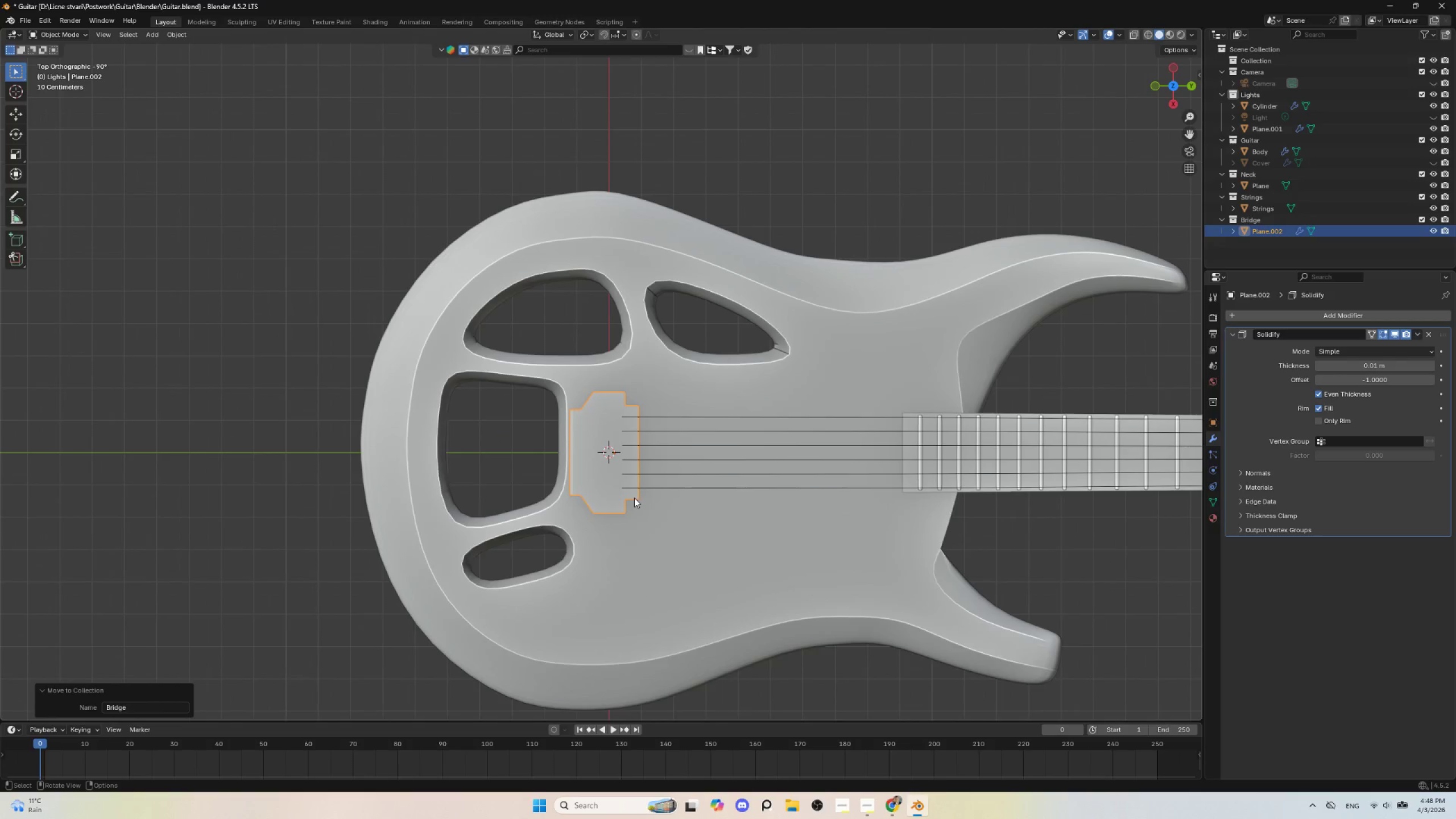 
key(Tab)
 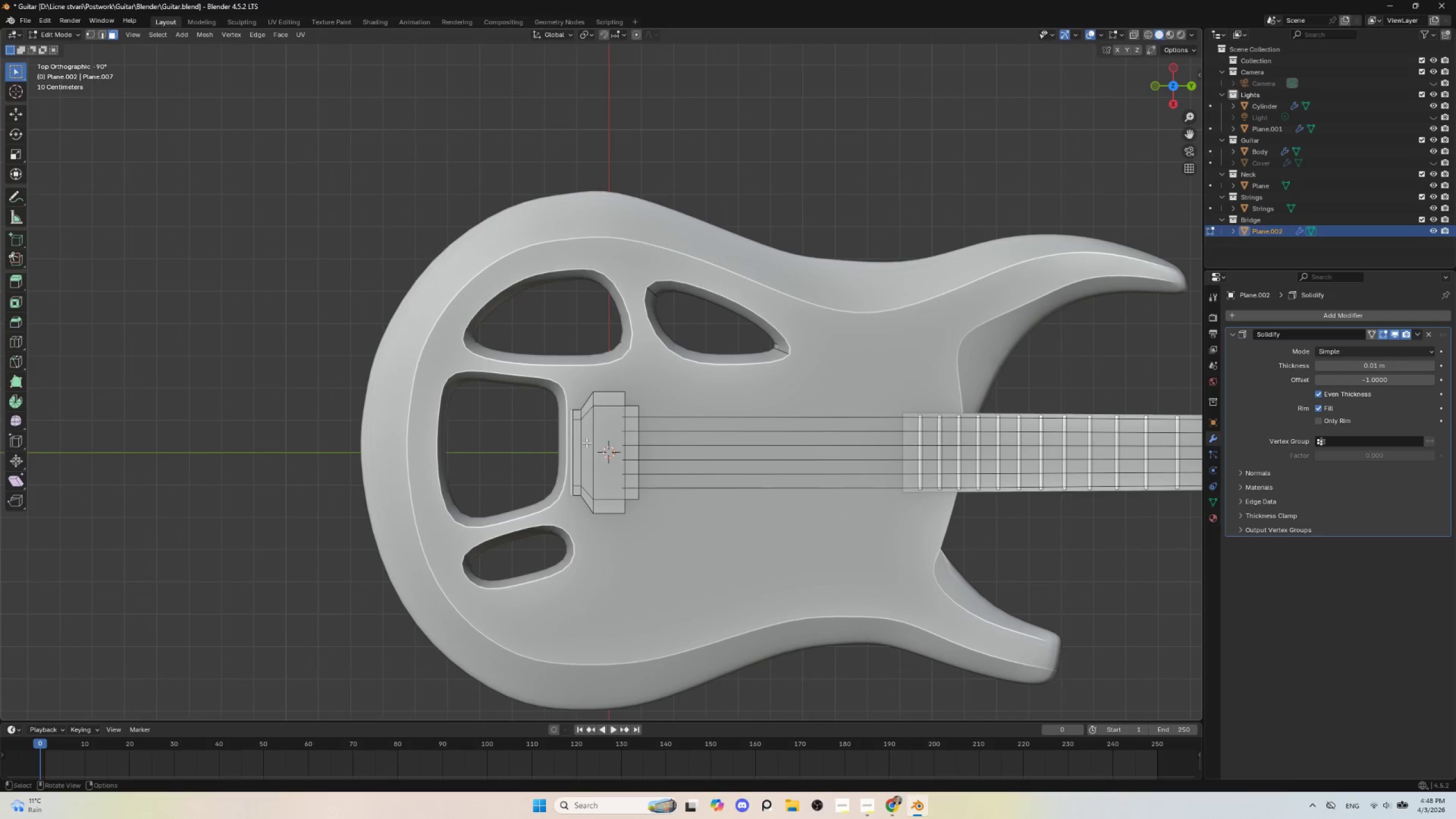 
key(Tab)
 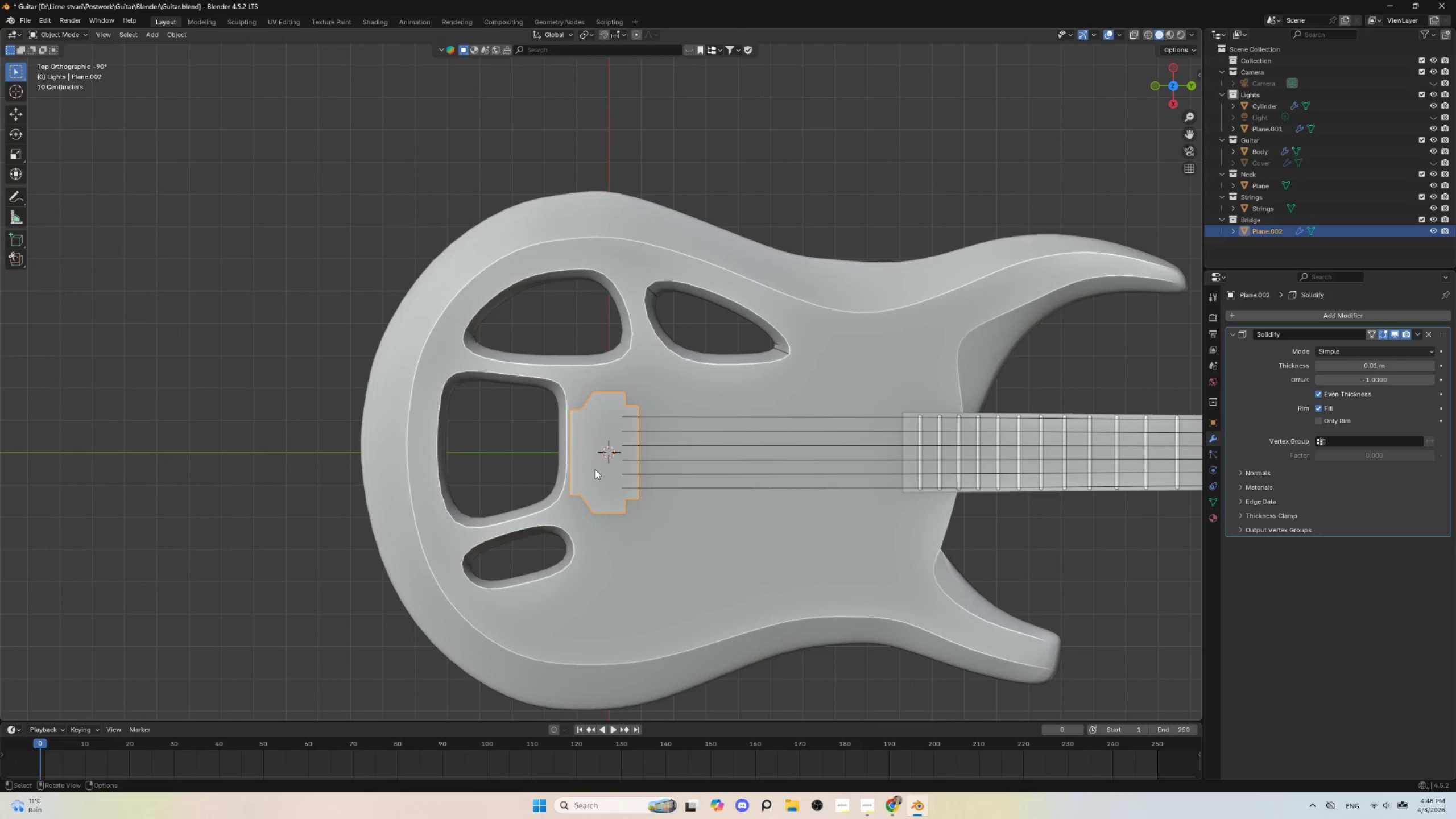 
key(Tab)
 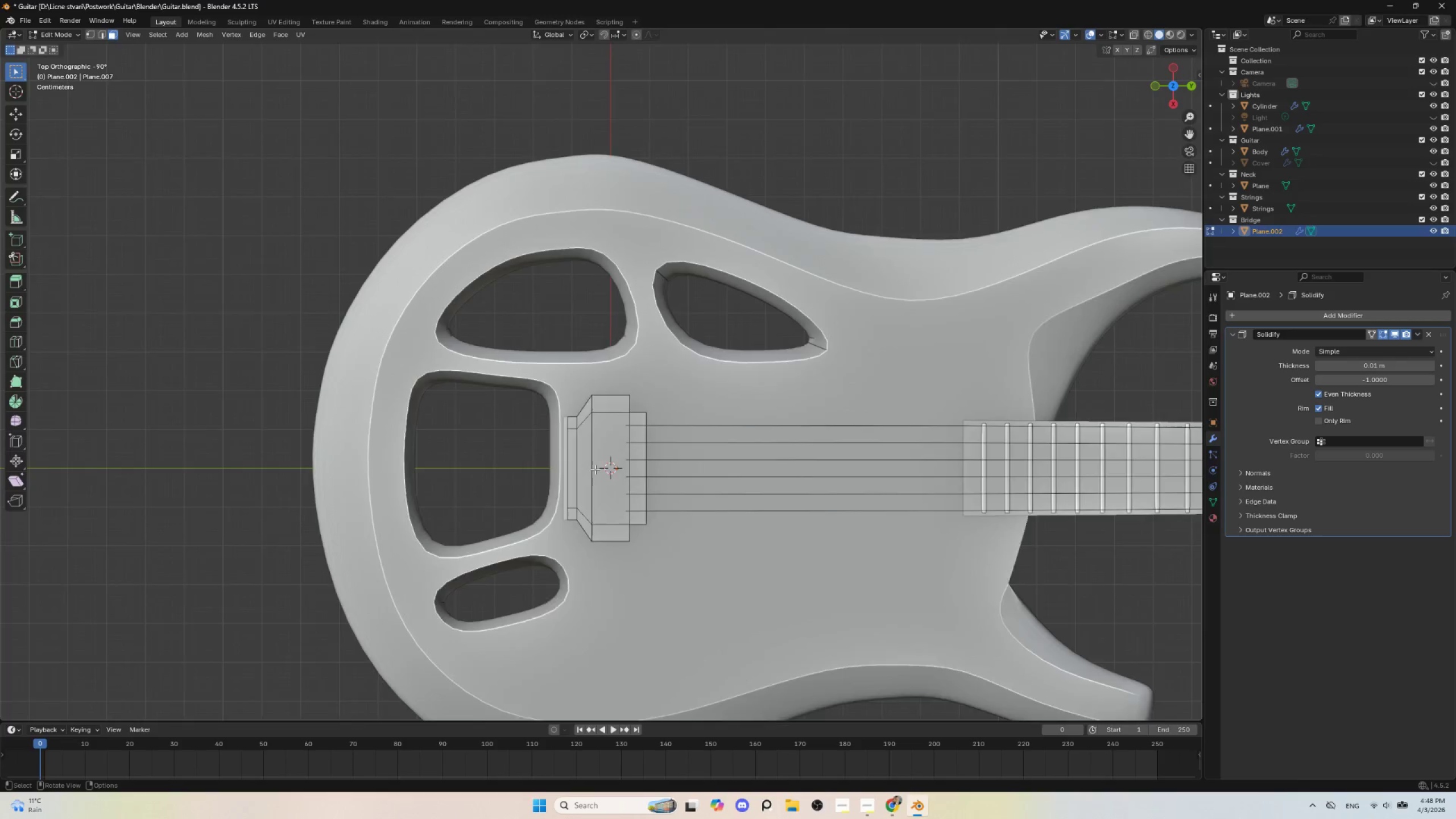 
scroll: coordinate [595, 469], scroll_direction: up, amount: 4.0
 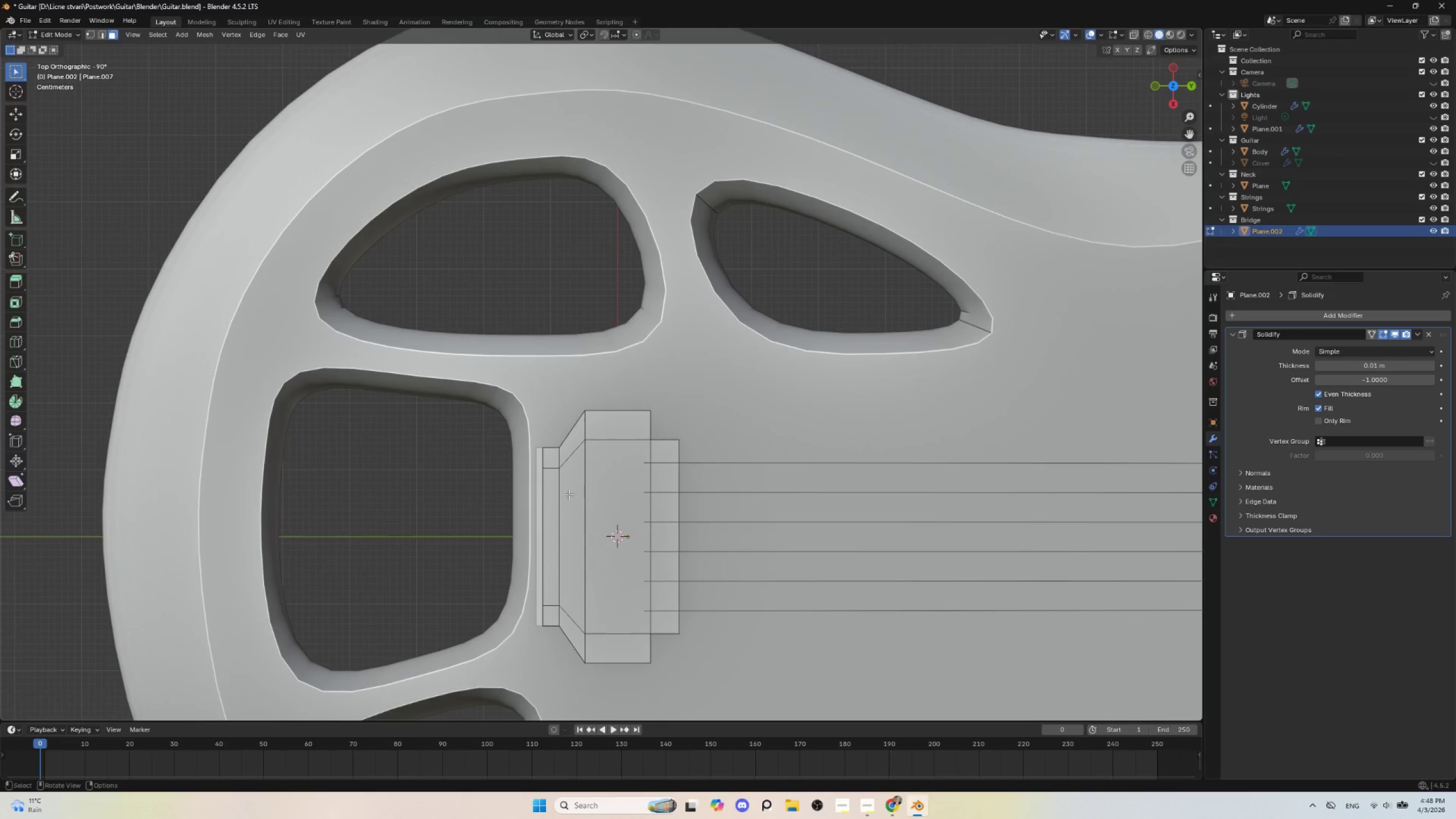 
hold_key(key=AltLeft, duration=1.12)
left_click([541, 483])
 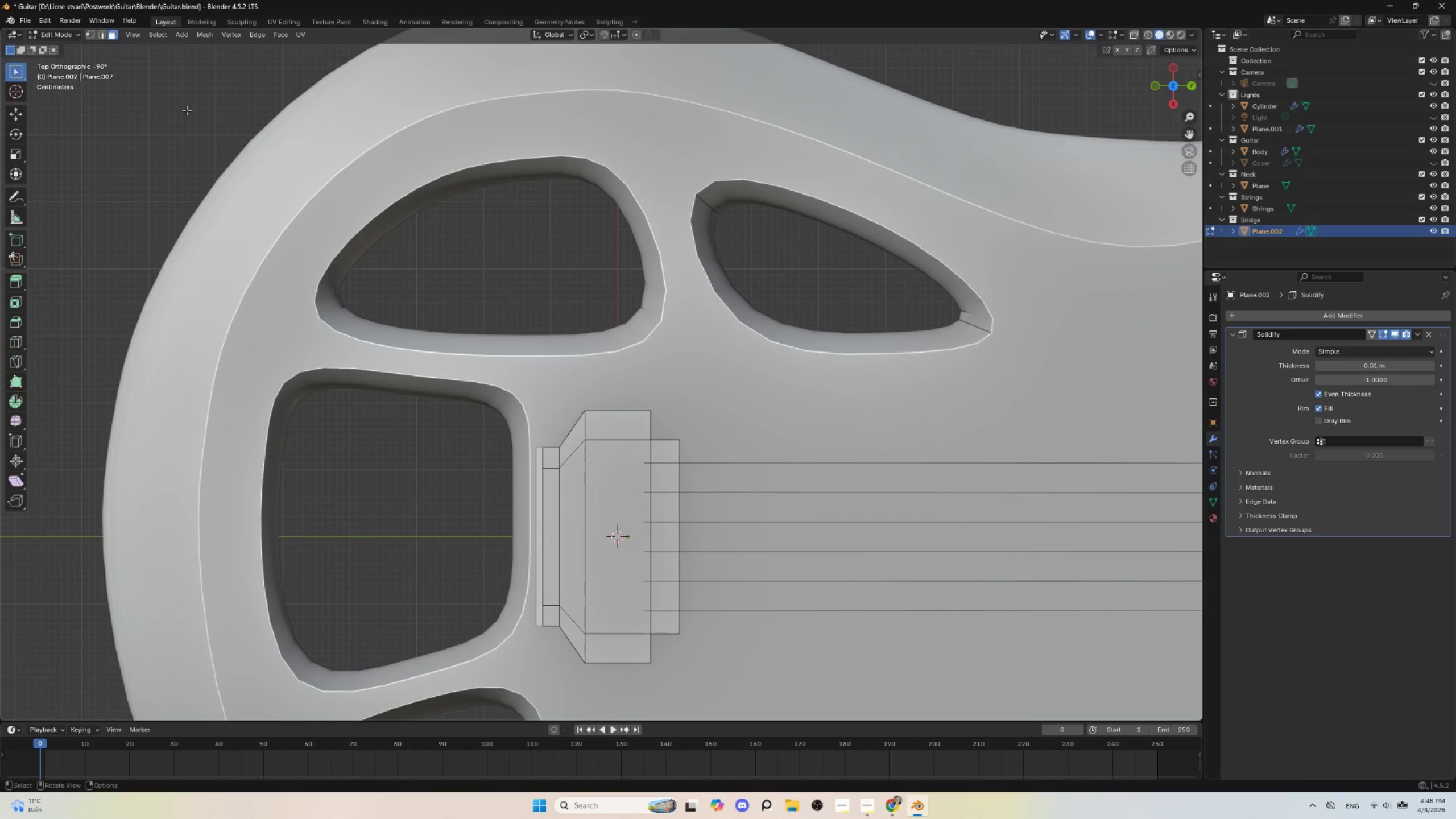 
left_click([101, 36])
 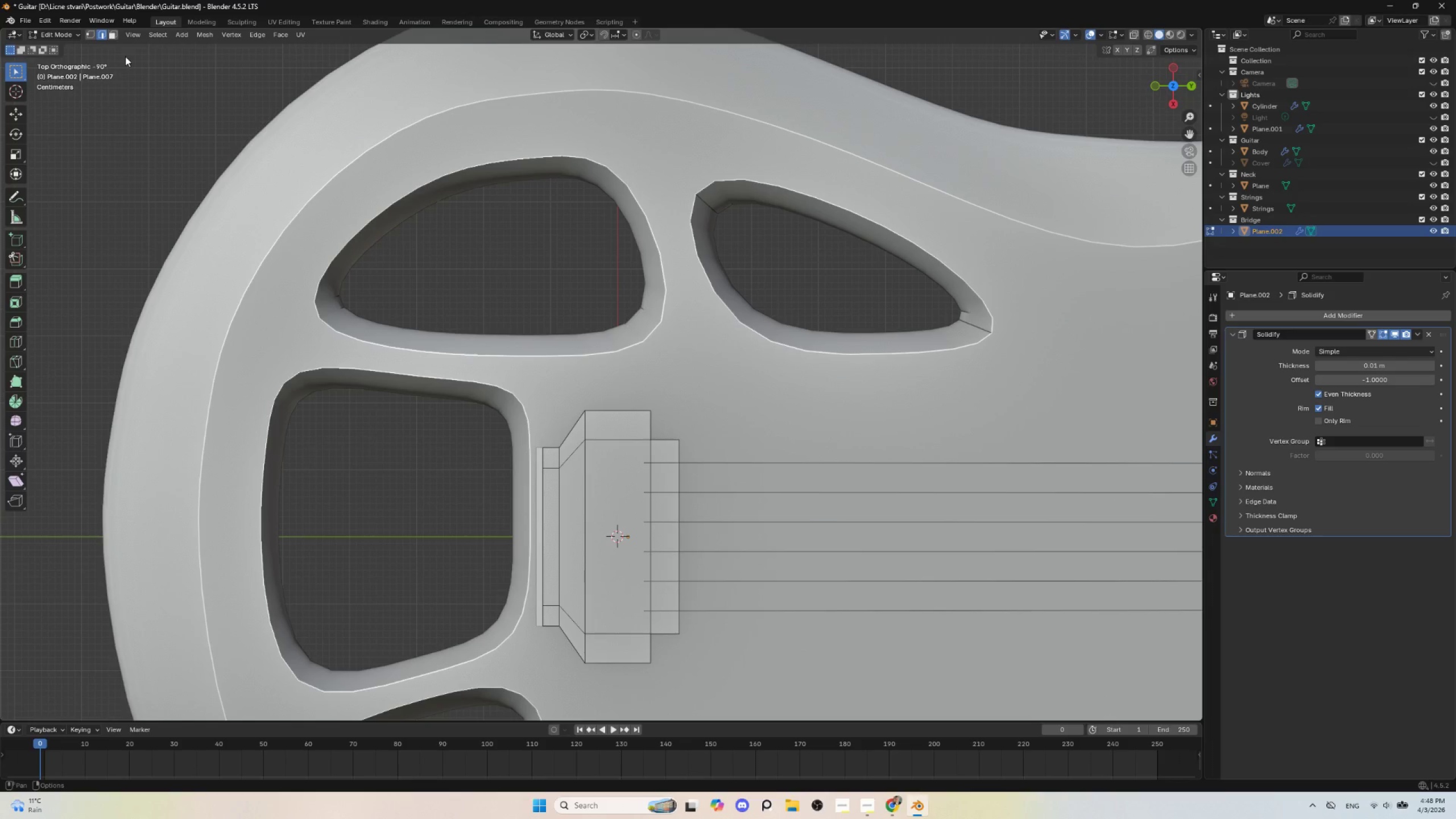 
hold_key(key=AltLeft, duration=1.09)
left_click([545, 502])
 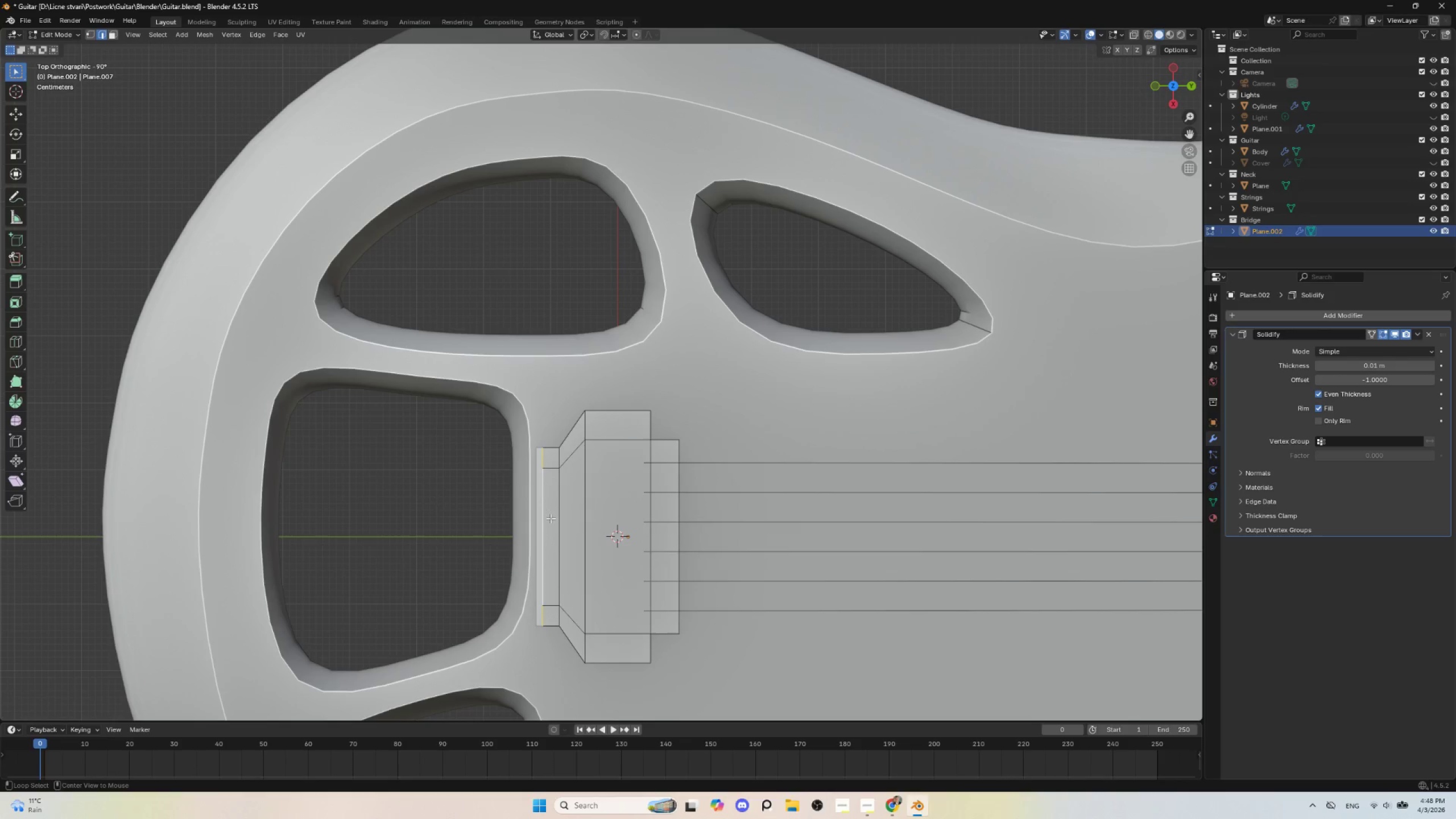 
hold_key(key=AltLeft, duration=13.8)
 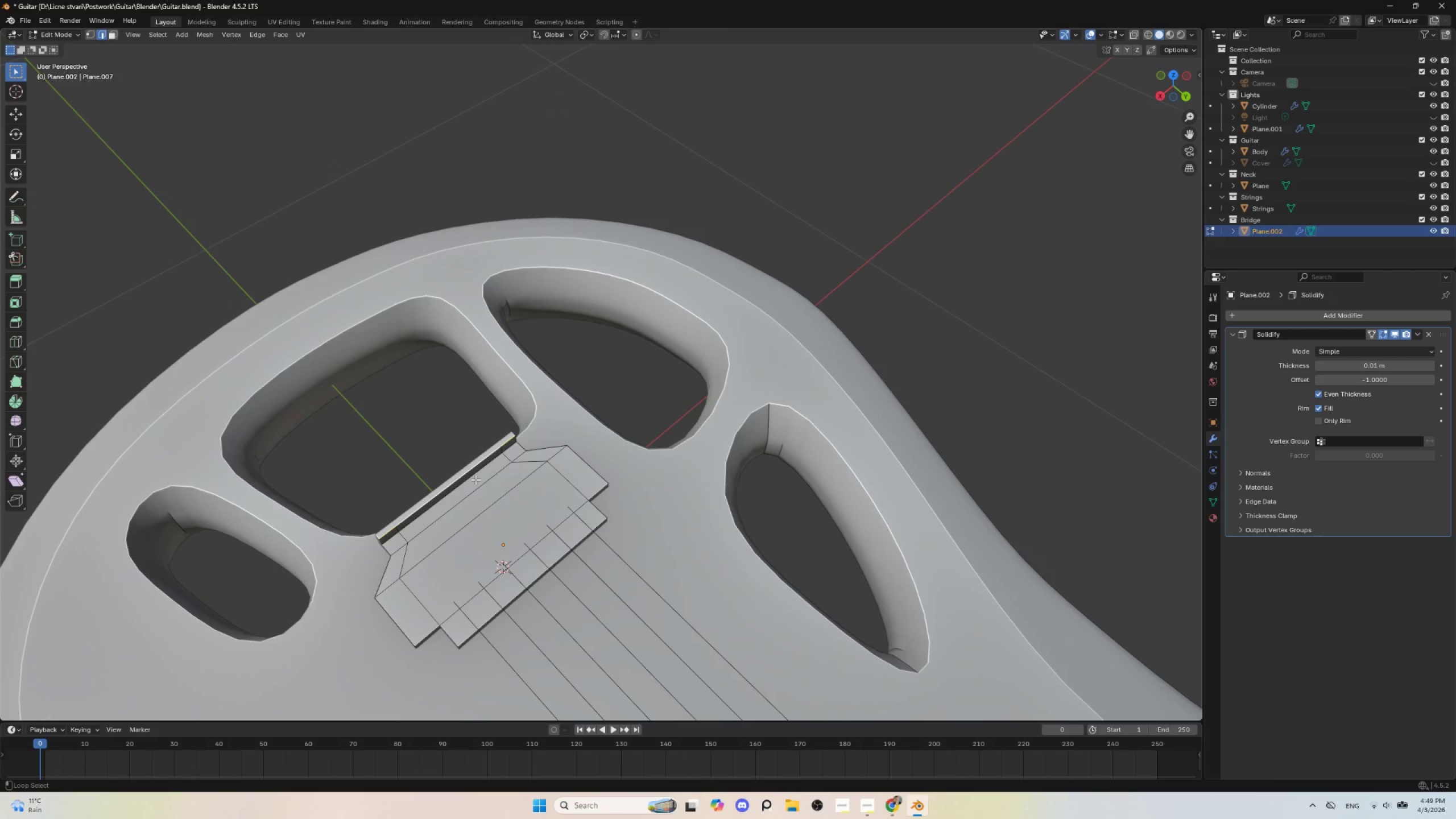 
type(gg)
 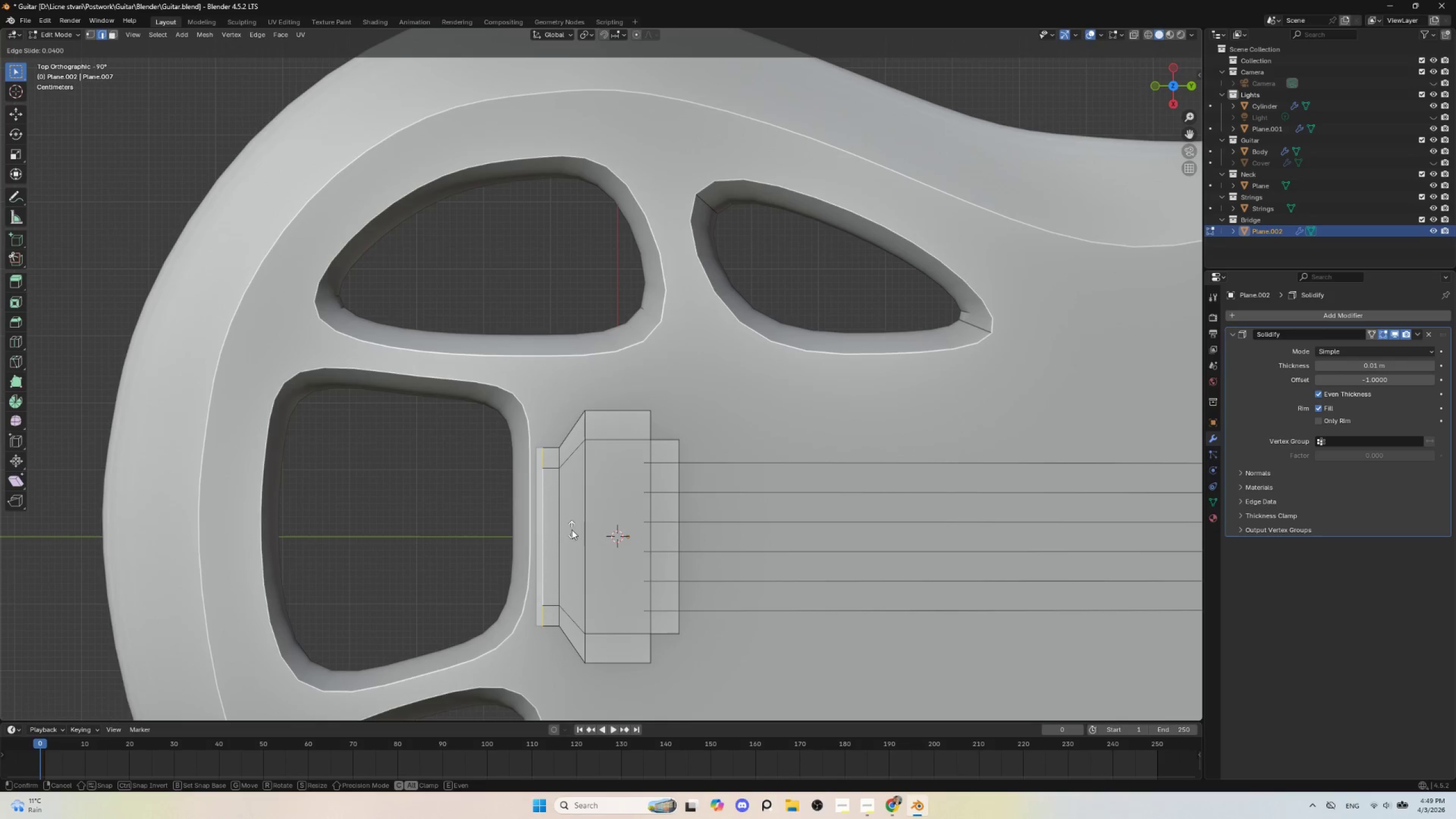 
key(Escape)
type(gxy)
key(Escape)
 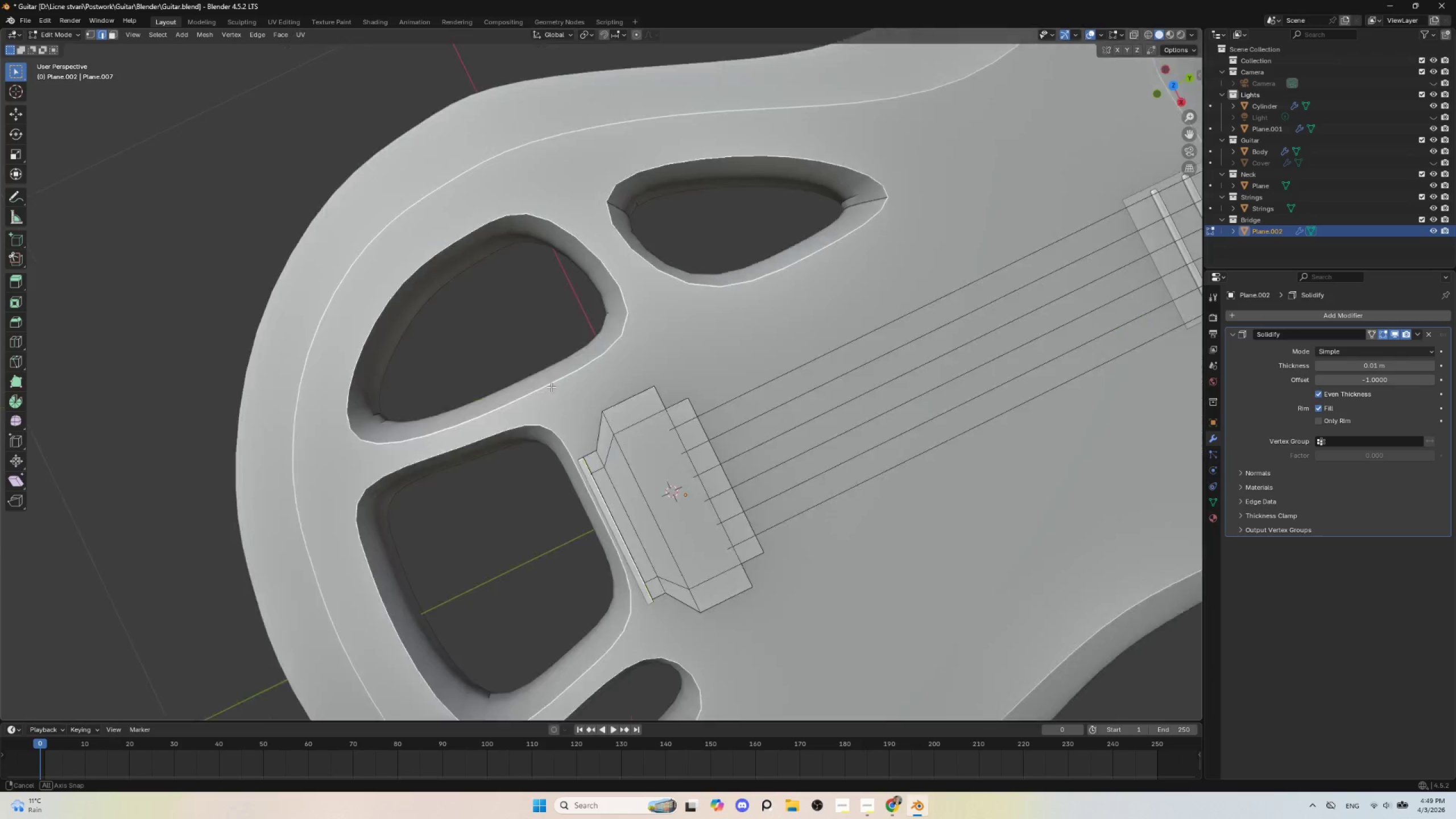 
hold_key(key=ShiftLeft, duration=1.14)
hold_key(key=AltLeft, duration=1.09)
left_click([475, 479])
 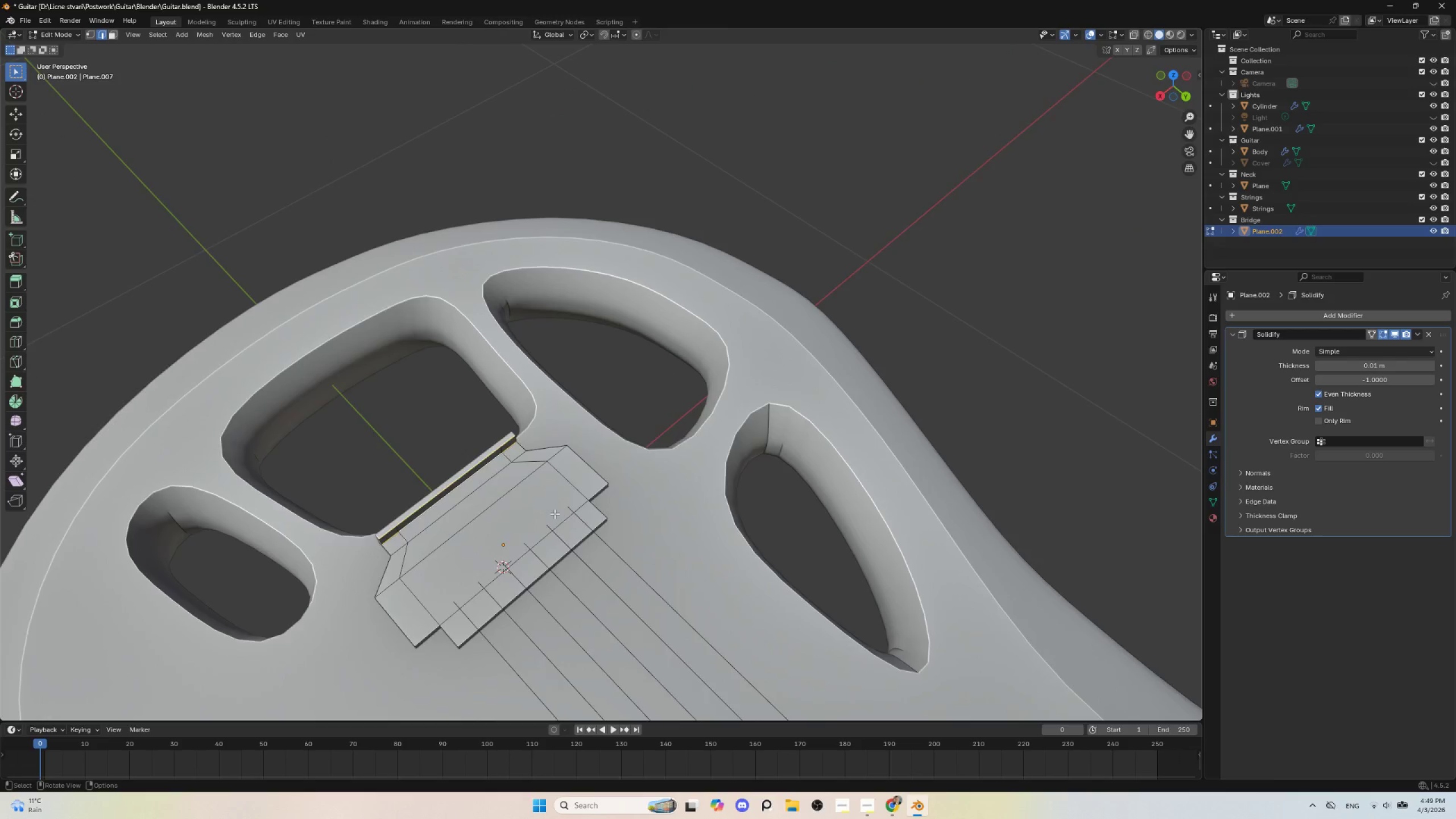 
hold_key(key=AltLeft, duration=0.52)
 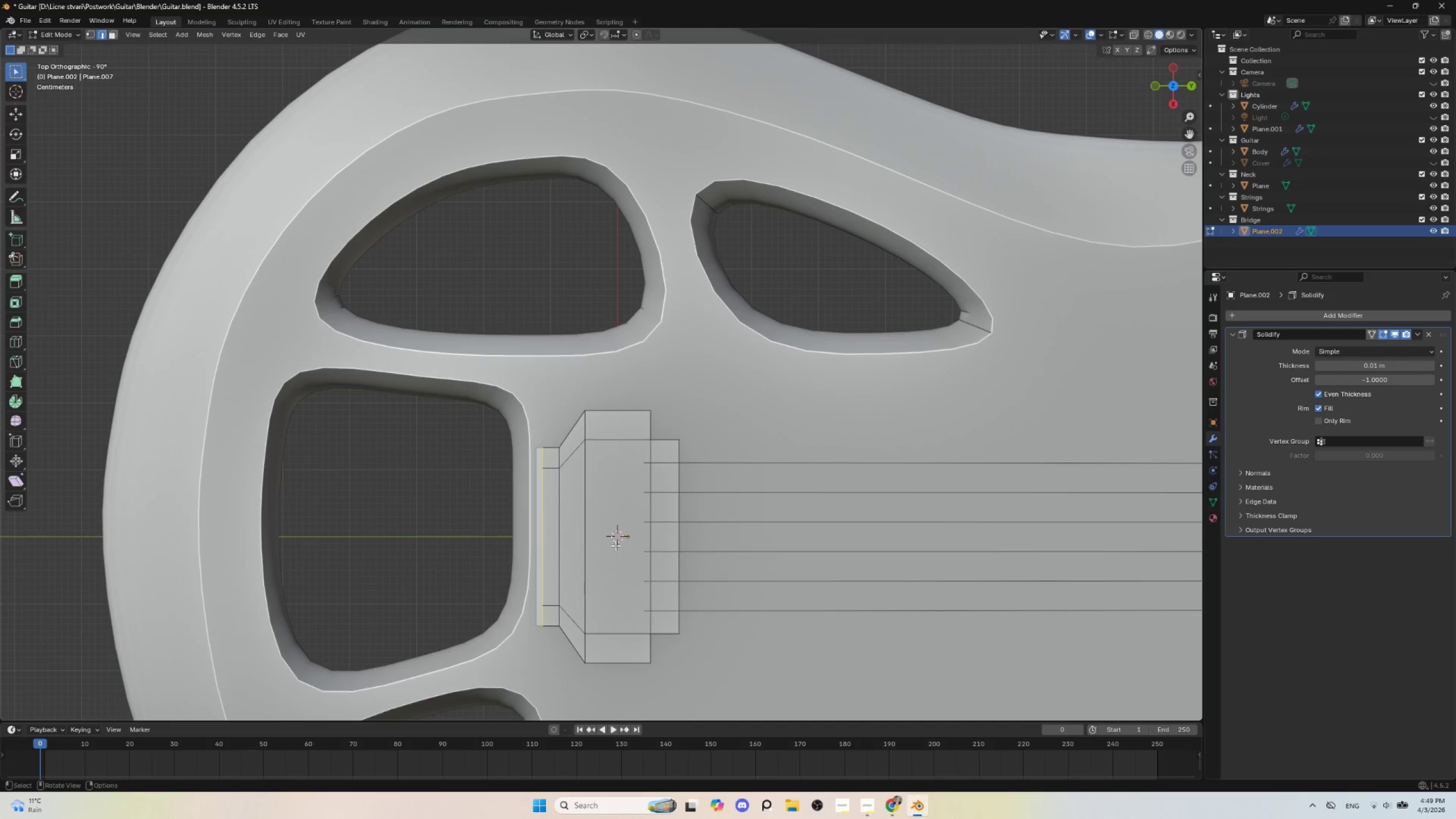 
type(gy)
 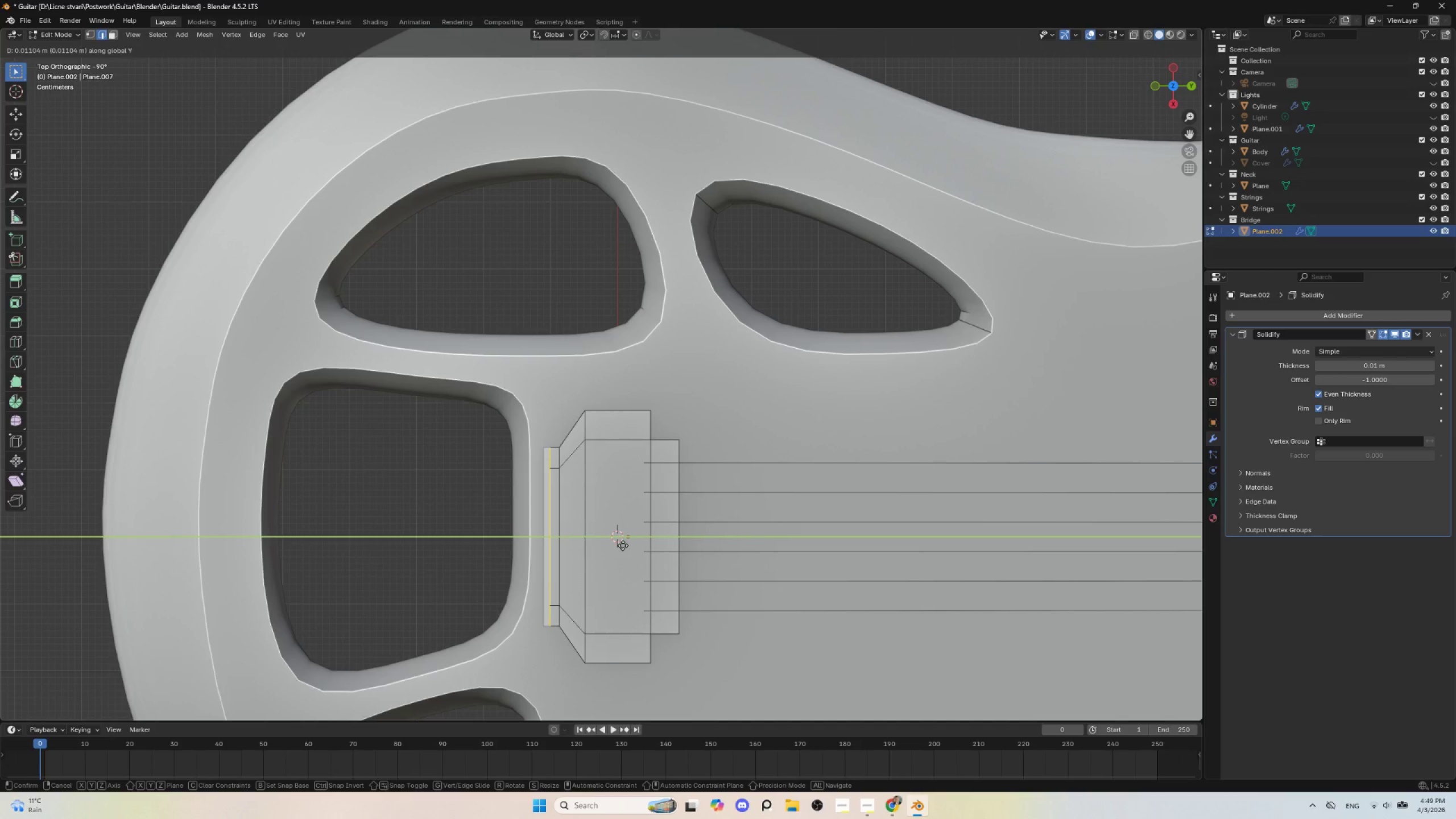 
left_click([623, 545])
 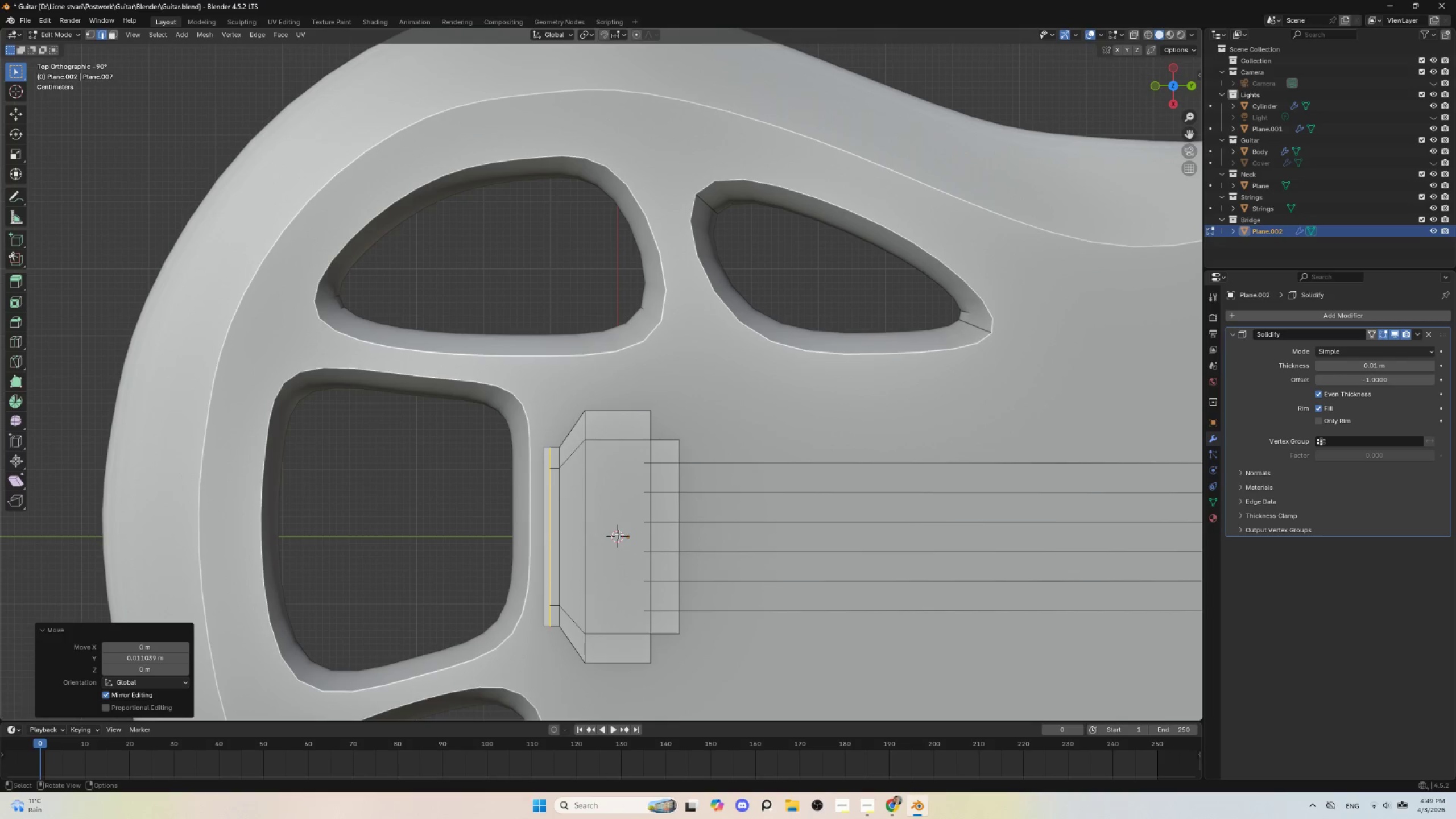 
key(Tab)
 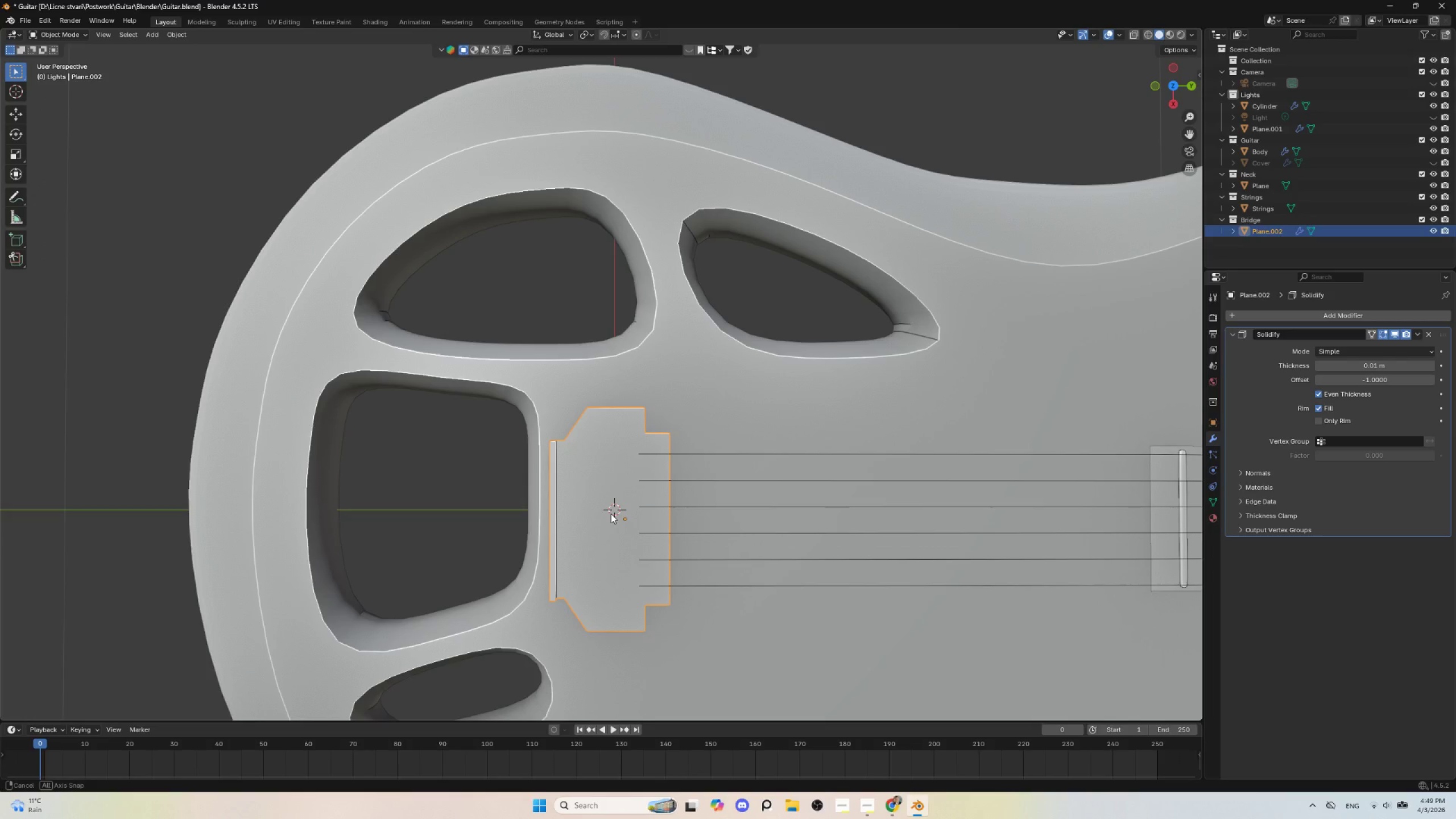 
hold_key(key=AltLeft, duration=0.39)
 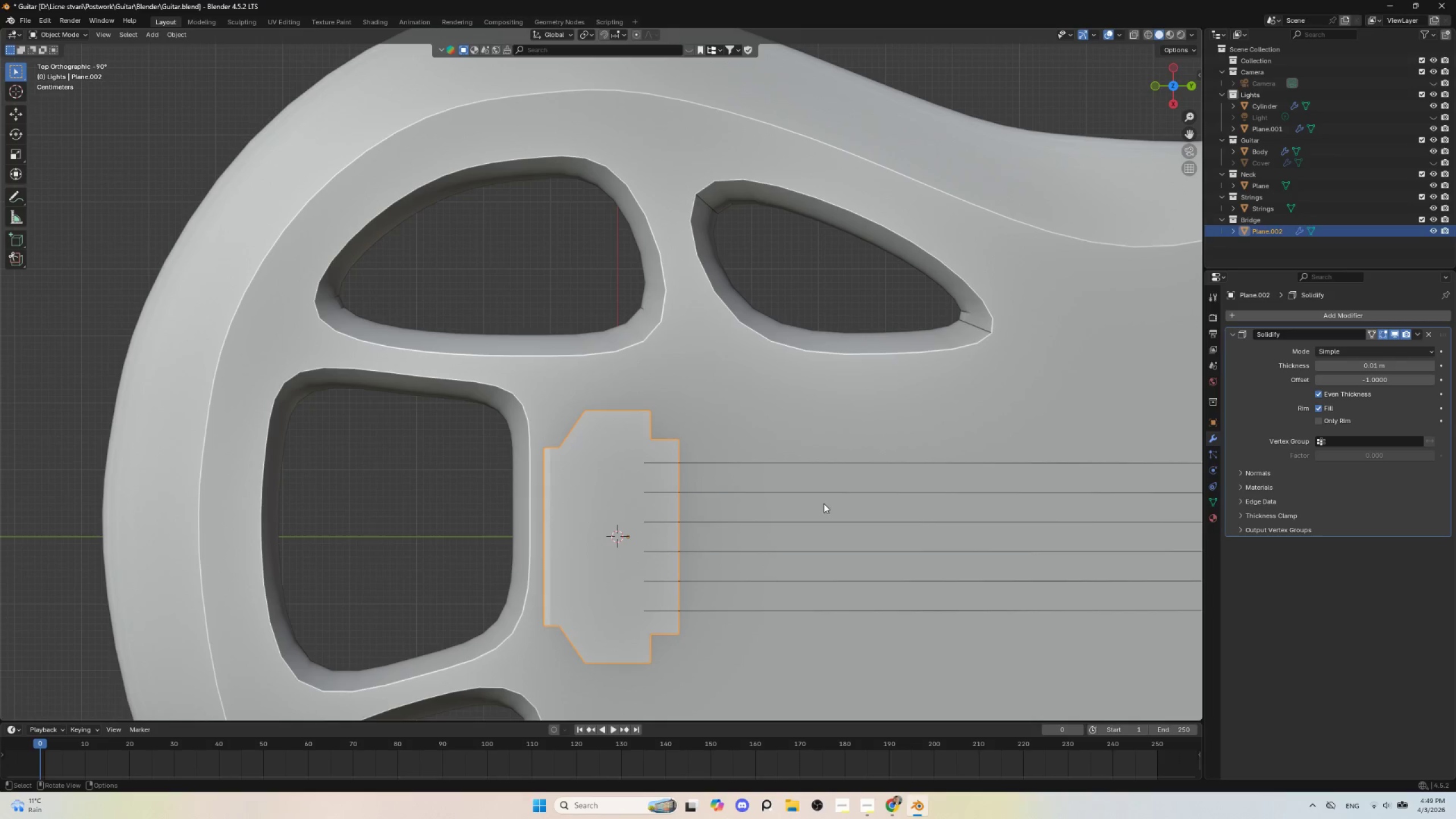 
scroll: coordinate [827, 498], scroll_direction: down, amount: 3.0
 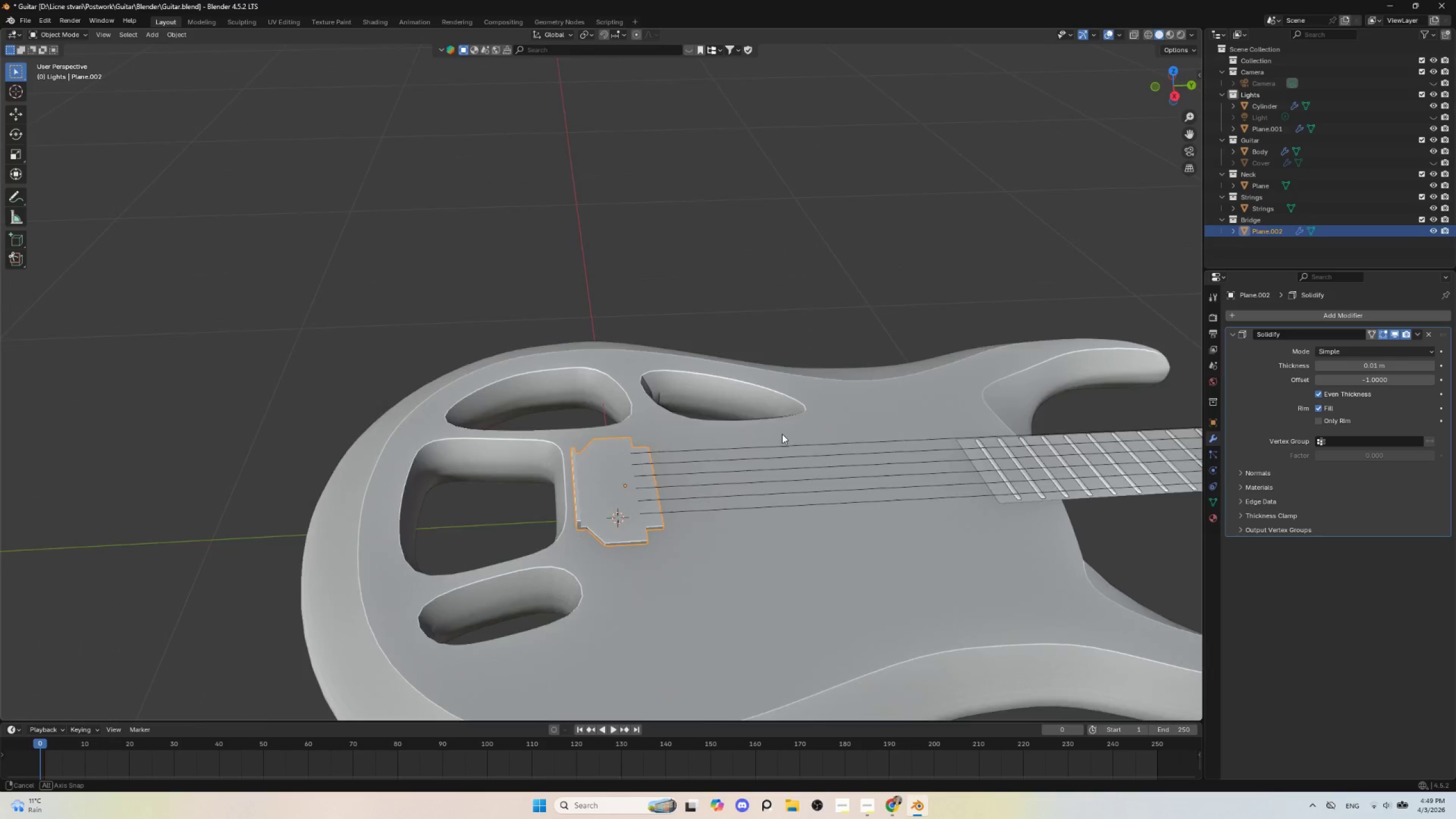 
hold_key(key=AltLeft, duration=0.33)
 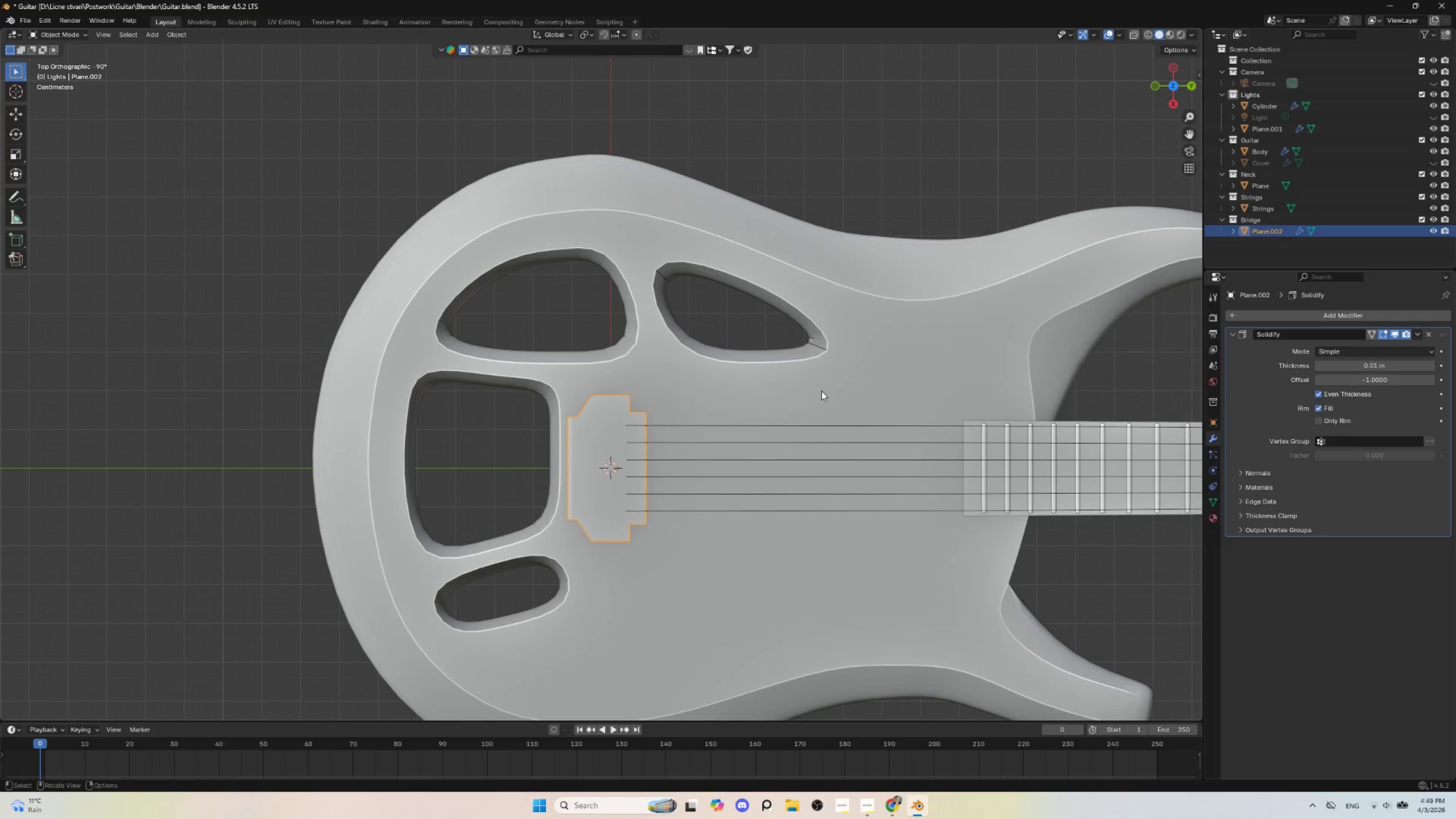 
left_click([821, 391])
 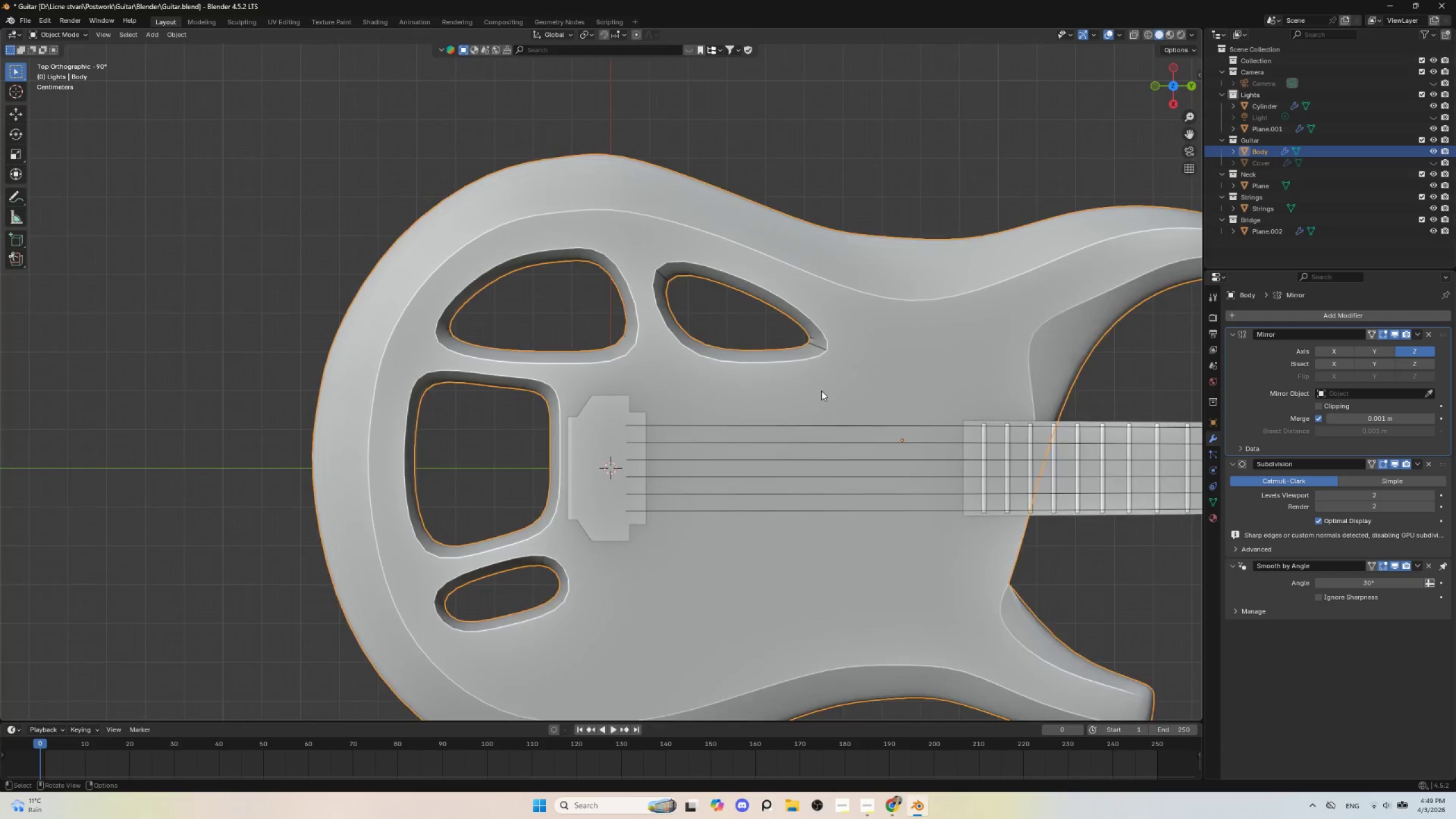 
scroll: coordinate [821, 391], scroll_direction: up, amount: 4.0
 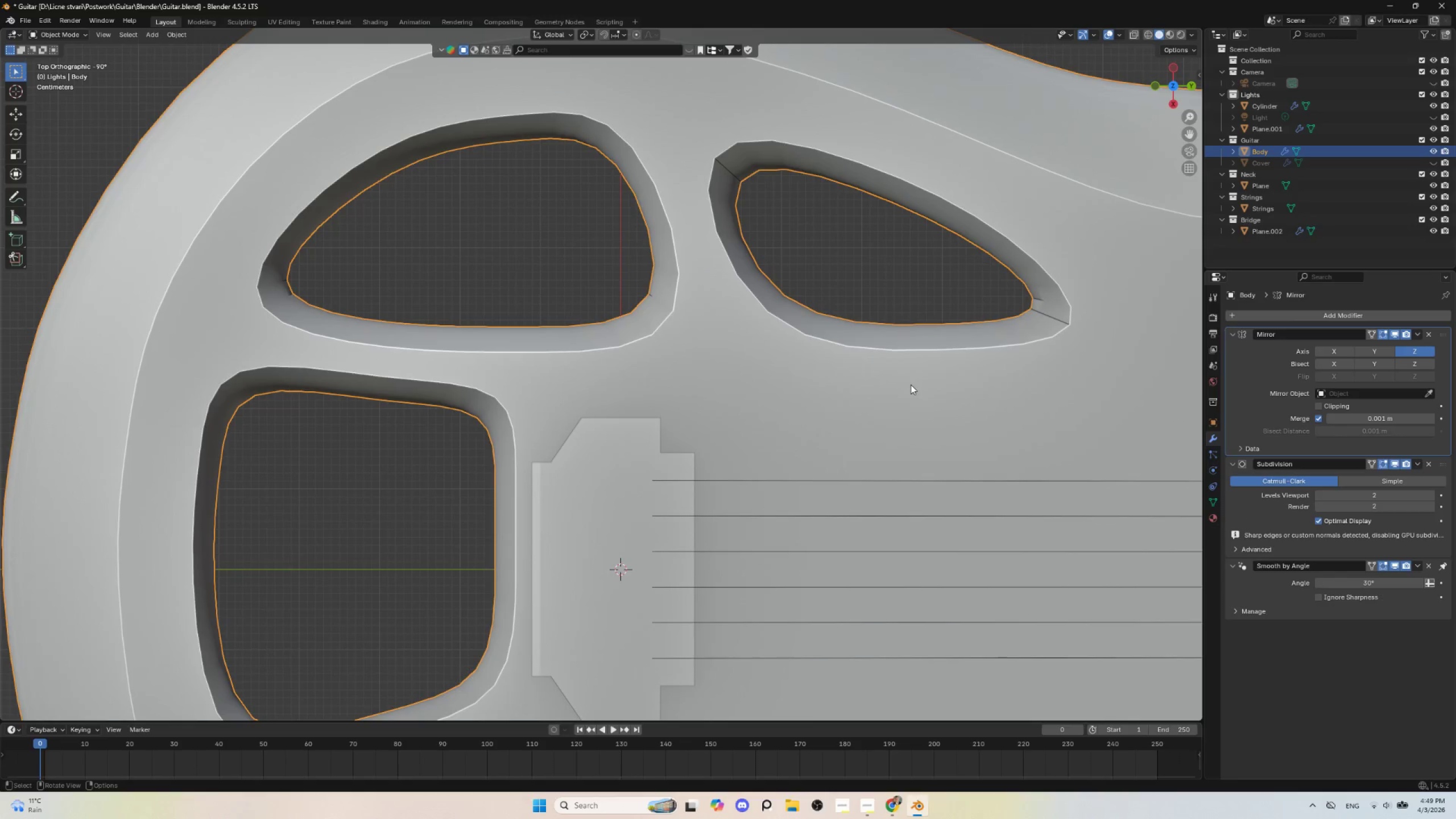 
right_click([911, 384])
 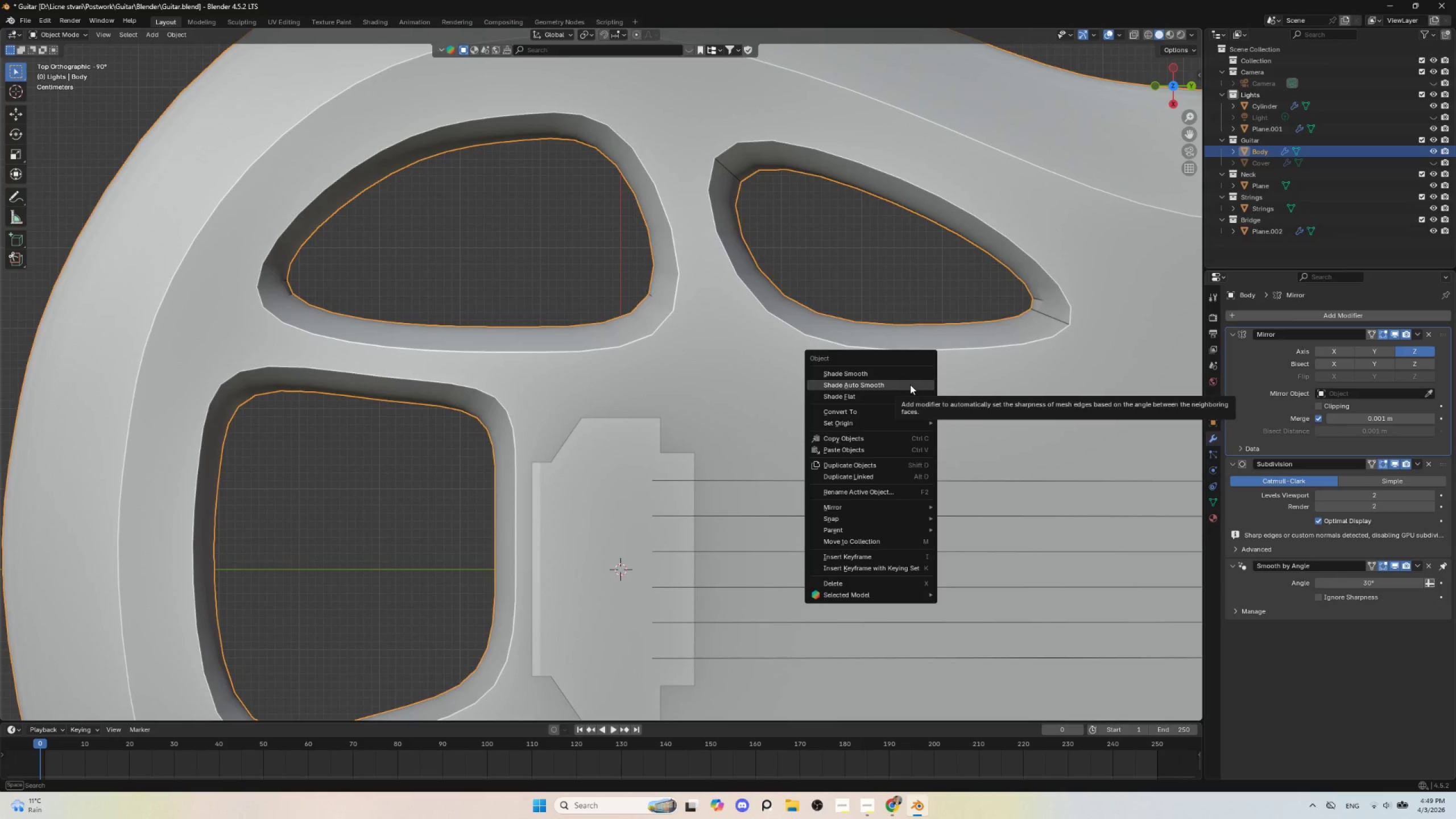 
left_click([910, 384])
 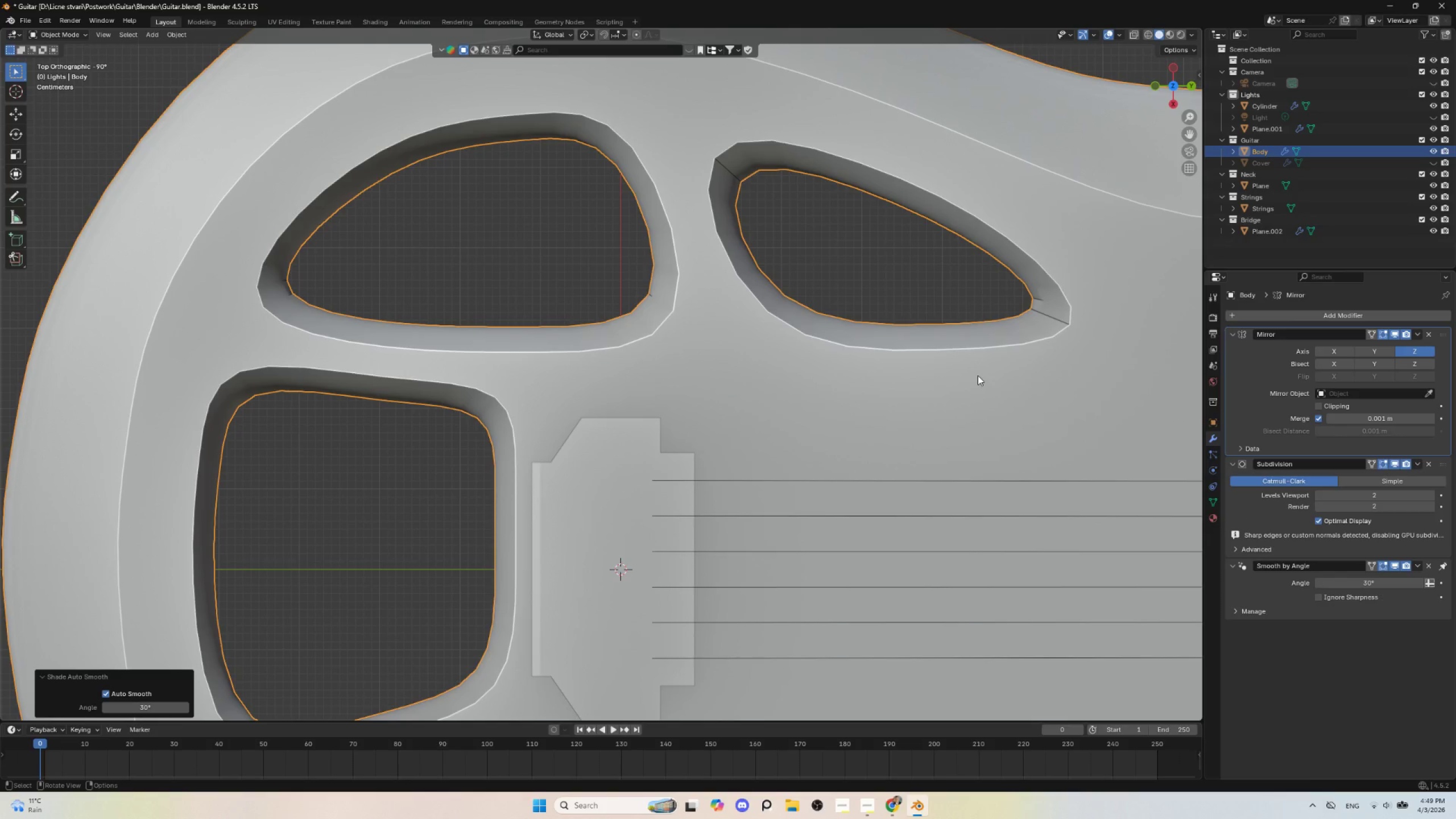 
key(Tab)
 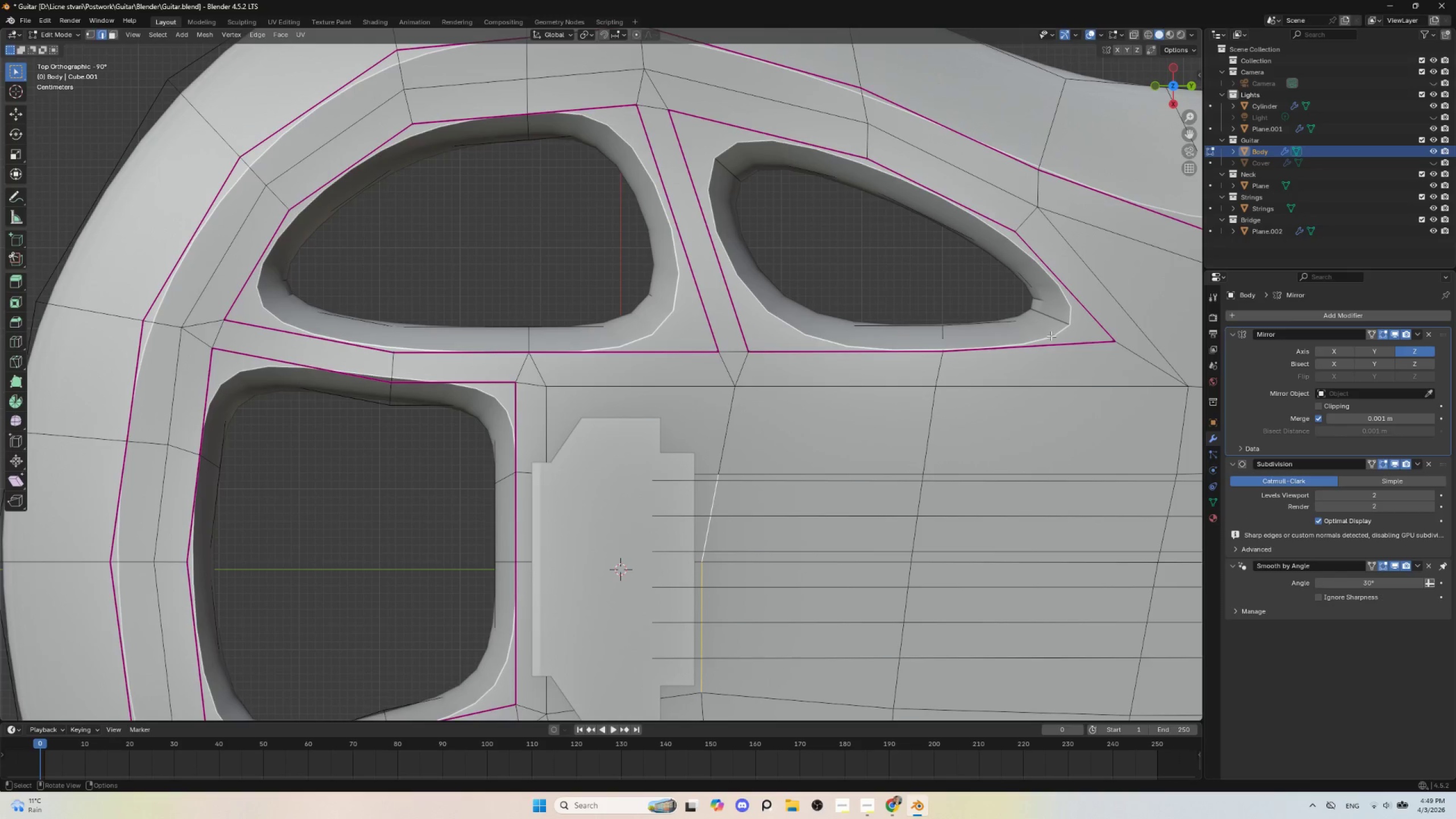 
key(Tab)
 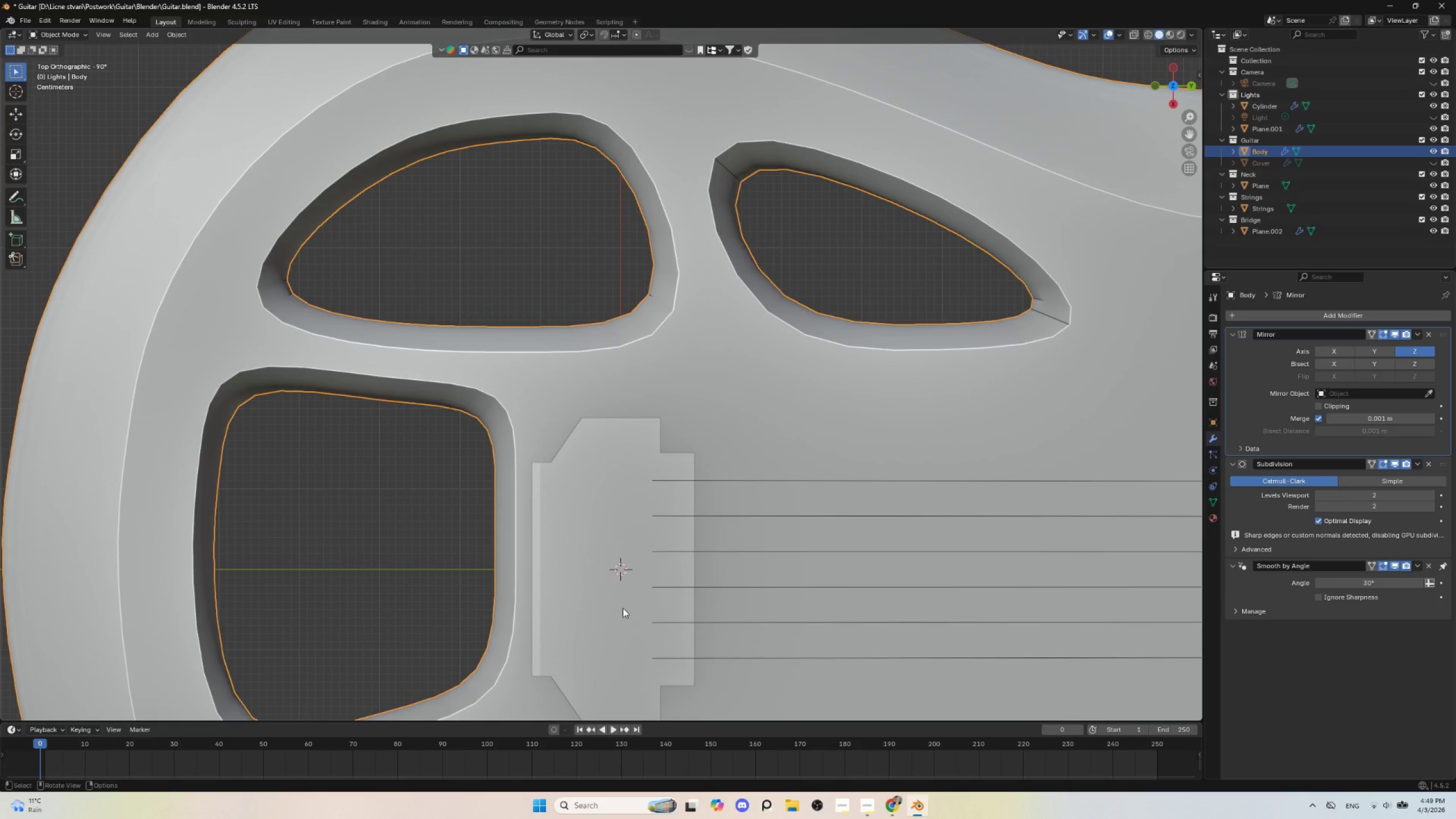 
wait(18.62)
 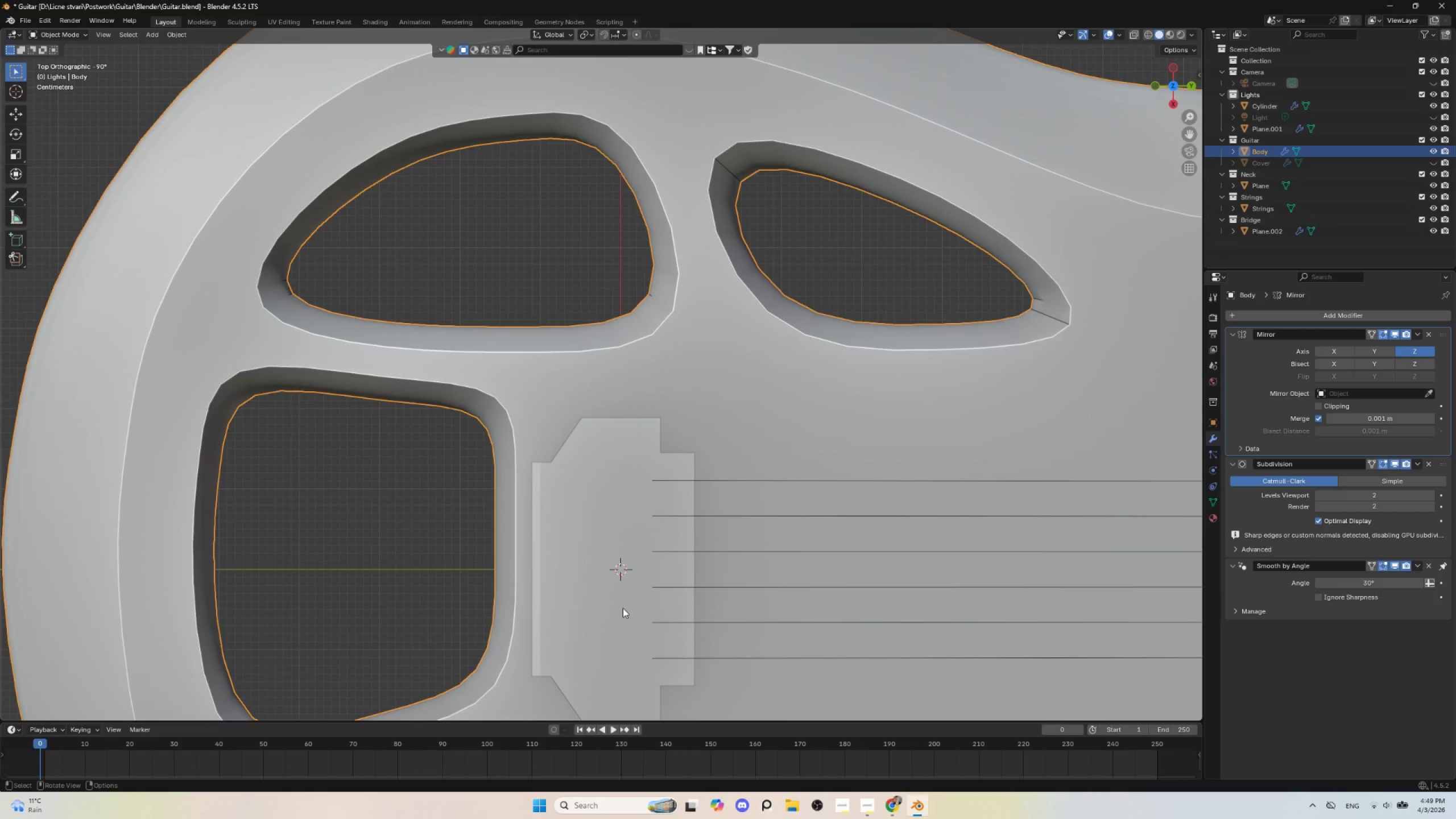 
scroll: coordinate [552, 539], scroll_direction: down, amount: 5.0
 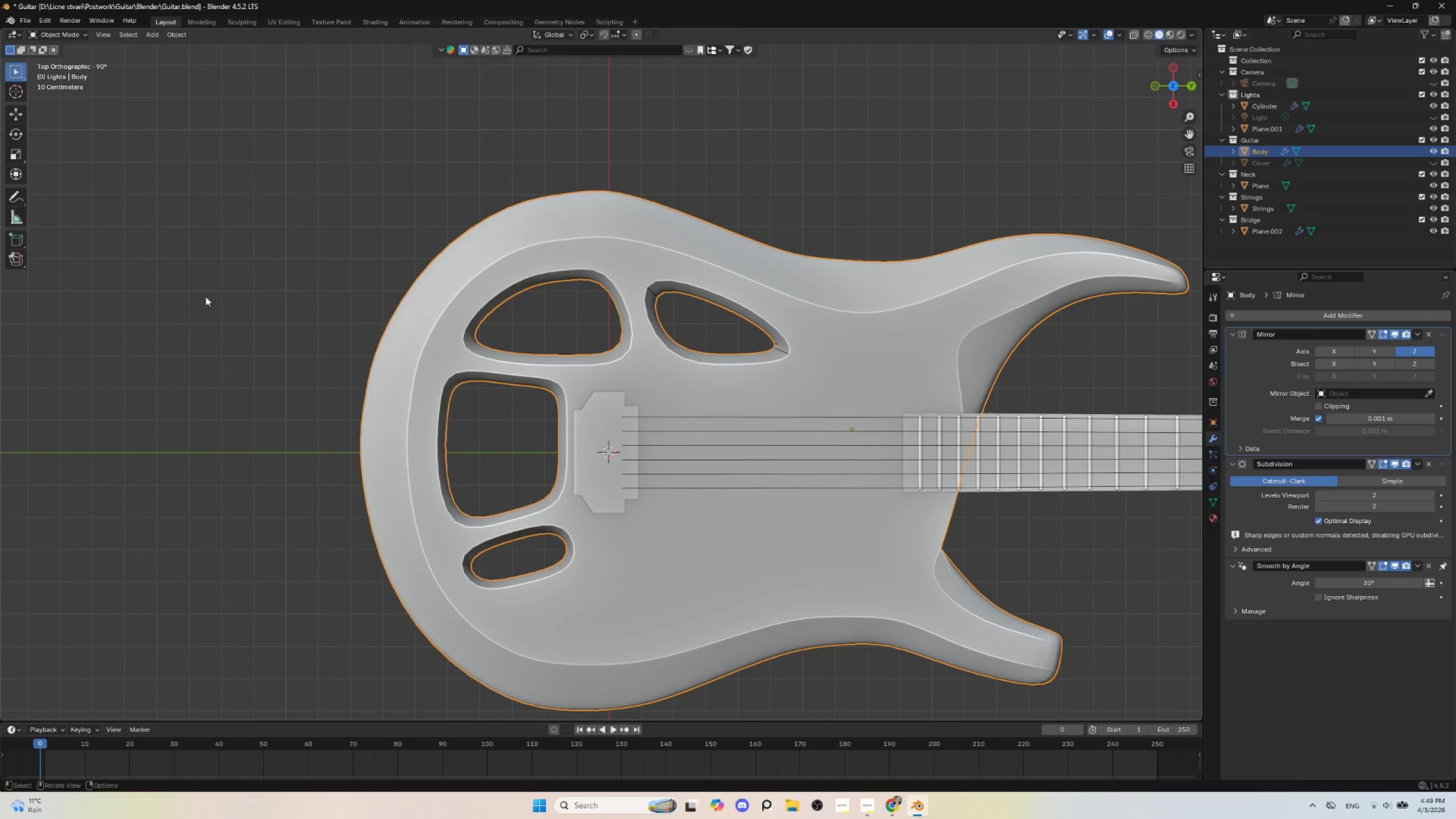 
left_click([204, 293])
 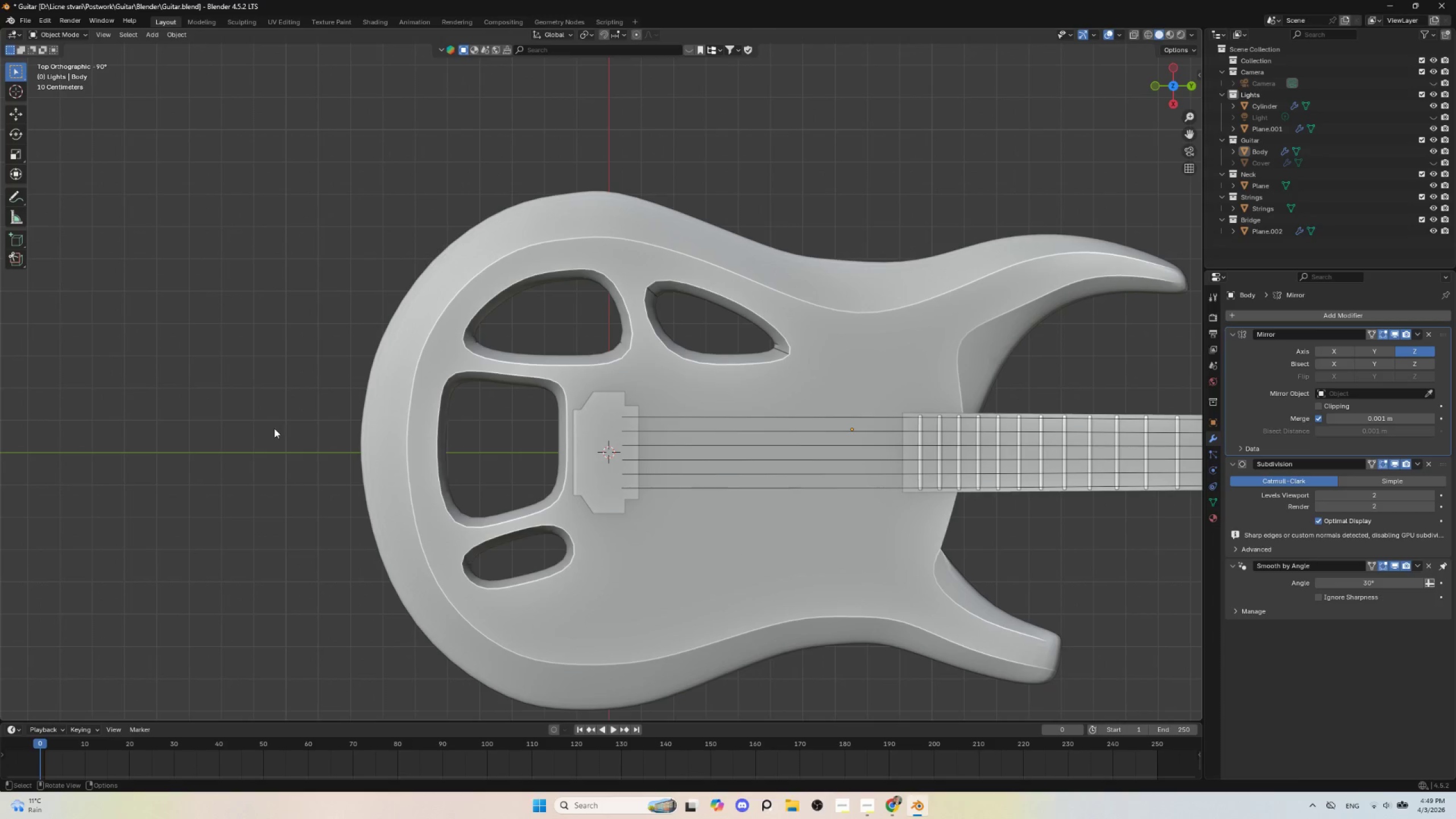 
key(Shift+A)
 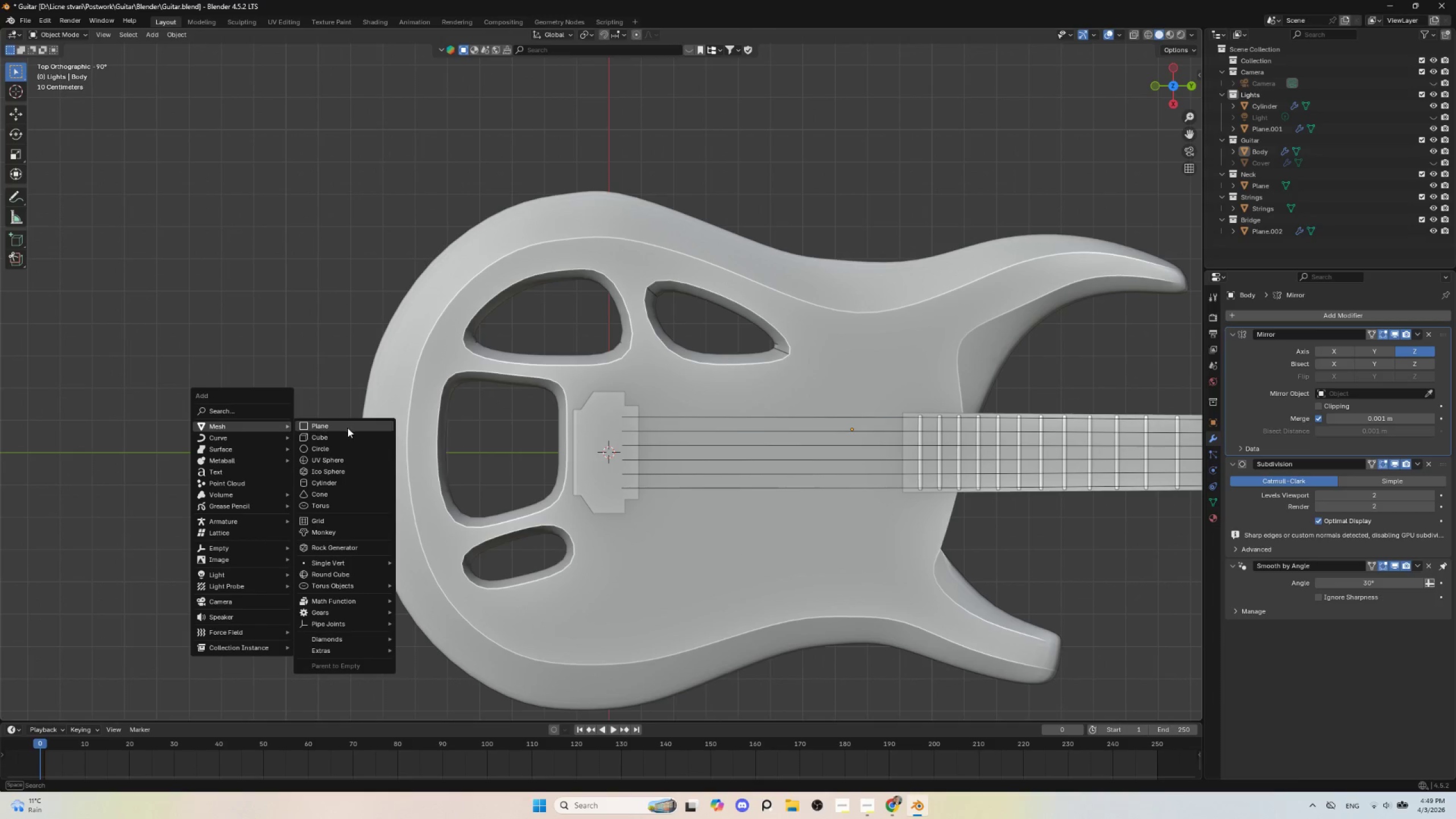 
left_click([348, 437])
 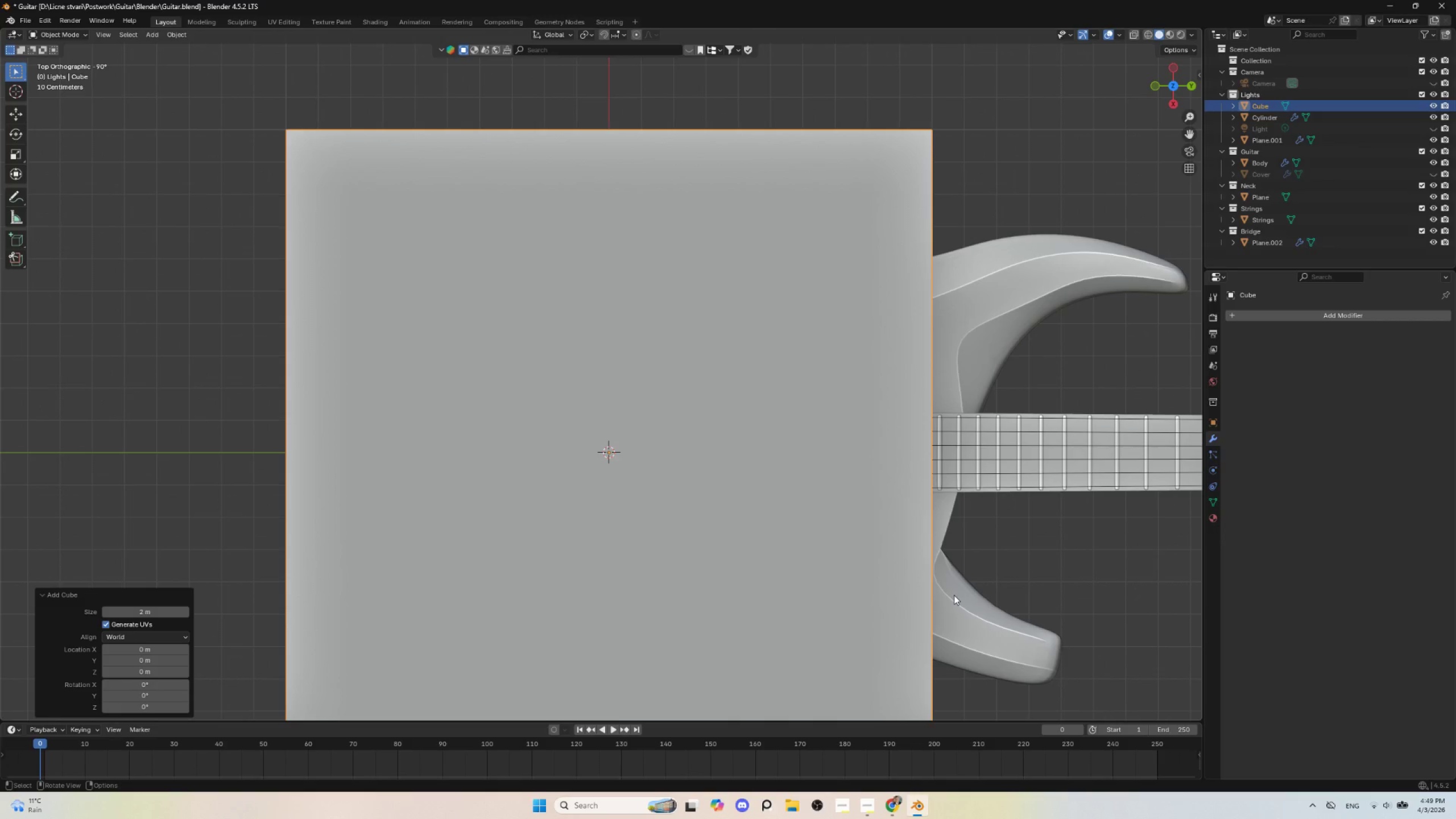 
key(S)
 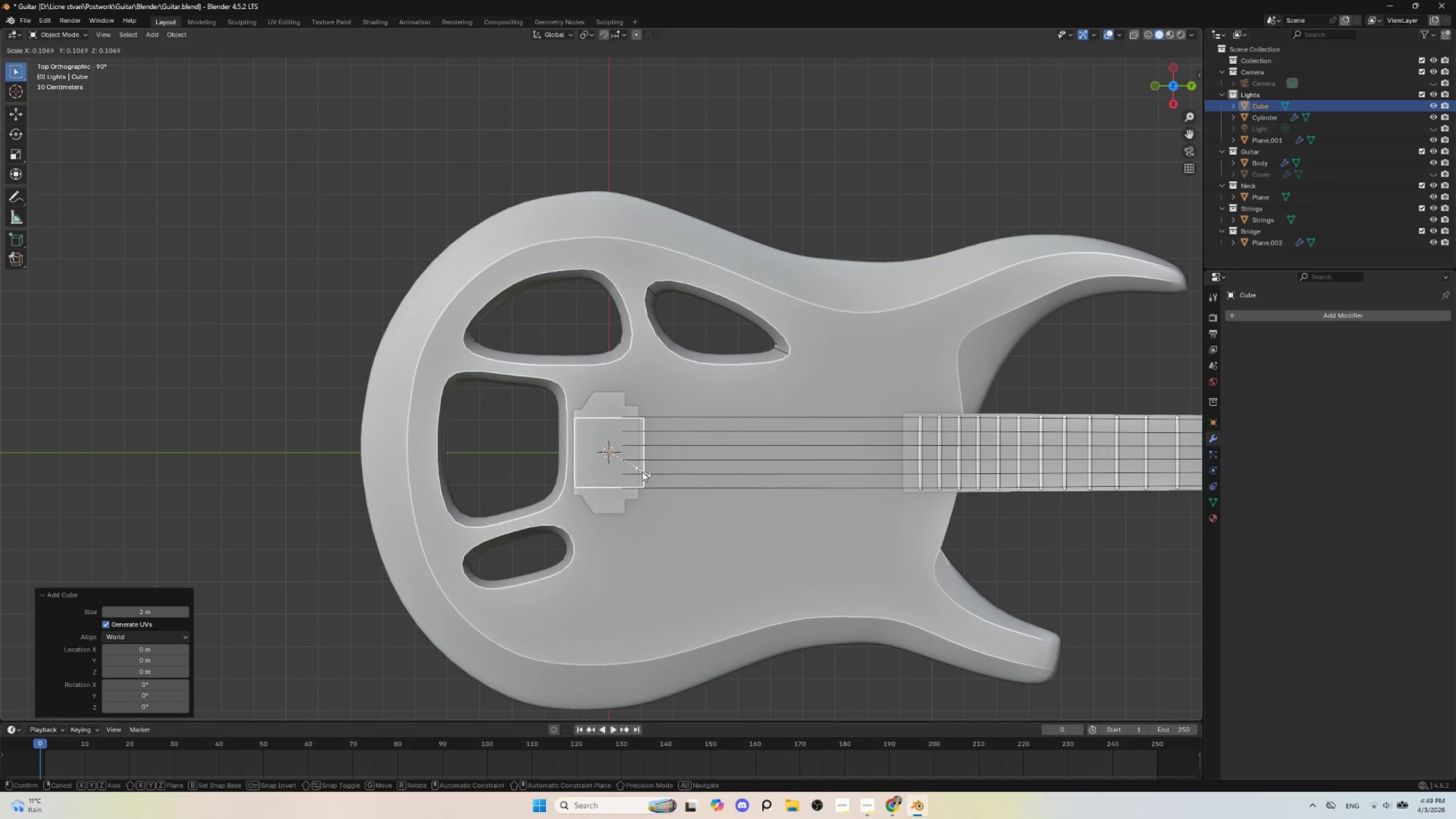 
left_click([642, 471])
 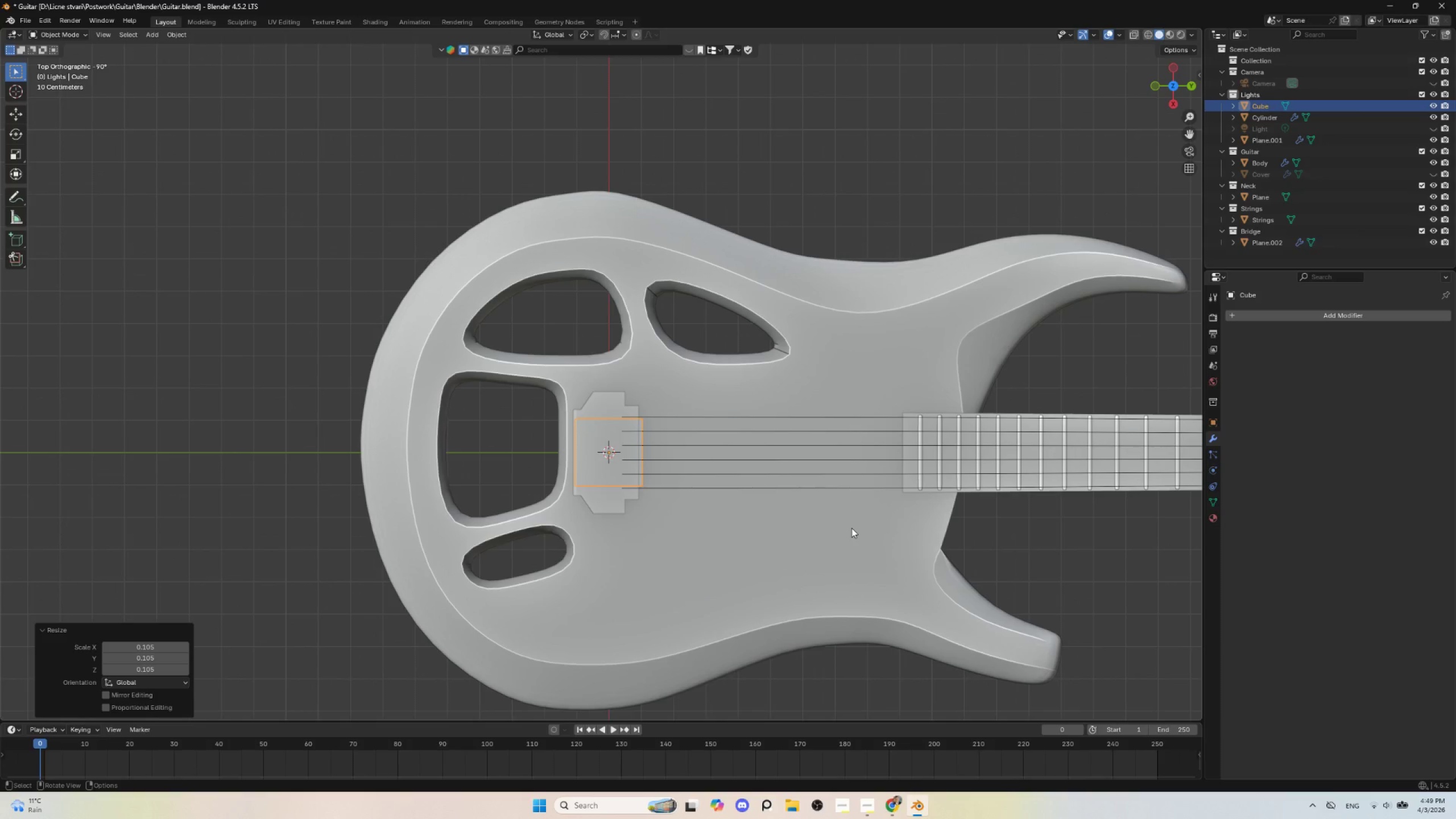 
key(S)
 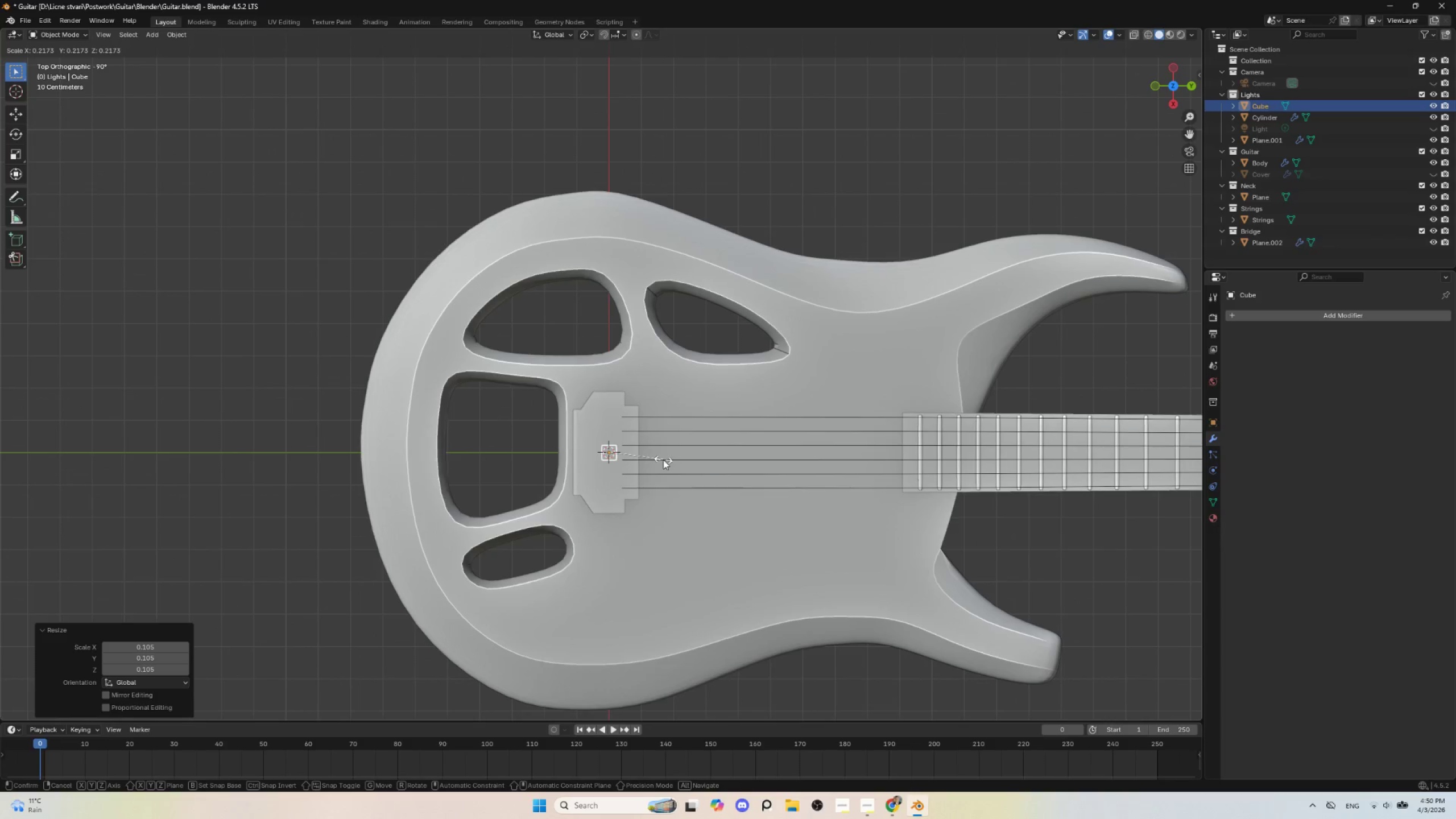 
left_click([663, 460])
 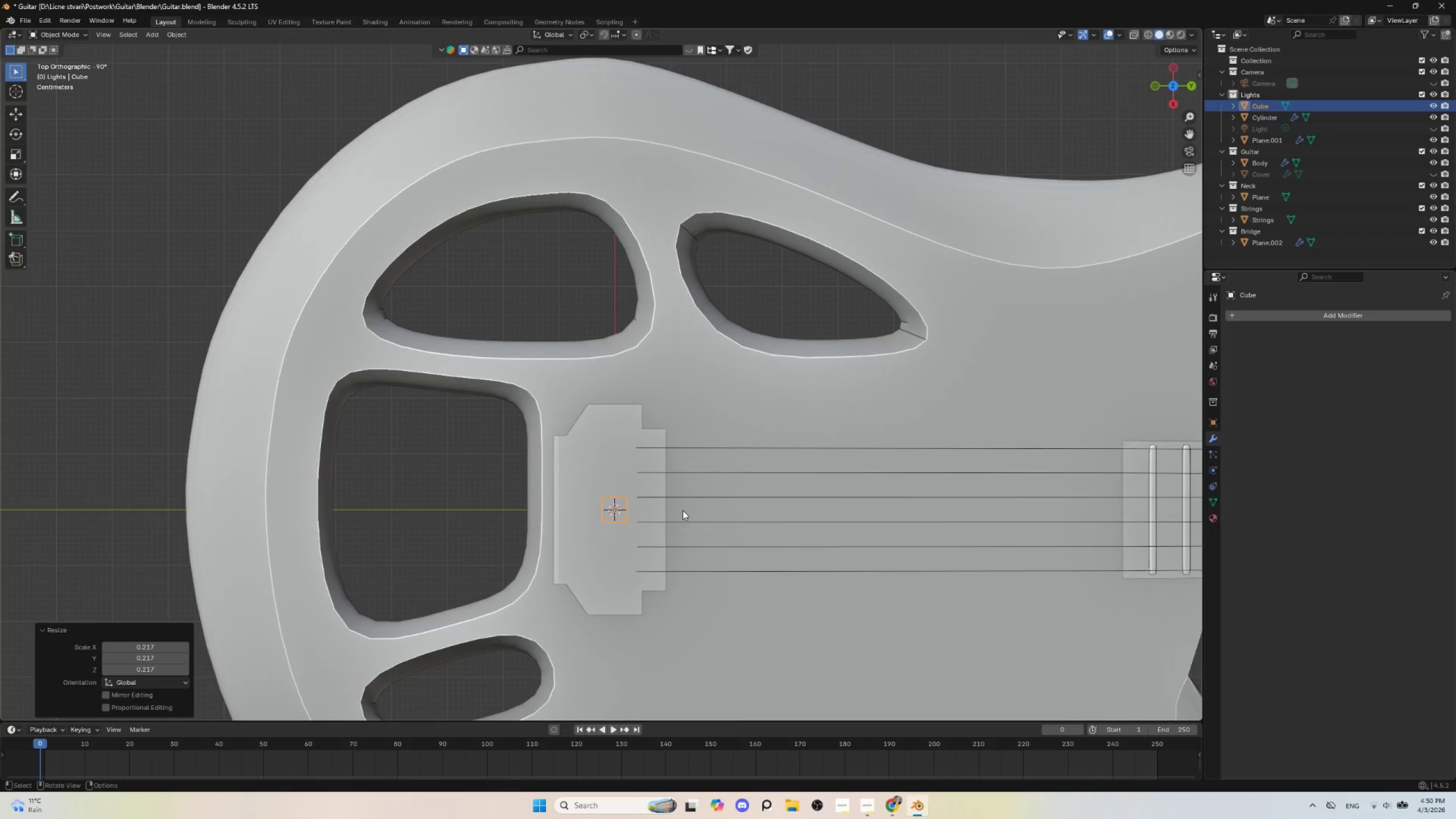 
hold_key(key=ShiftLeft, duration=0.56)
 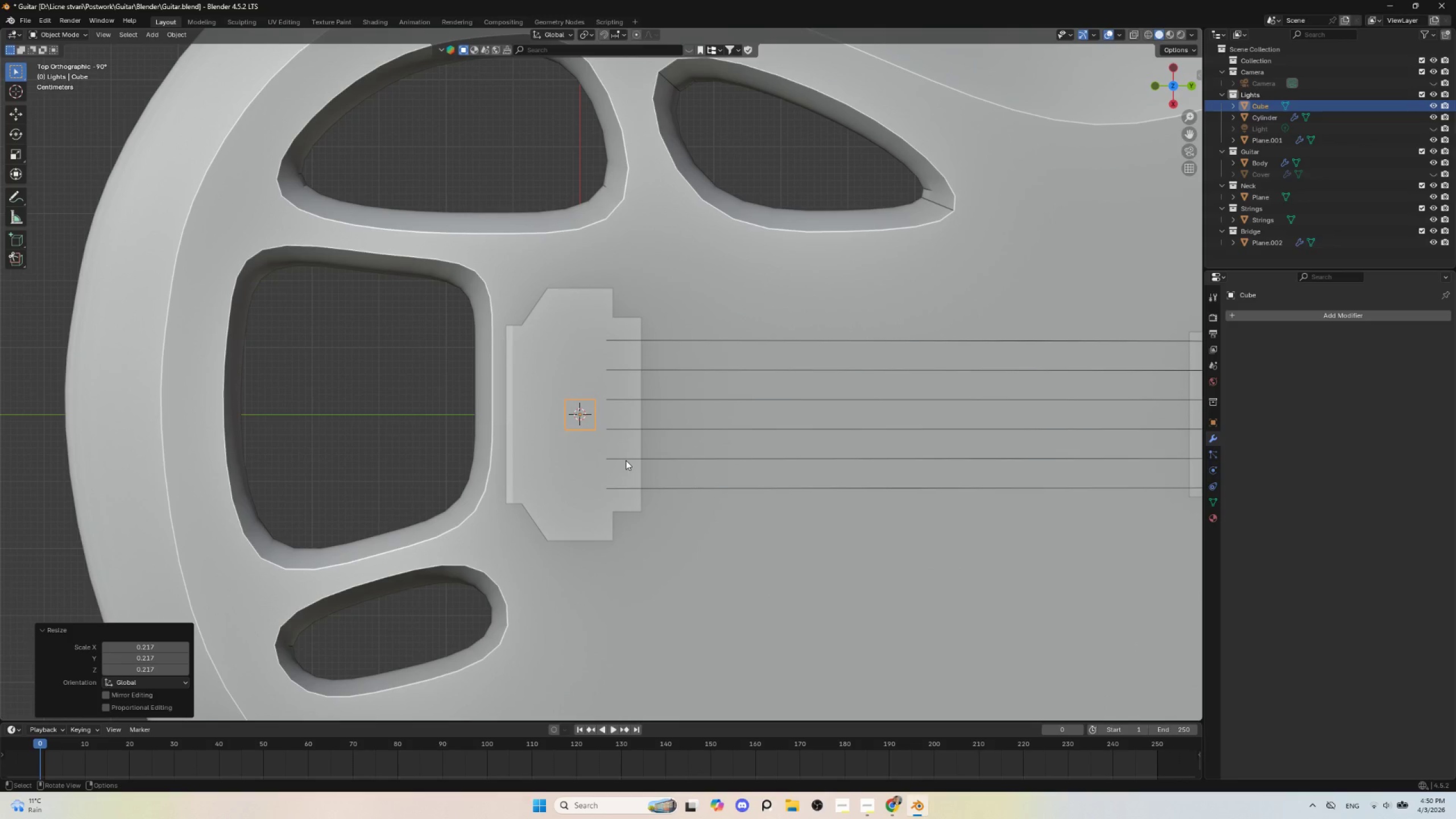 
scroll: coordinate [682, 510], scroll_direction: up, amount: 4.0
 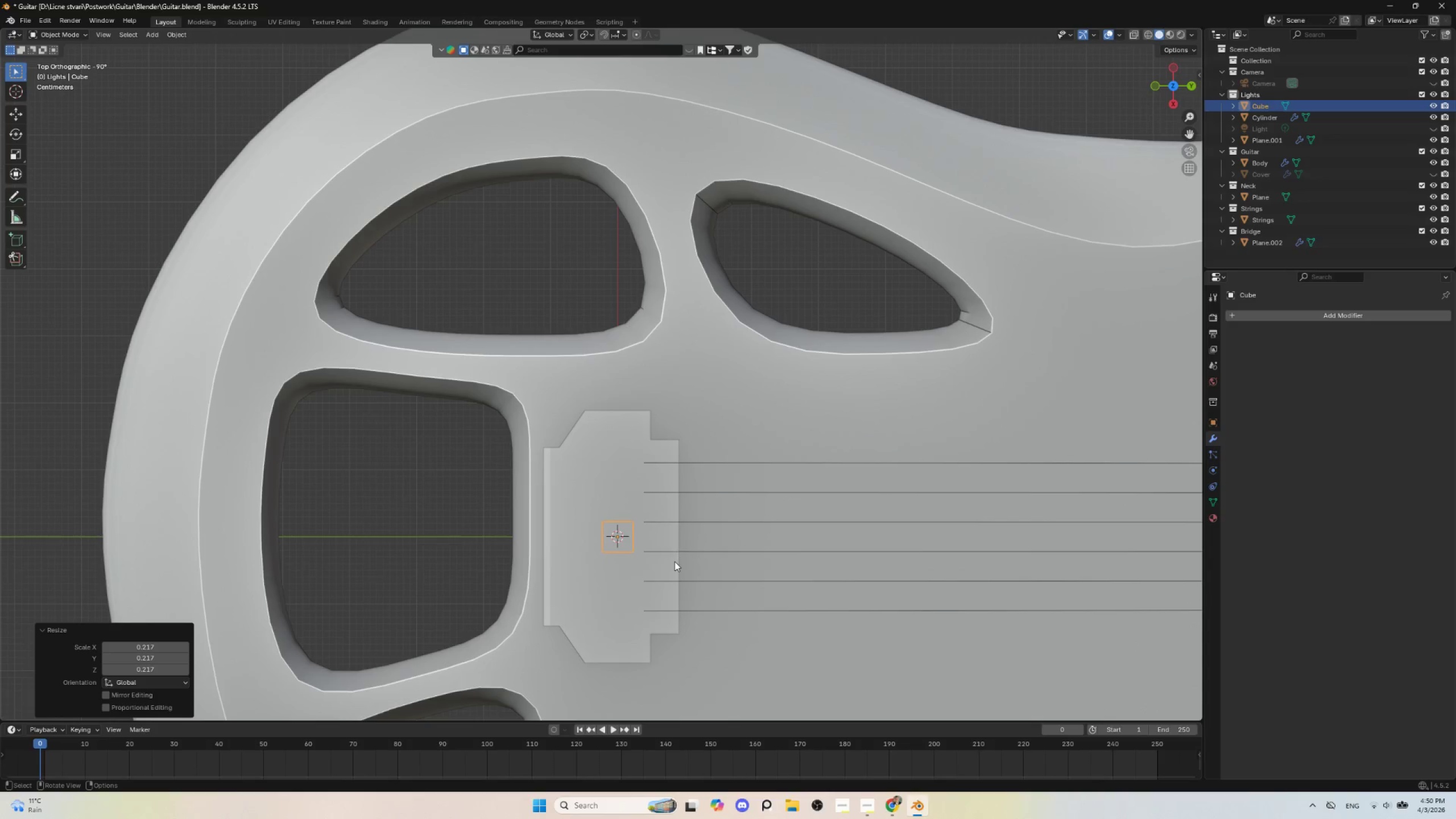 
key(G)
 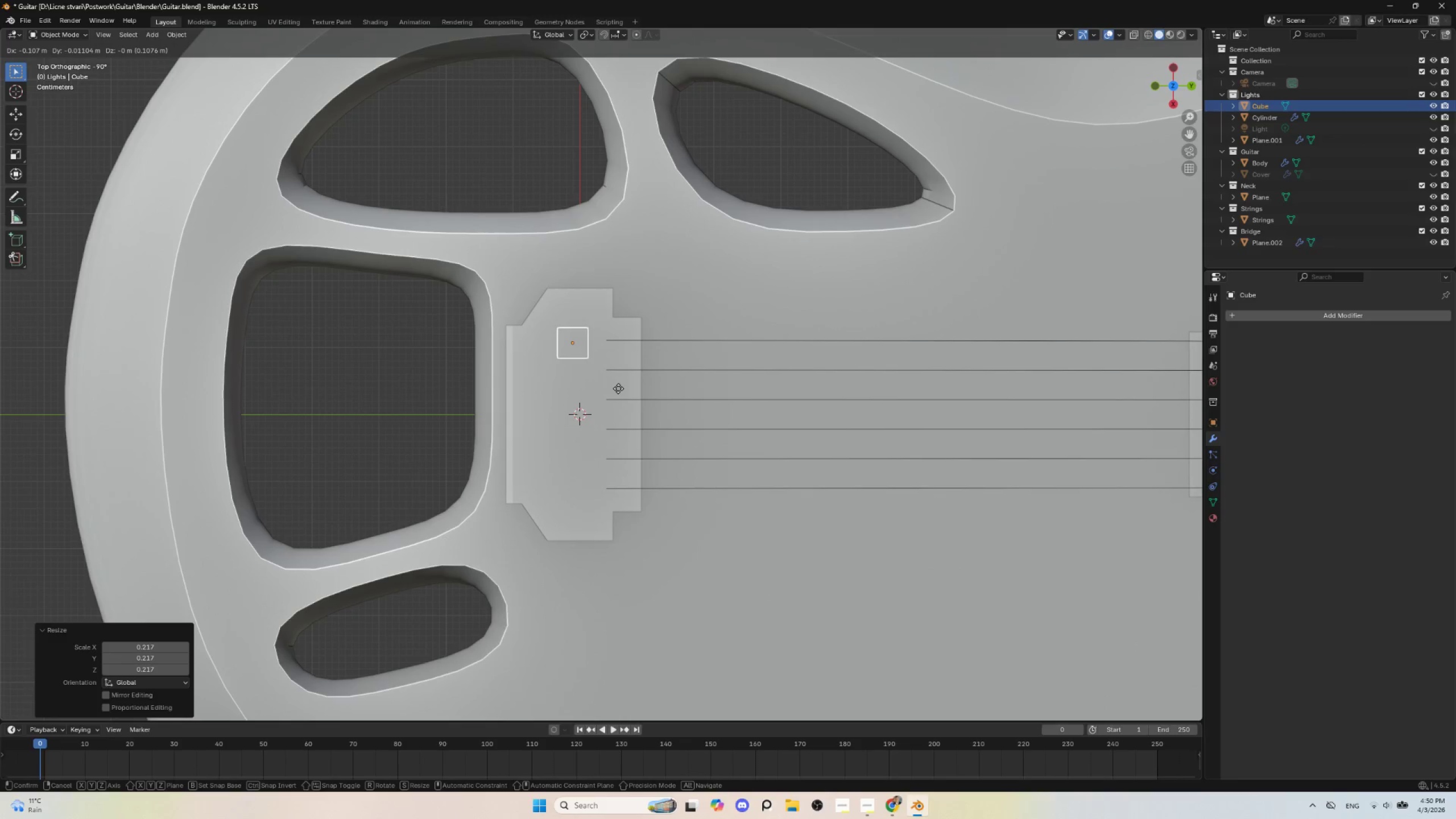 
left_click([618, 388])
 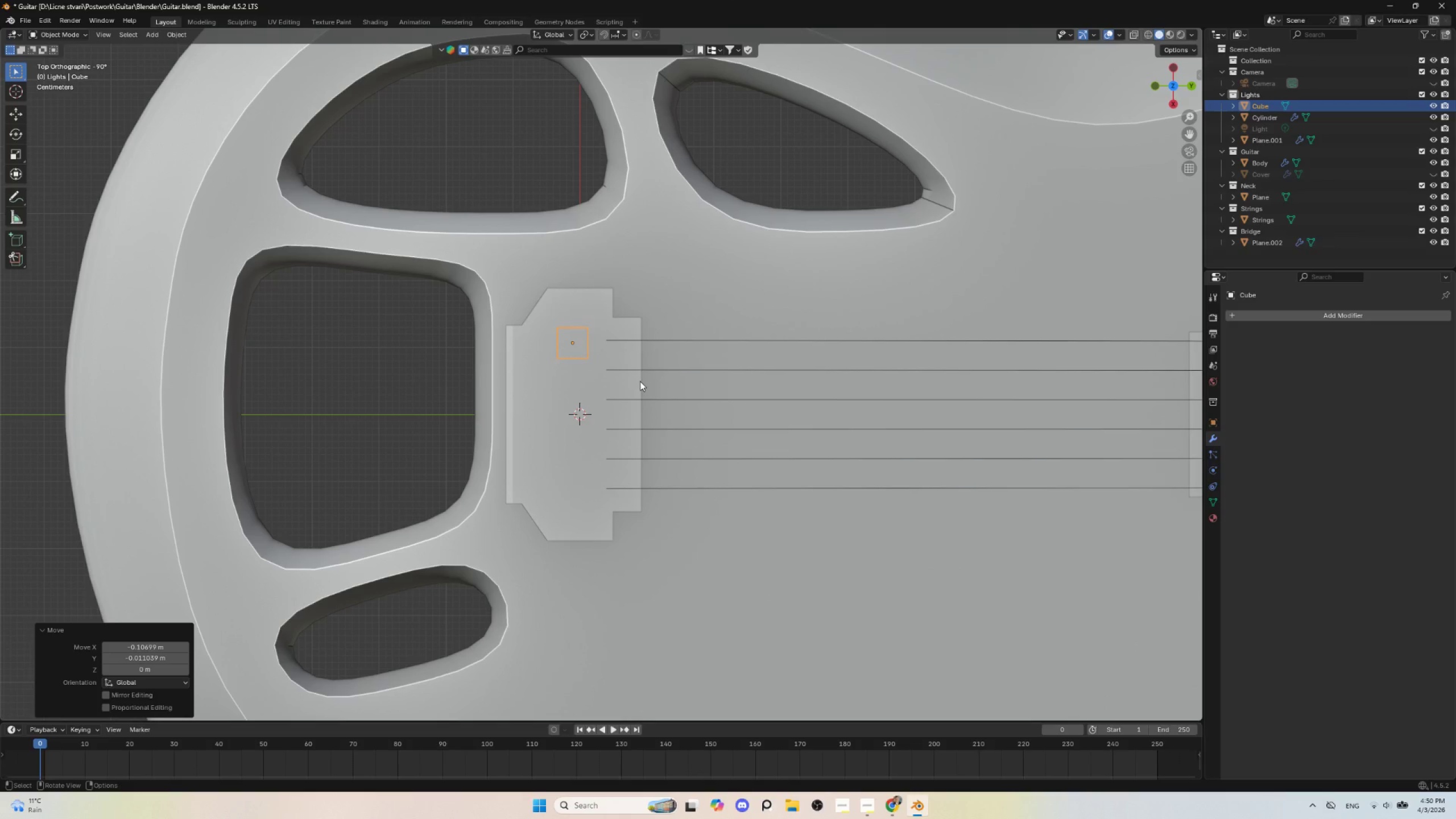 
key(S)
 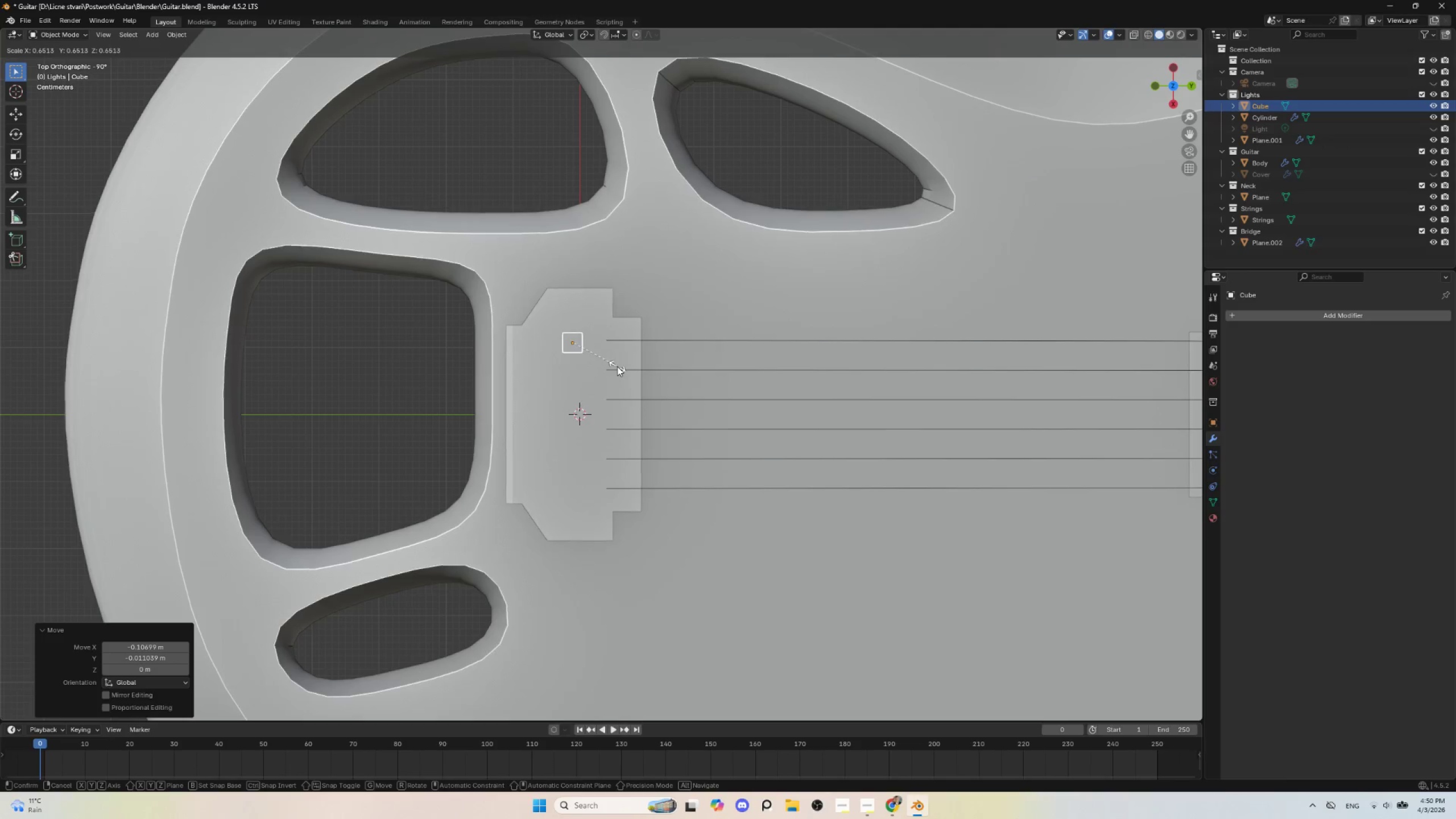 
left_click([617, 366])
 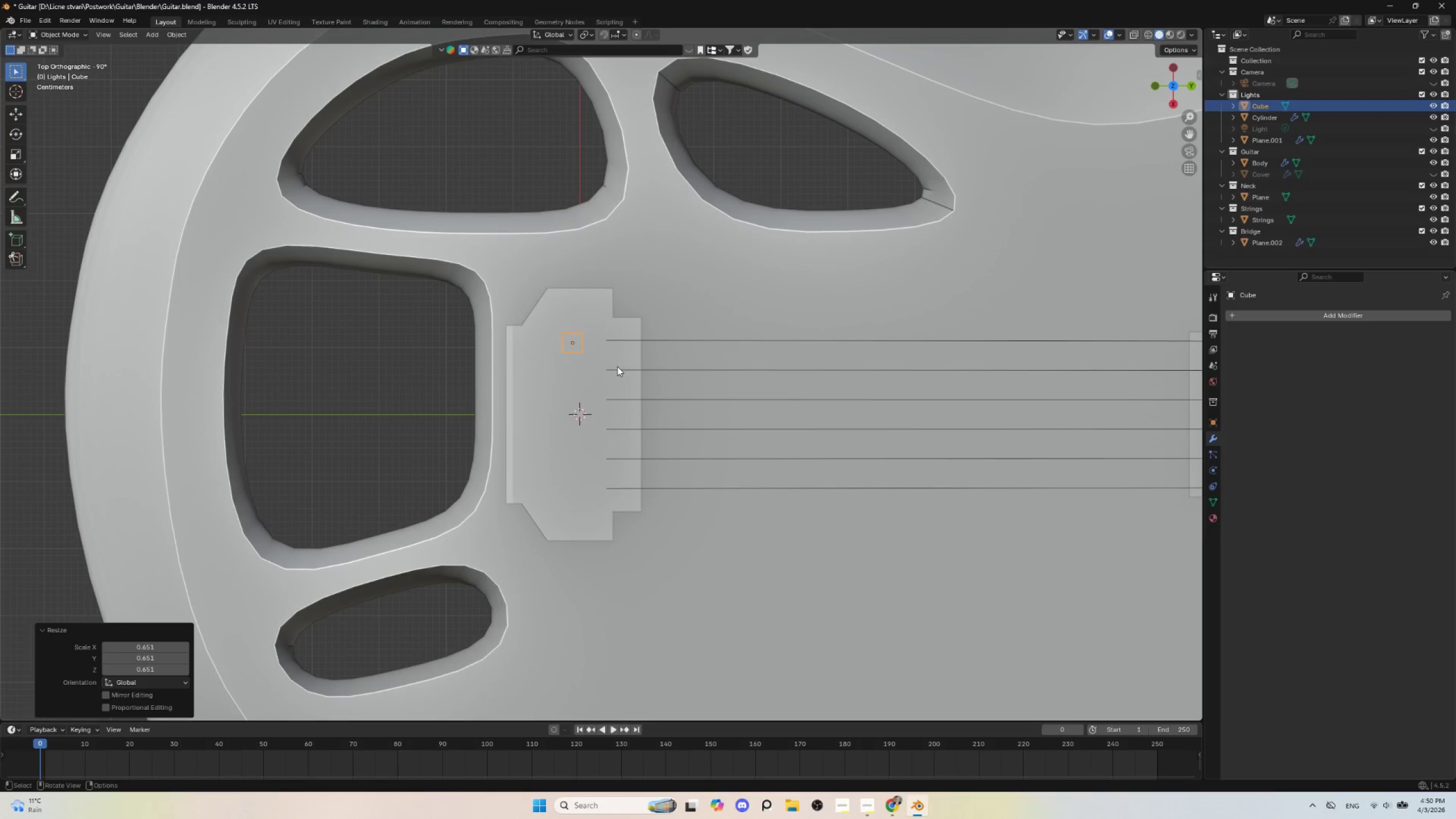 
type(sy)
 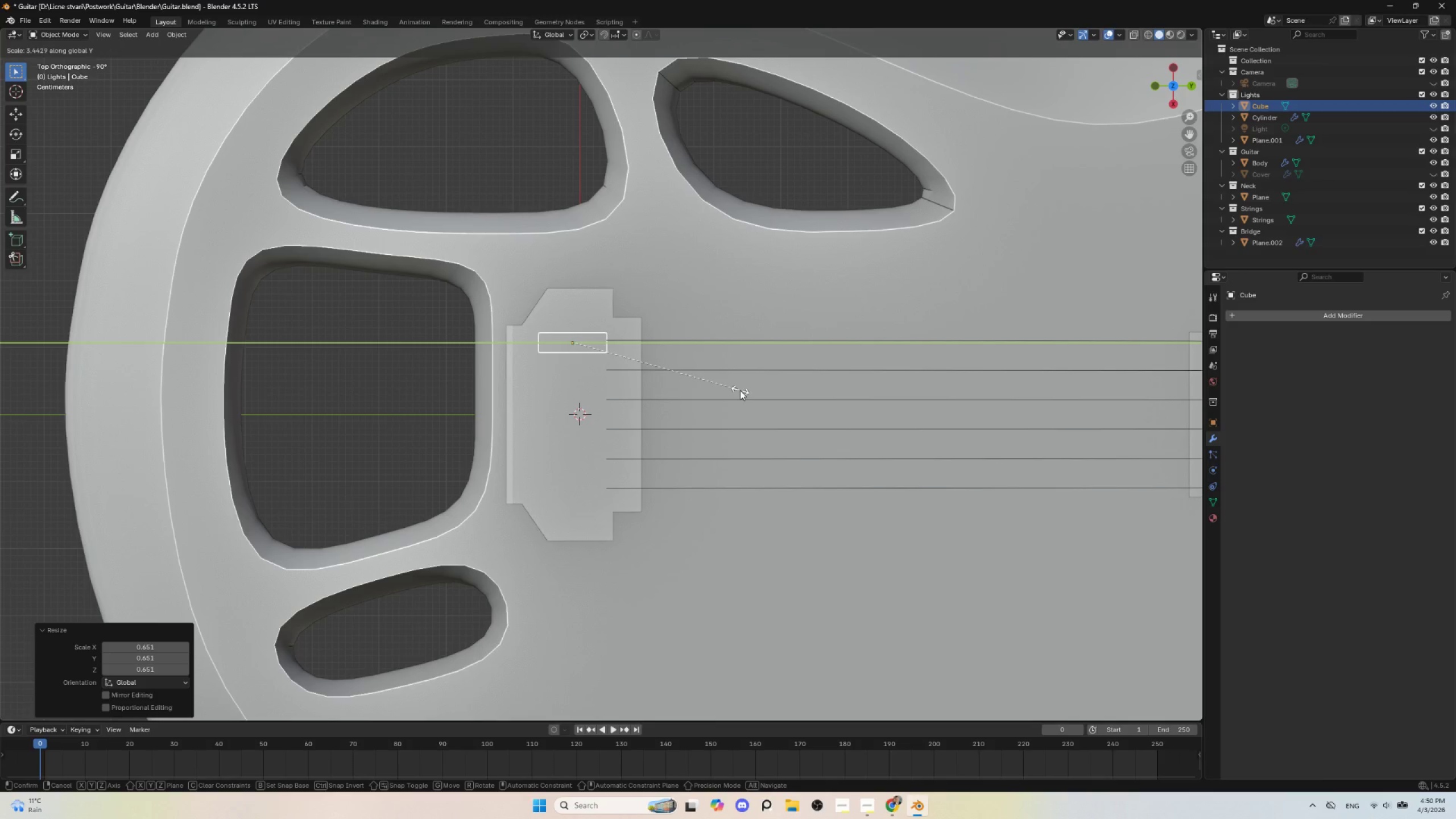 
wait(5.2)
 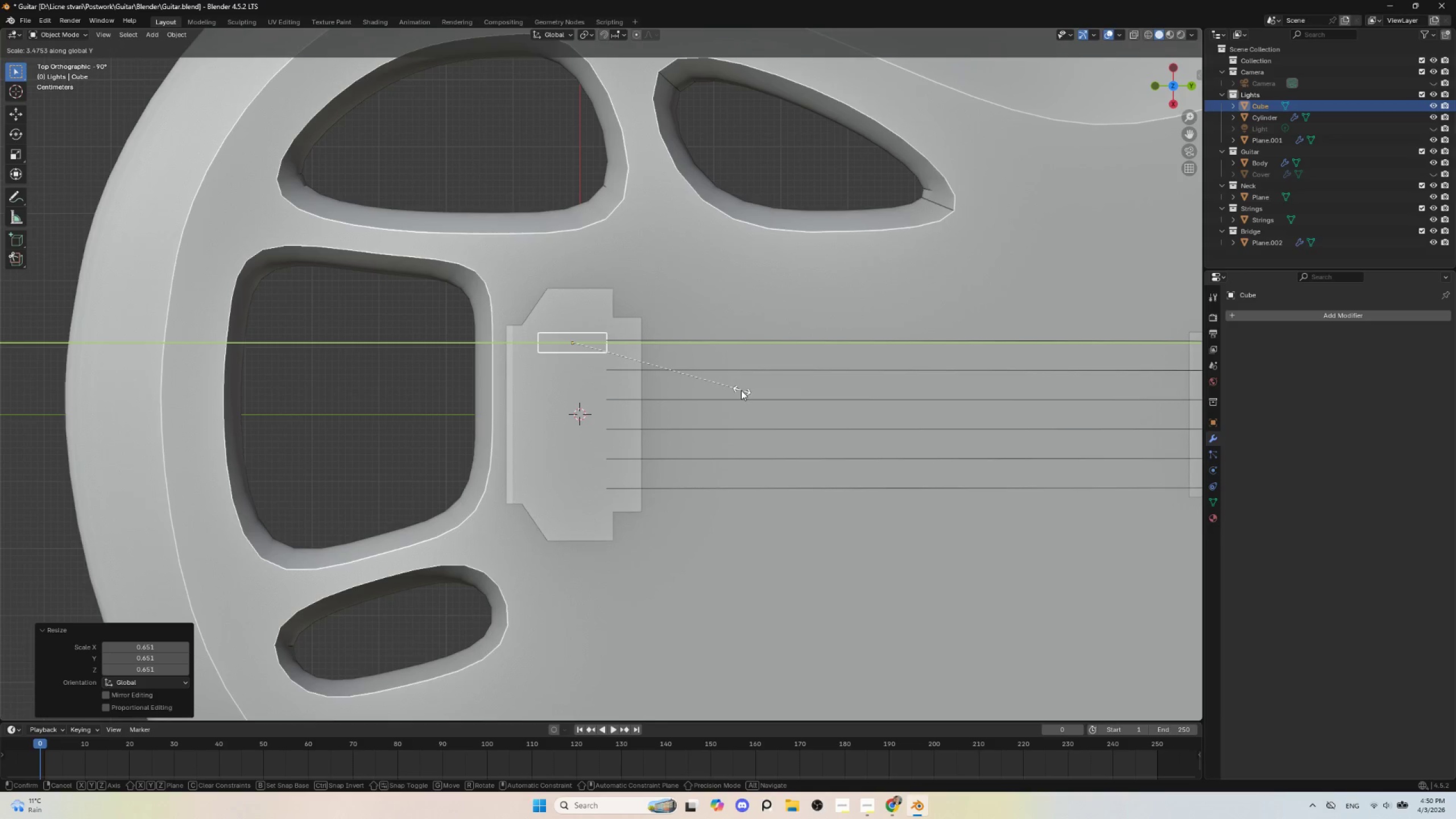 
left_click([740, 390])
 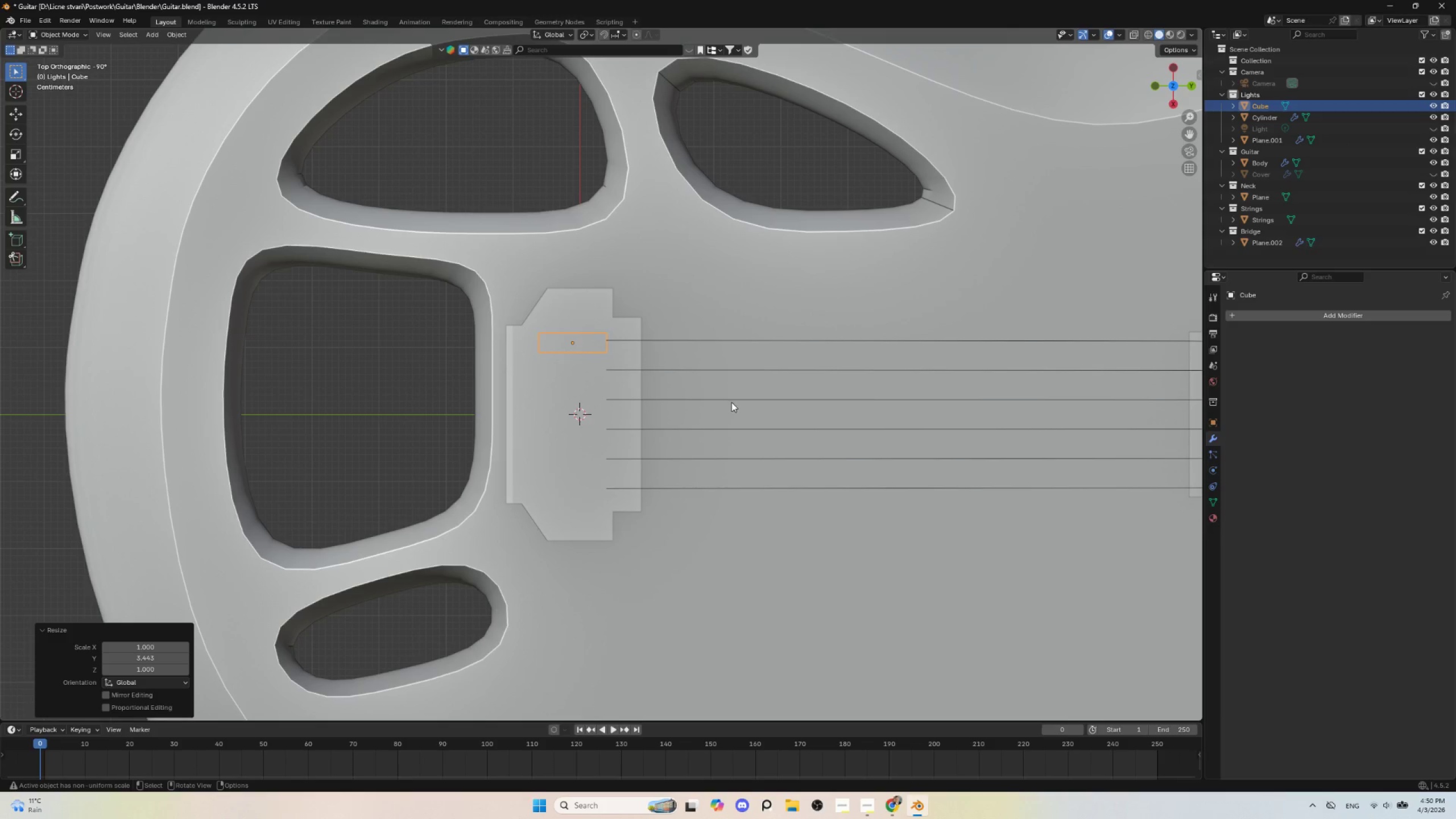 
key(S)
 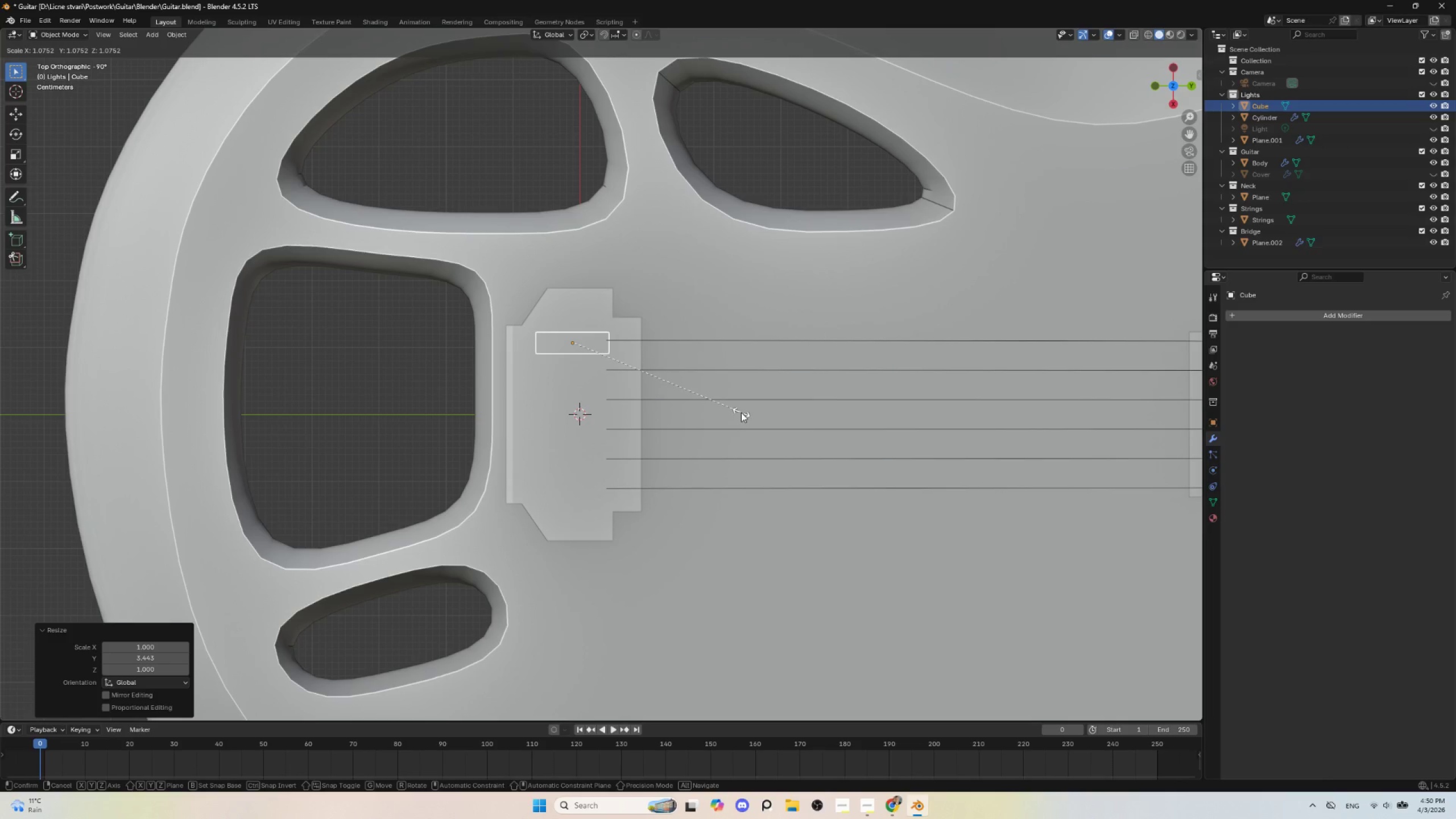 
left_click([741, 412])
 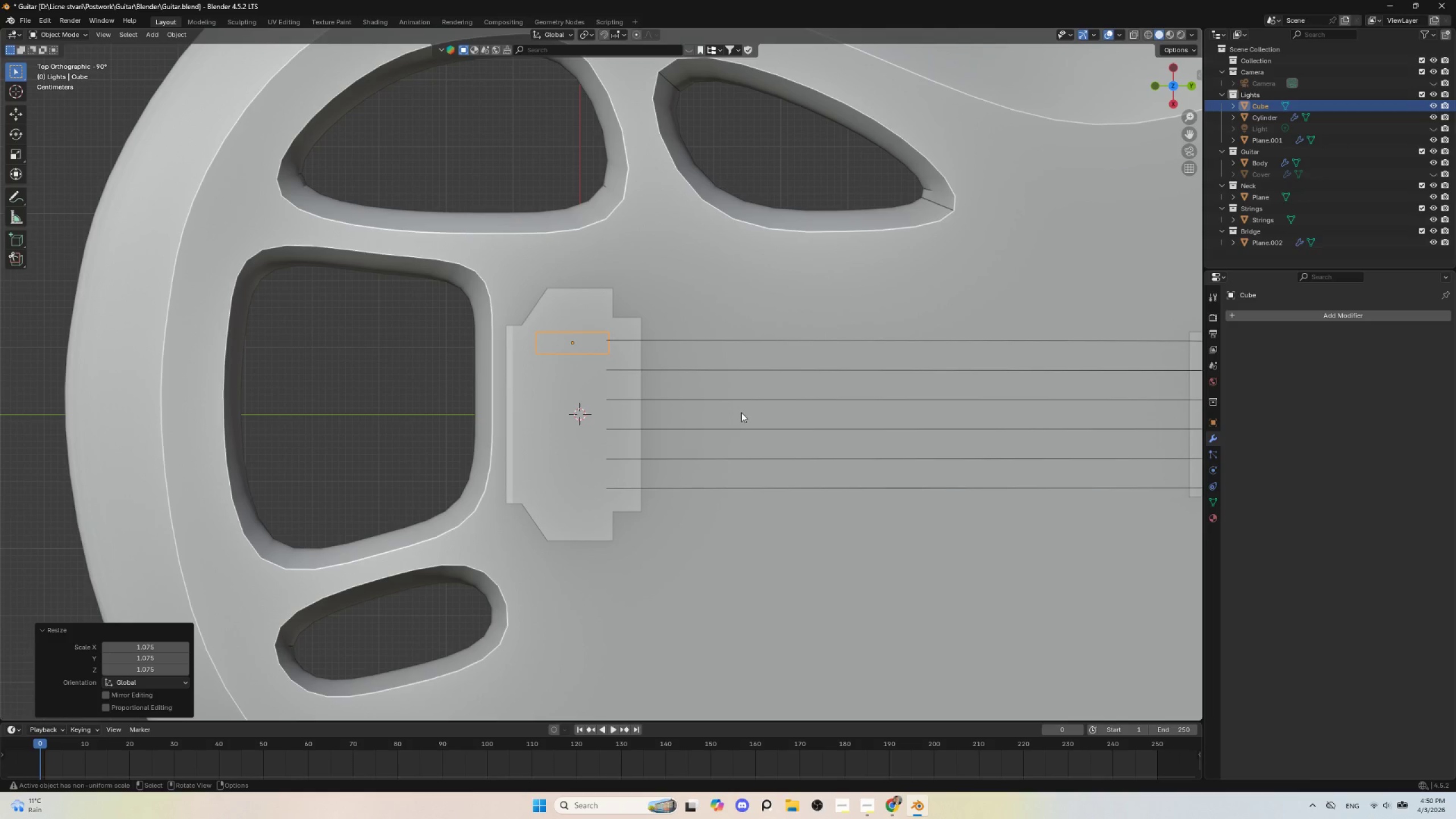 
key(G)
 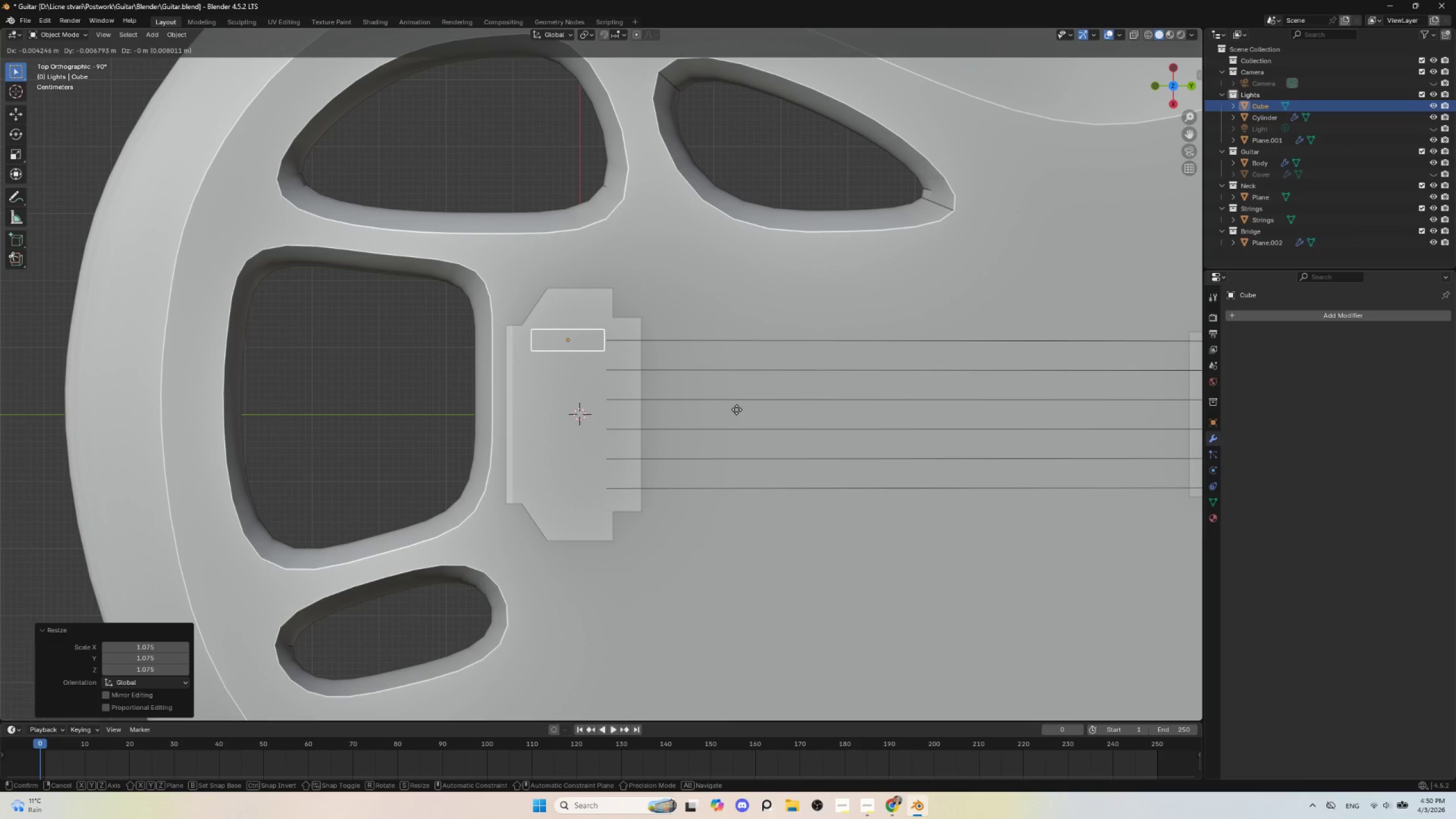 
wait(6.44)
 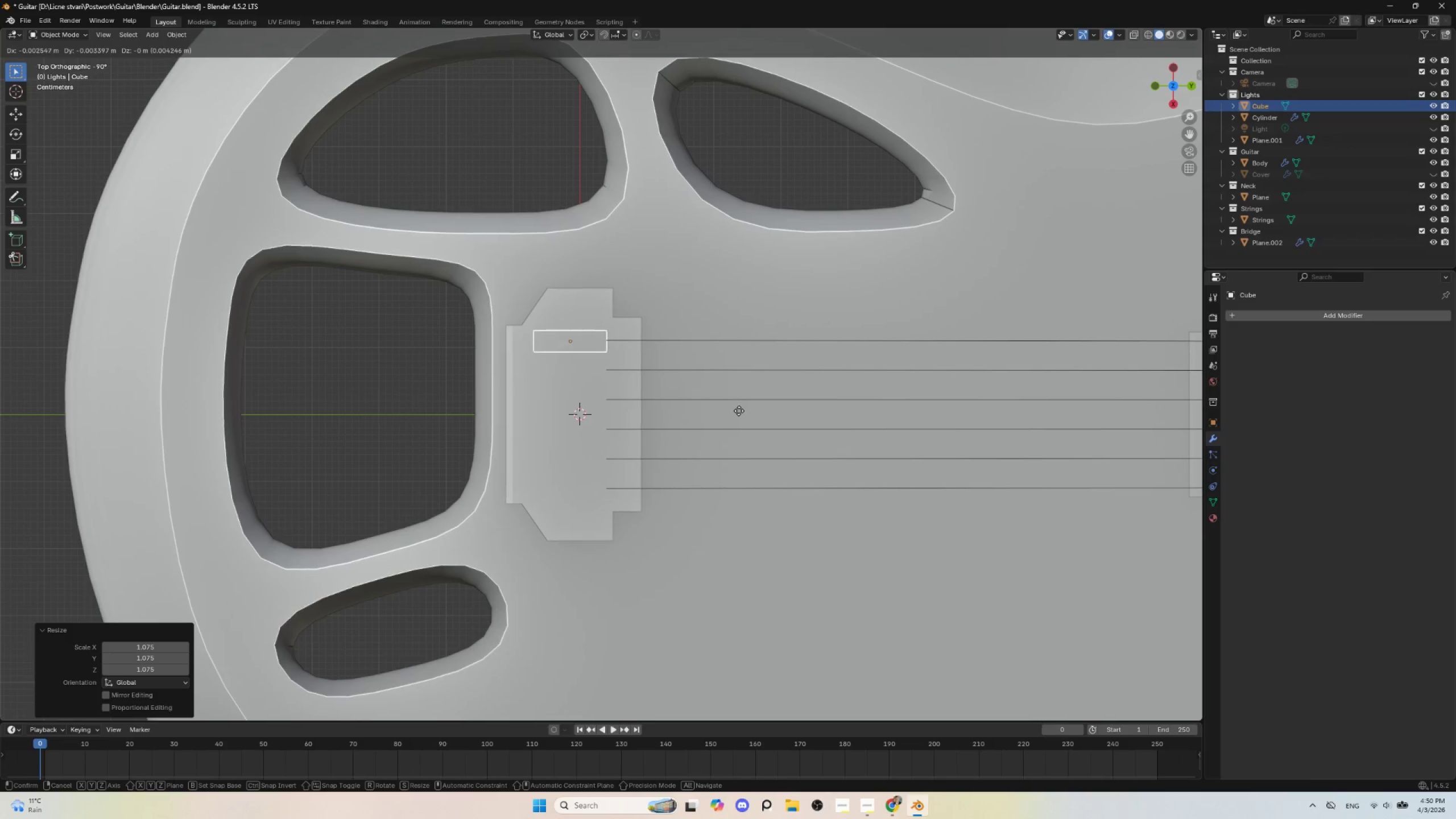 
left_click([737, 410])
 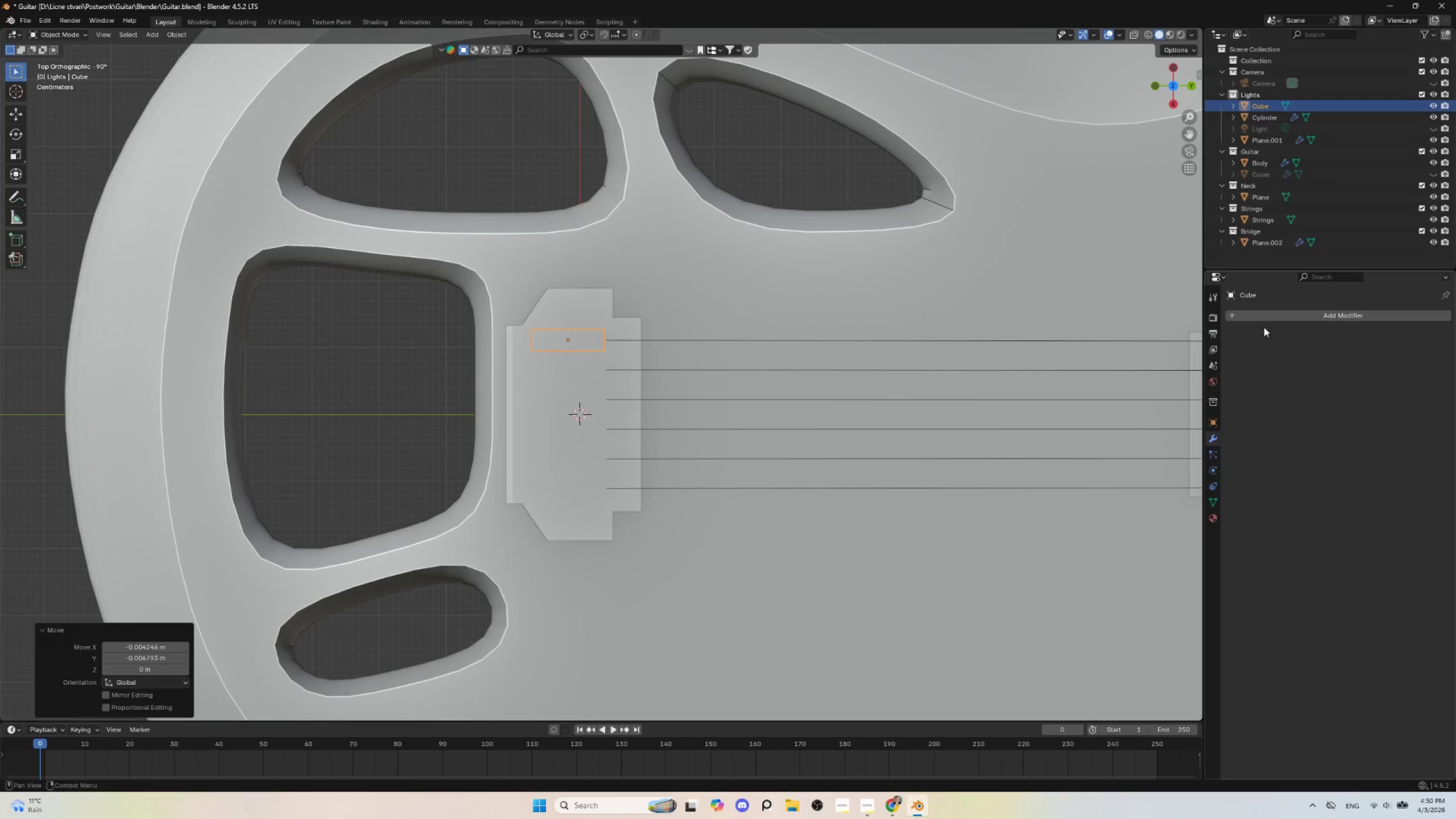 
left_click([1283, 312])
 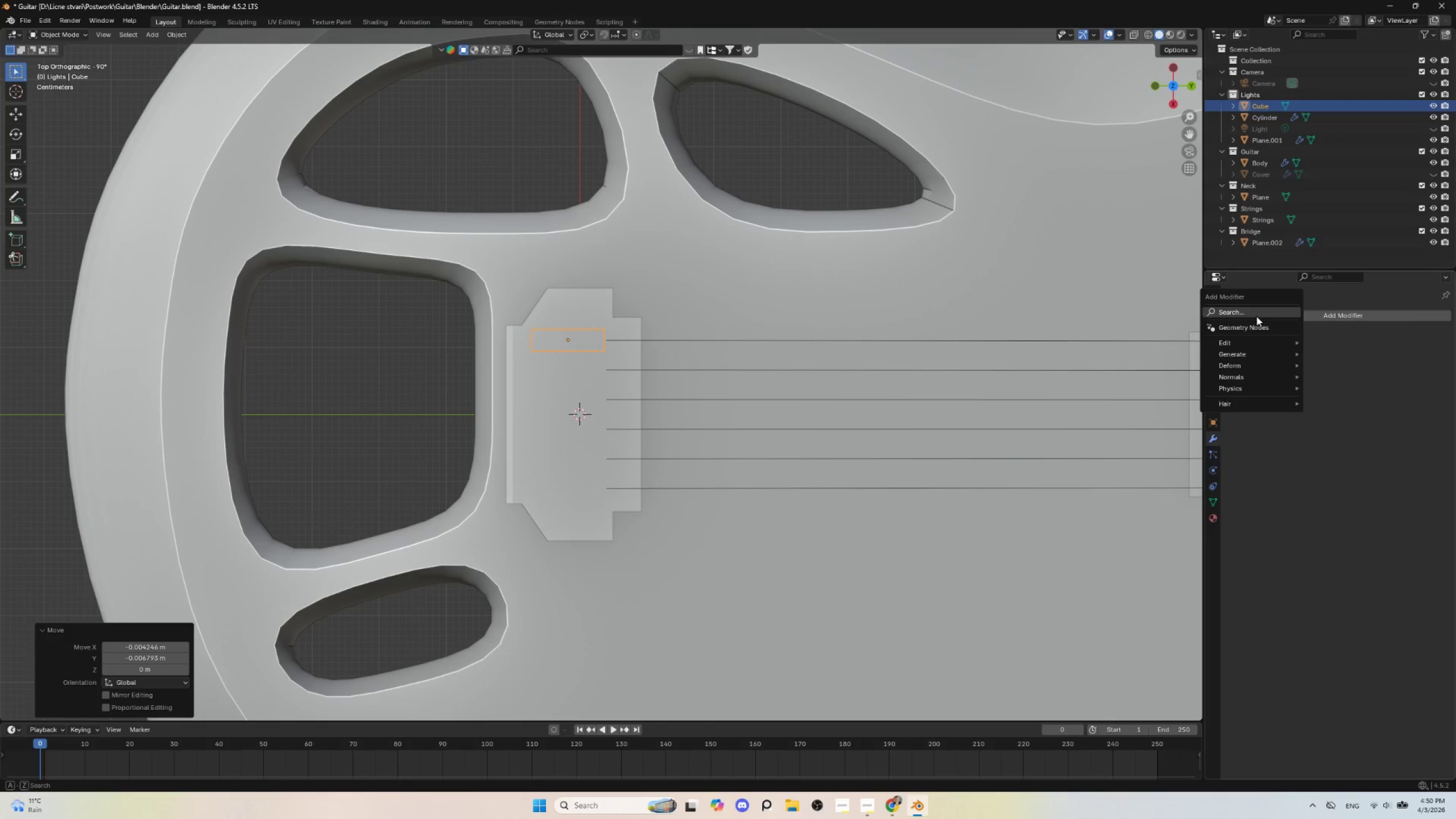 
left_click([1252, 311])
 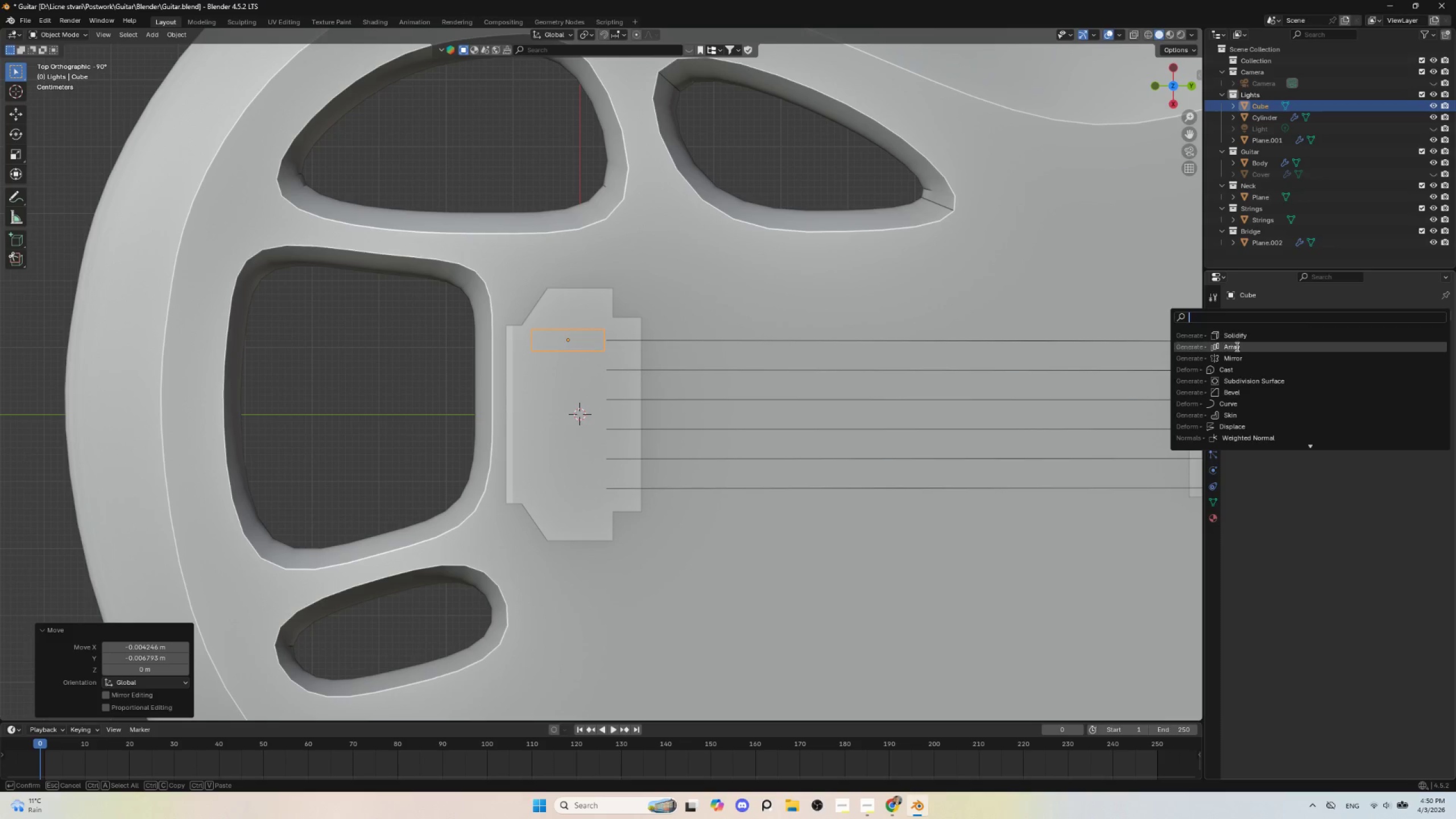 
left_click([1236, 346])
 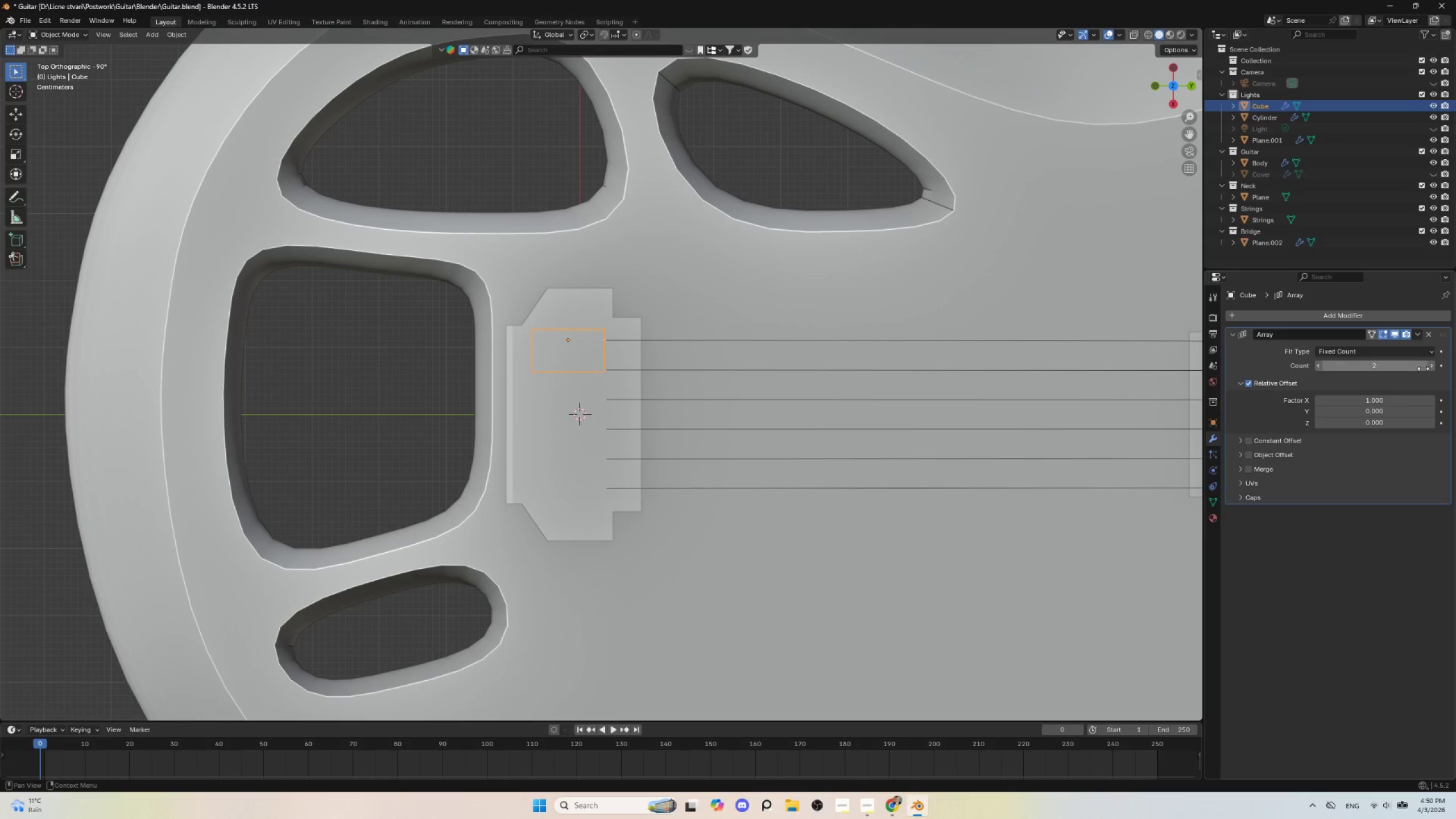 
left_click([1433, 367])
 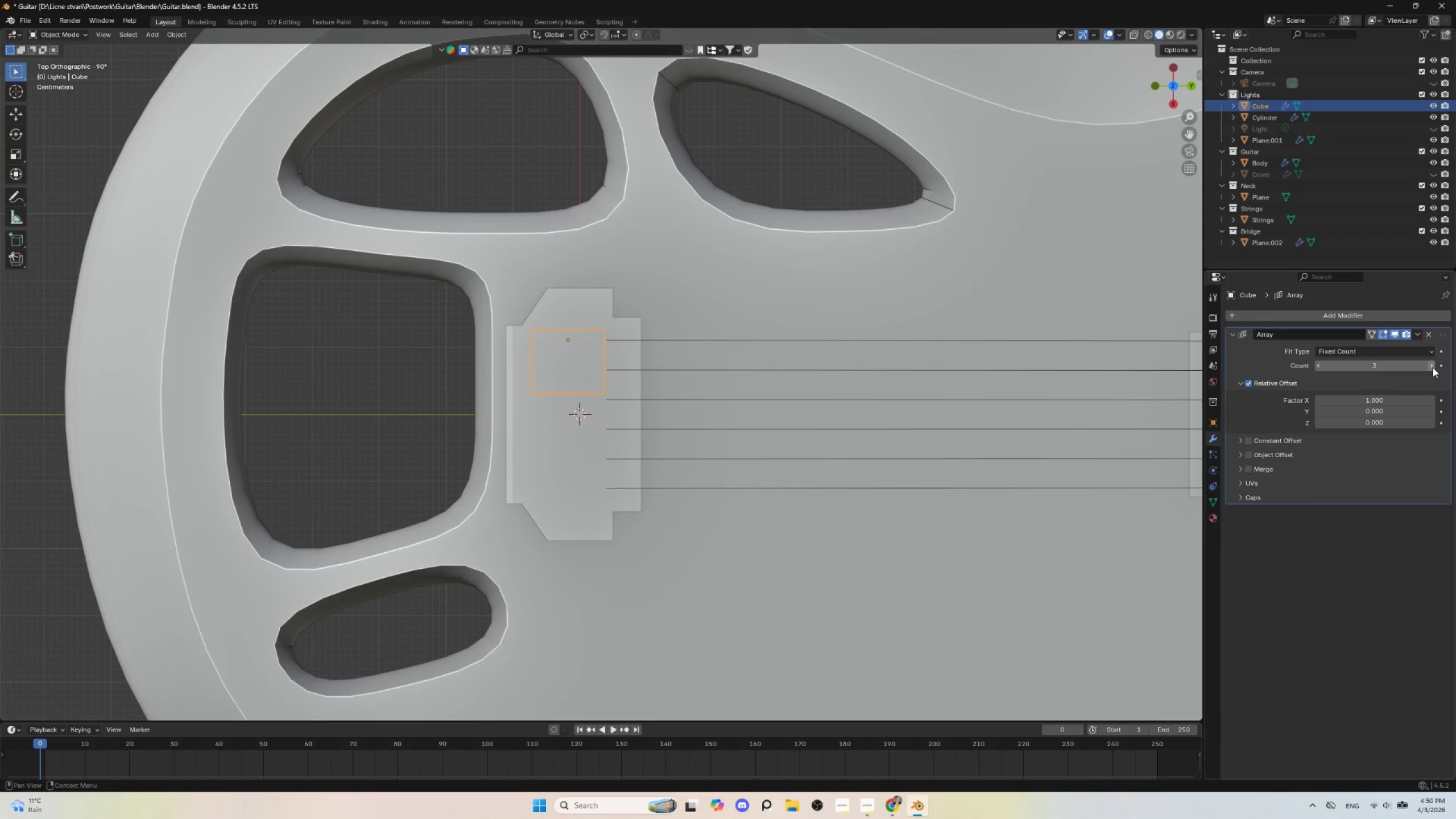 
left_click([1433, 367])
 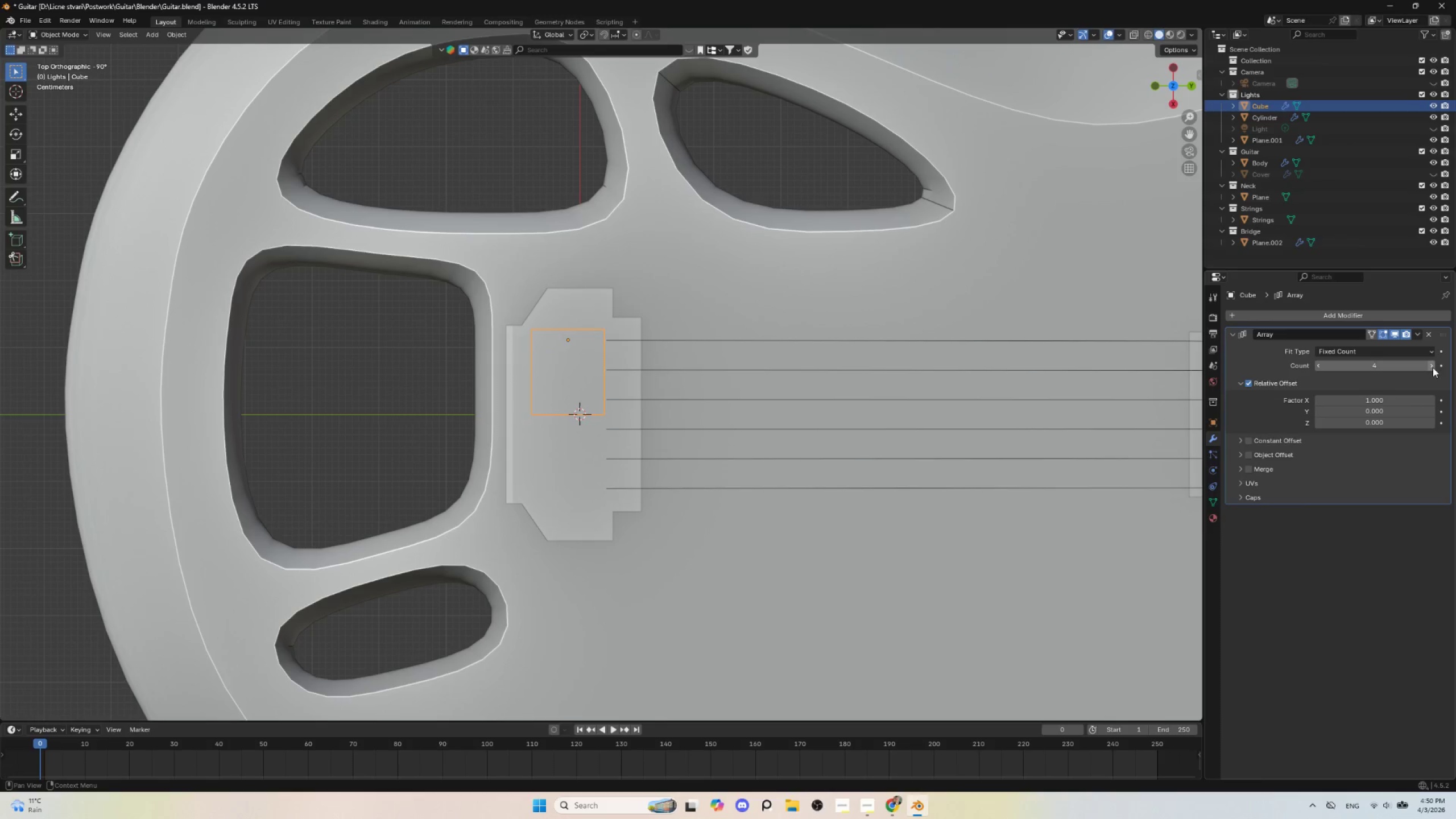 
left_click([1433, 367])
 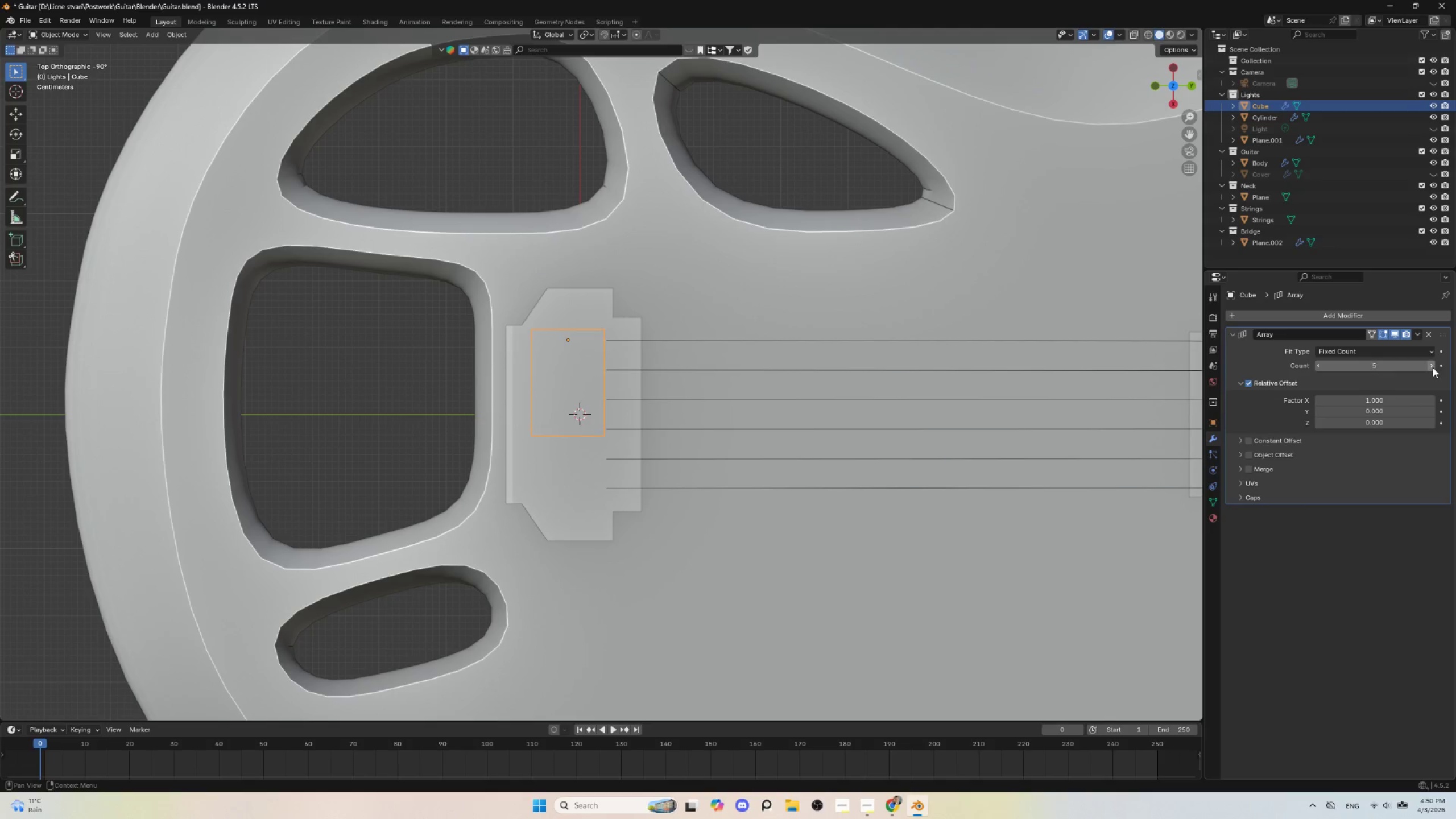 
left_click([1433, 367])
 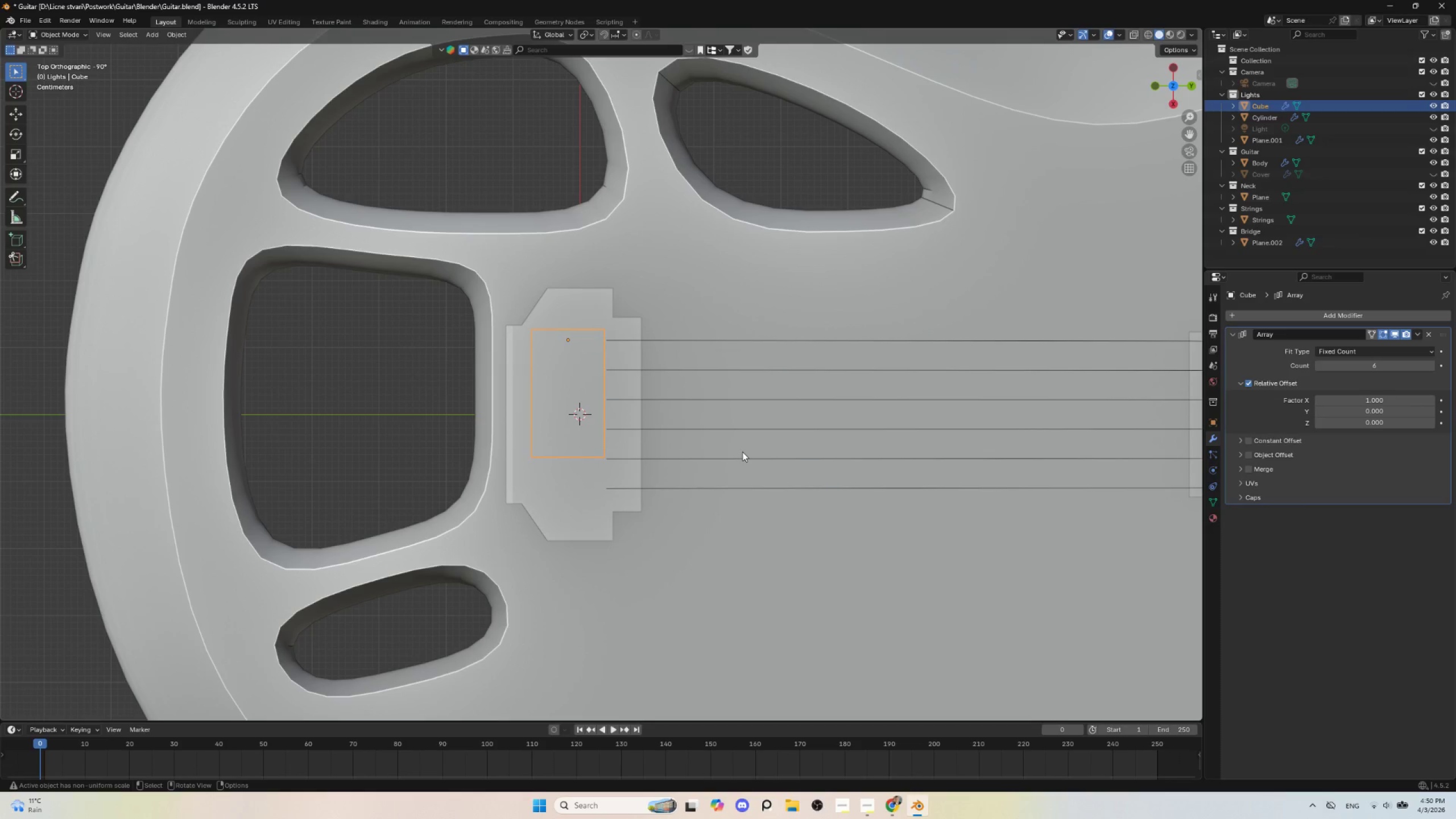 
type(sx)
 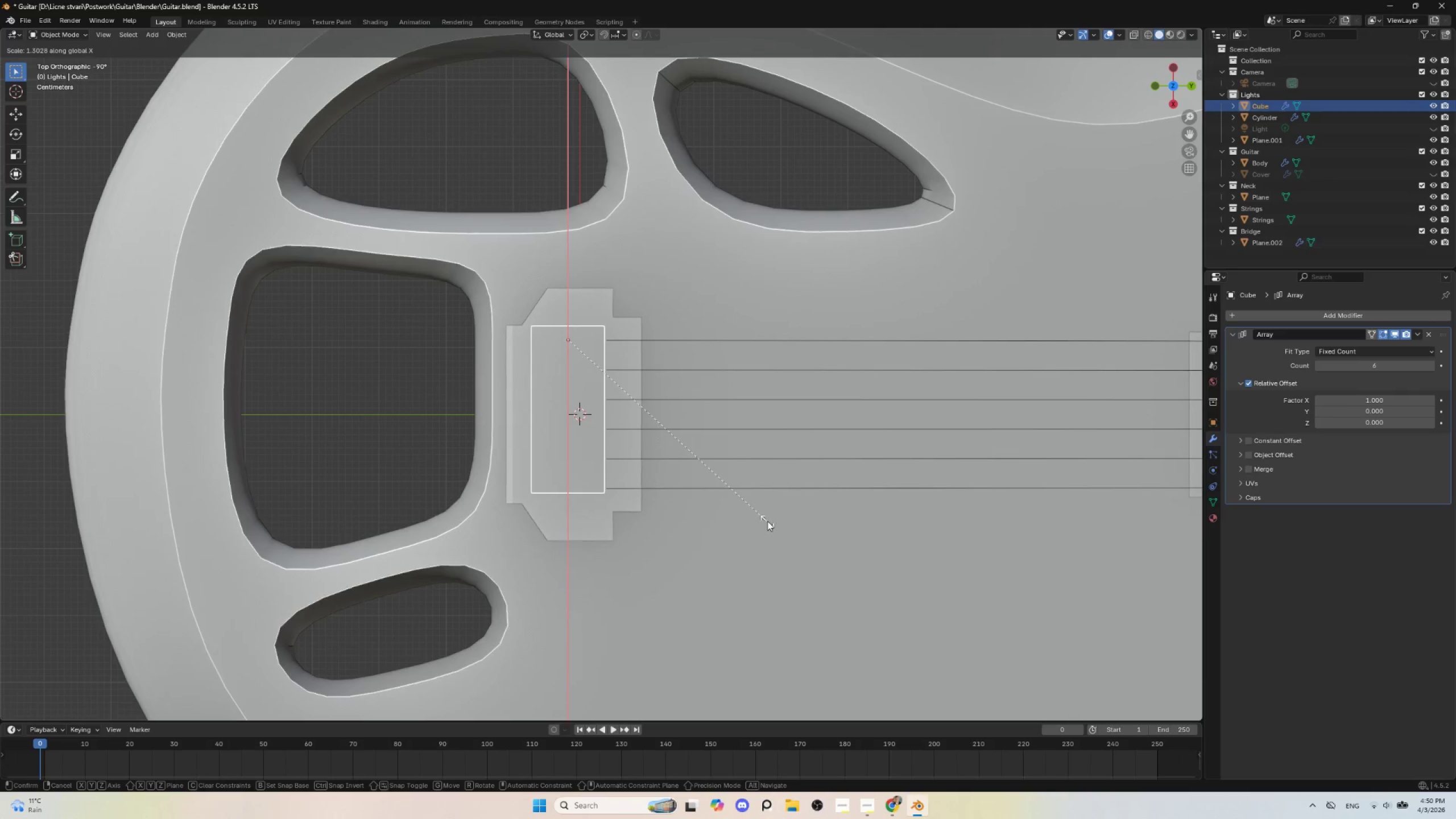 
left_click([769, 524])
 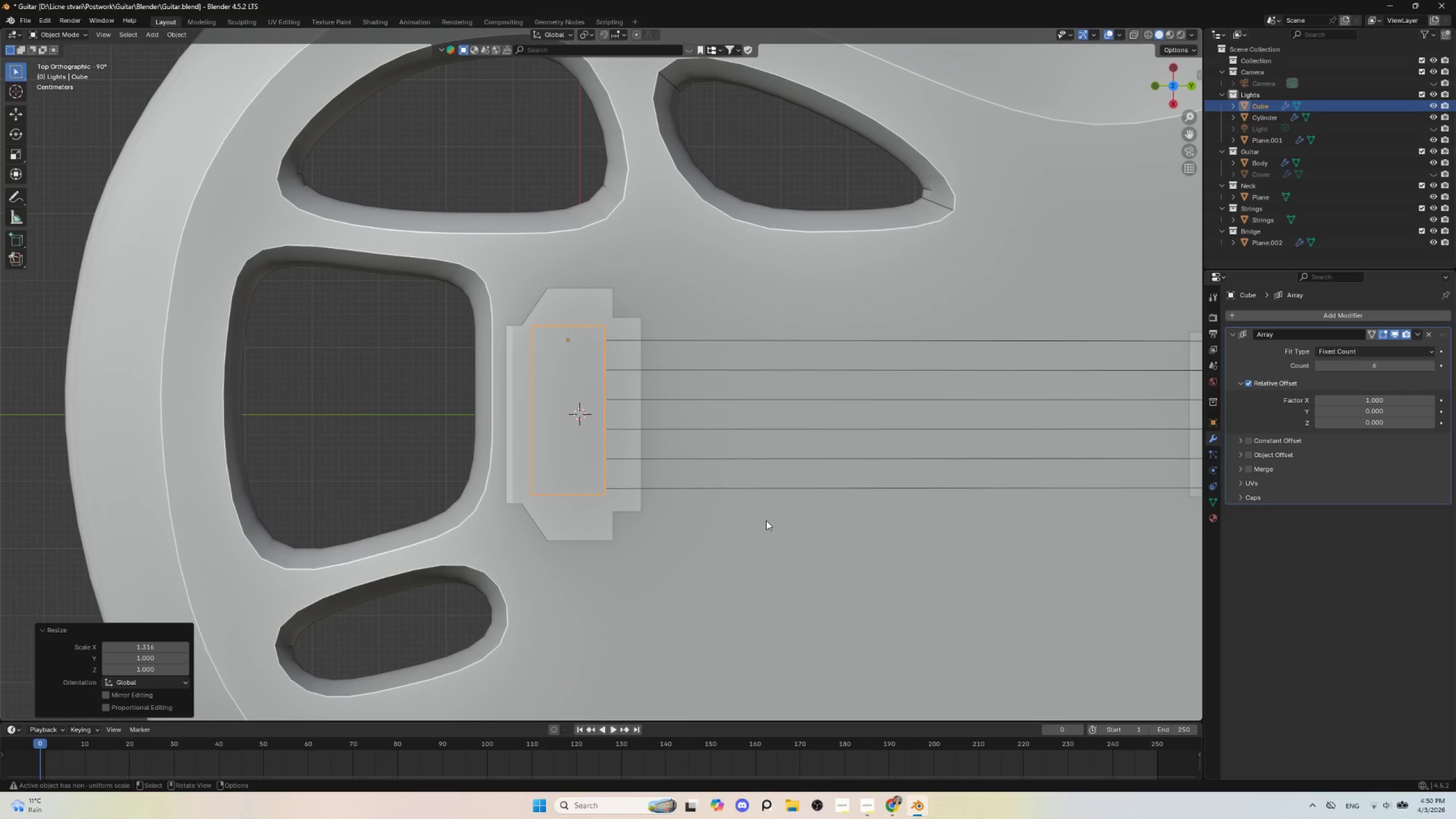 
type(gz)
 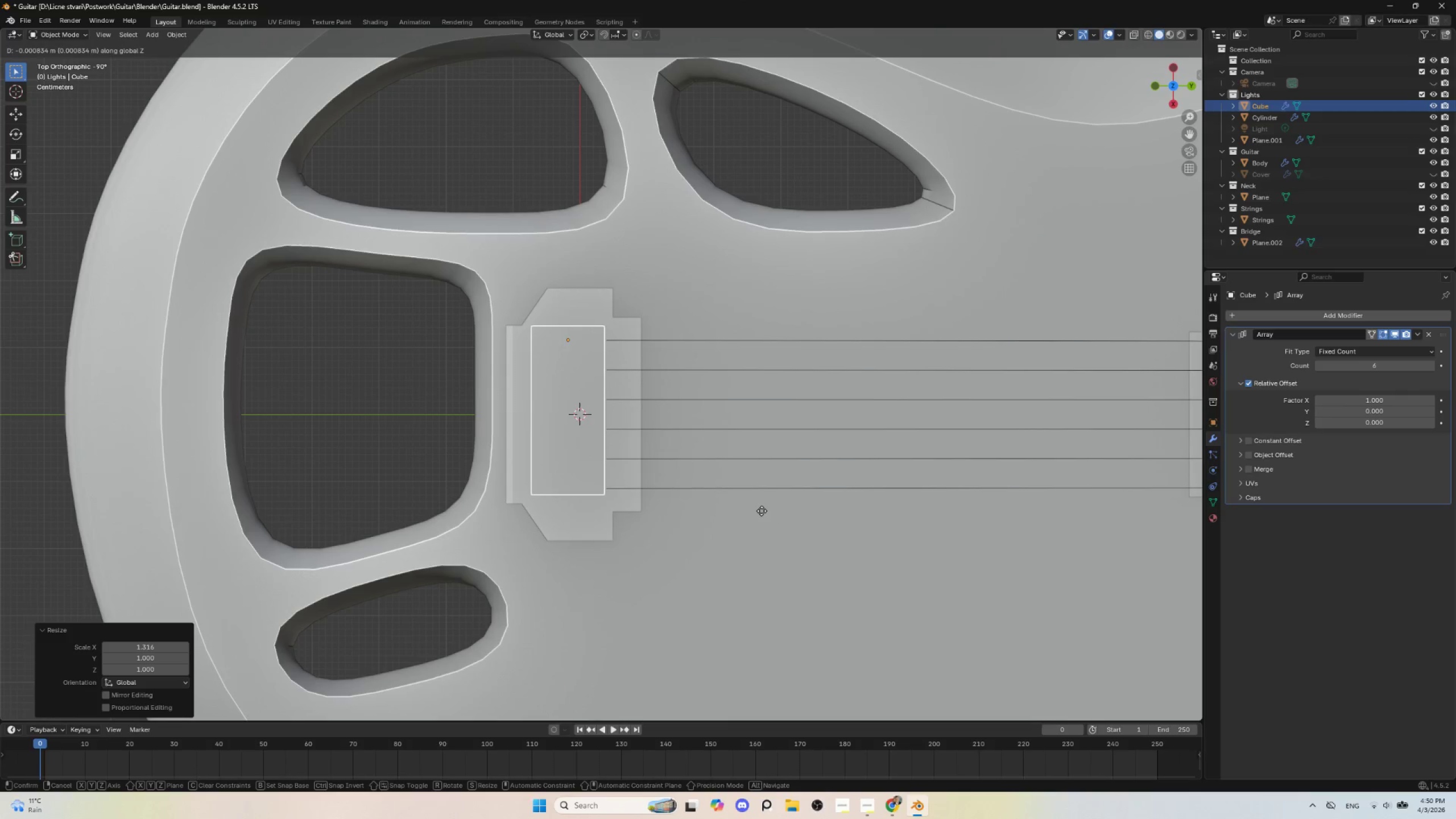 
type(yx)
 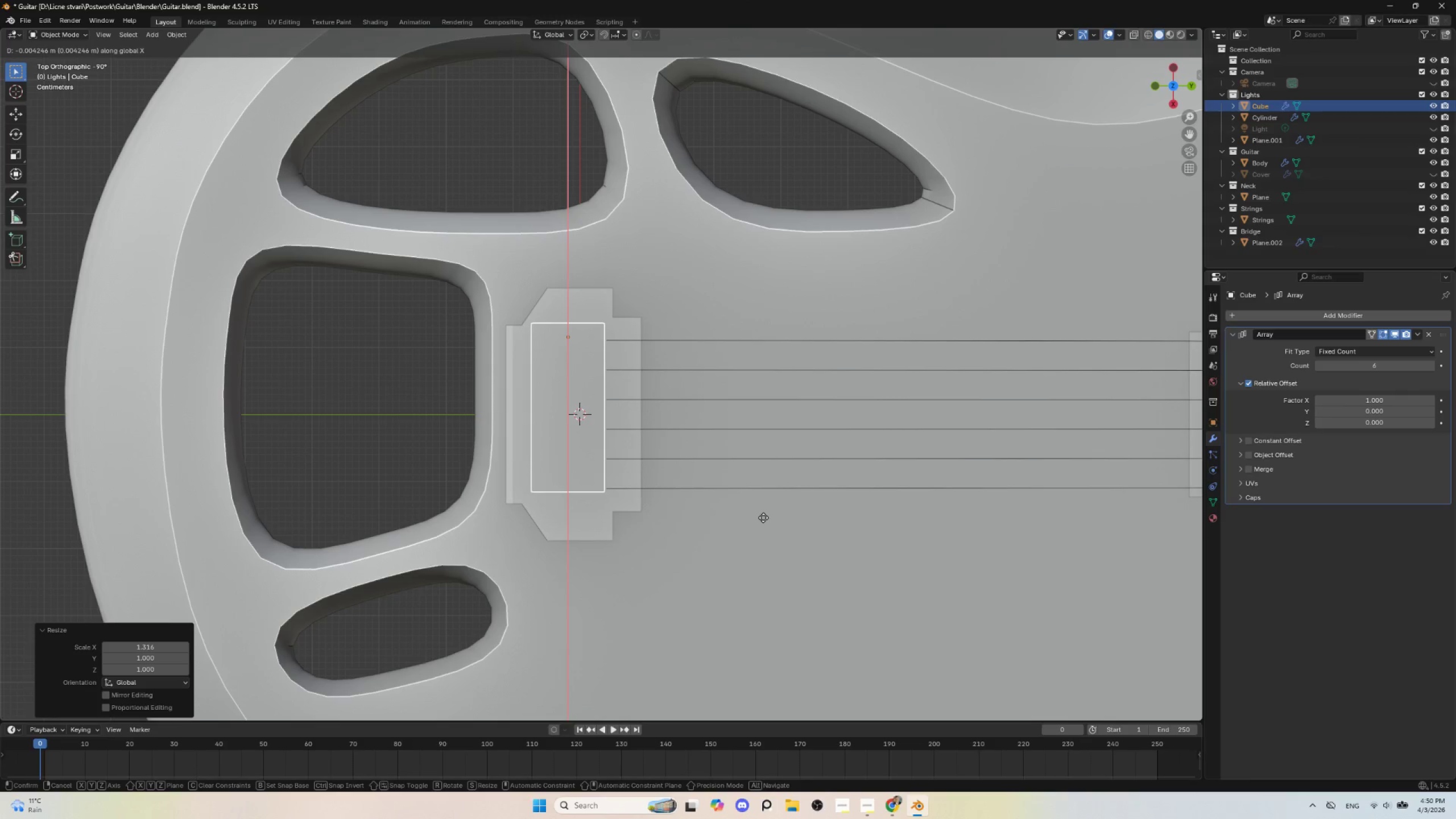 
left_click([763, 518])
 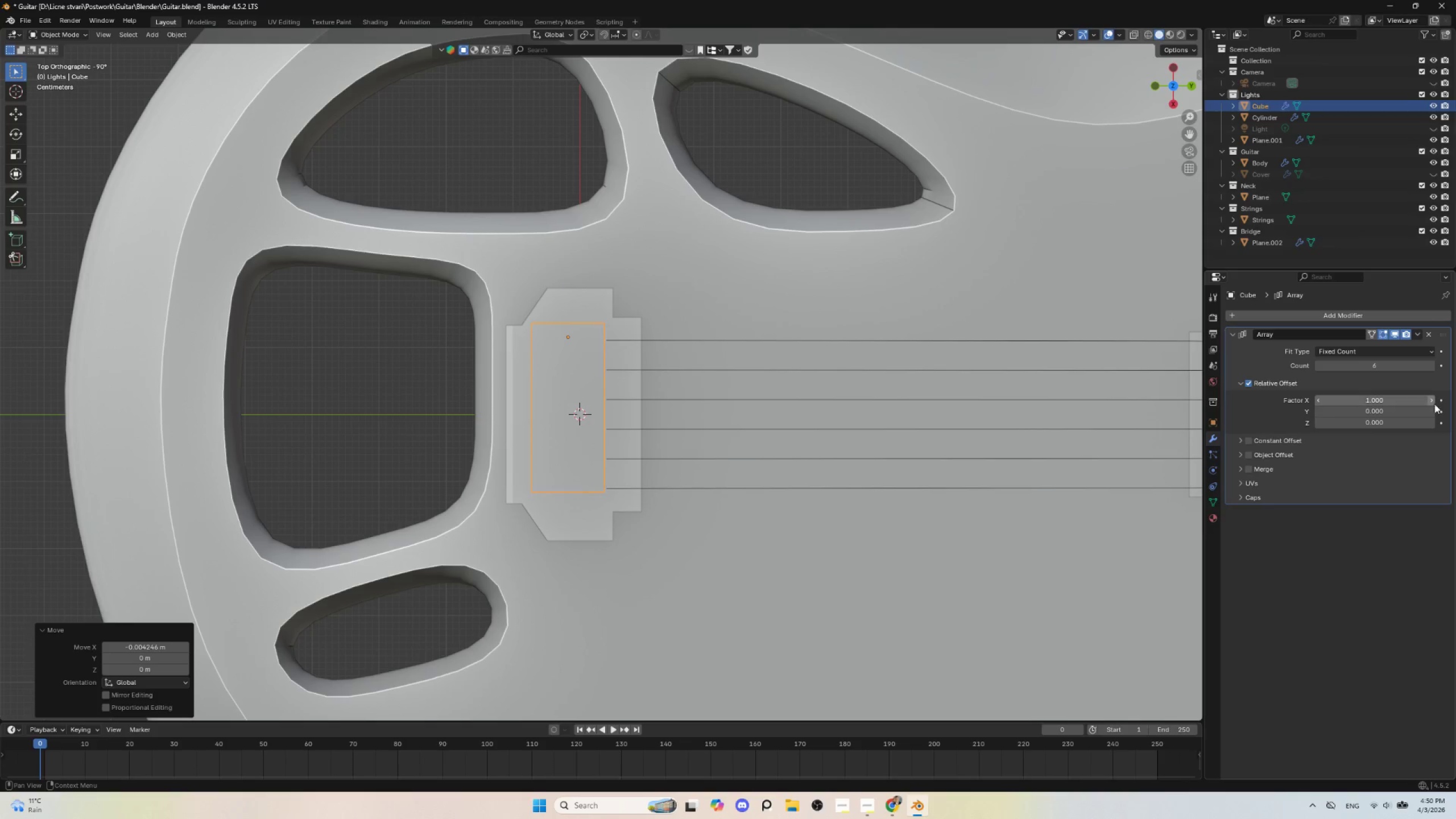 
left_click([1432, 401])
 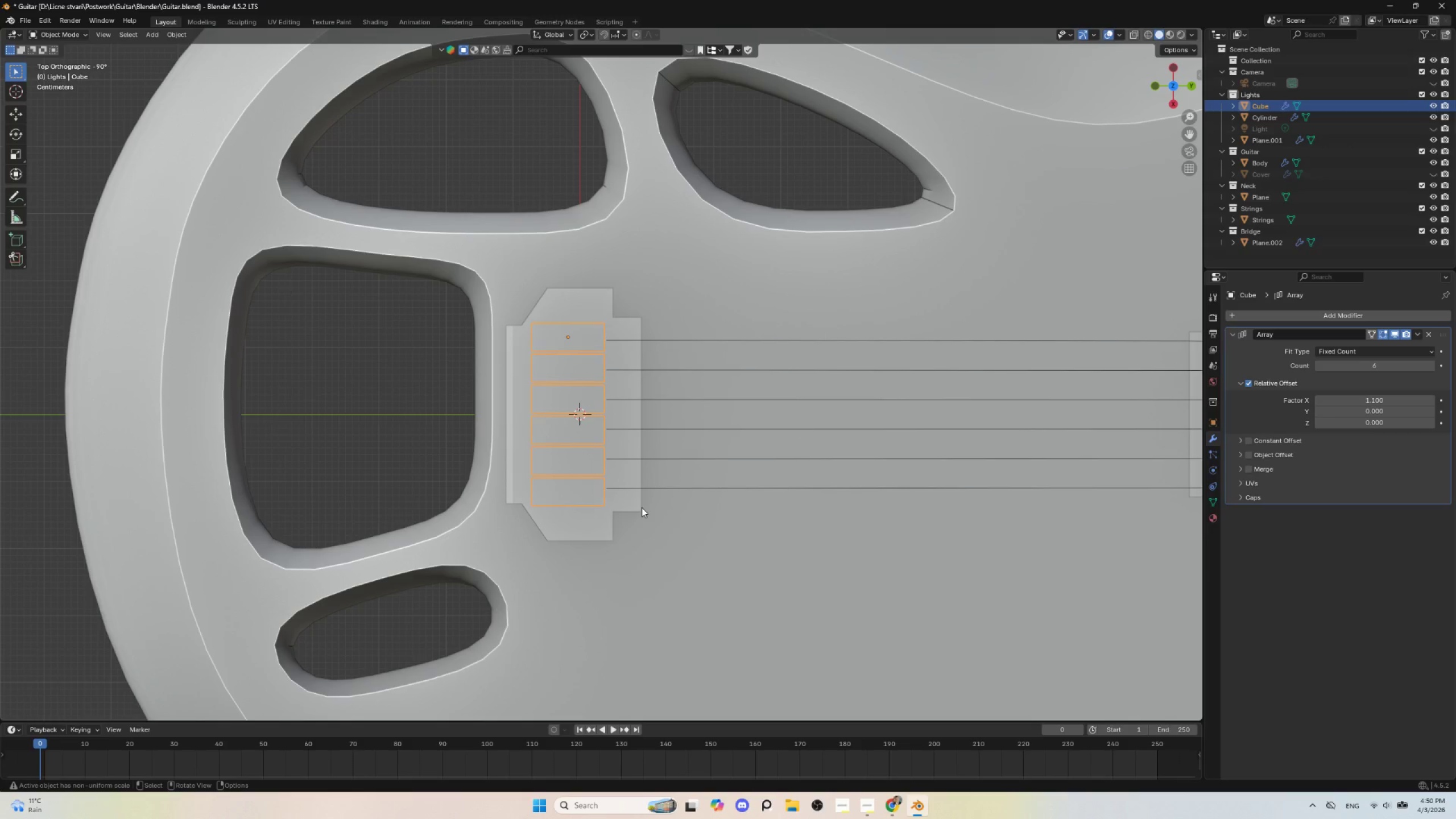 
wait(10.47)
 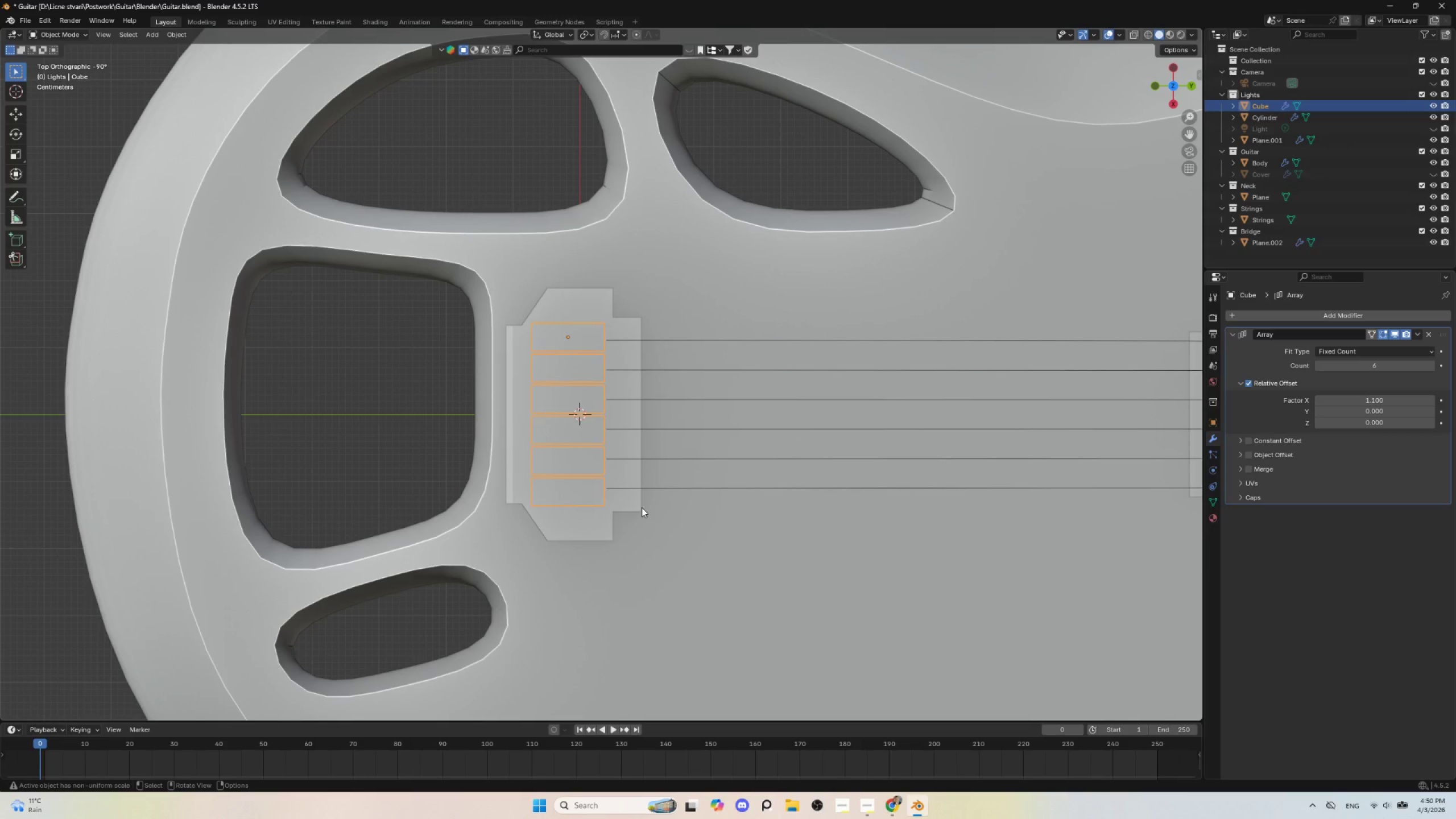 
type(sx)
 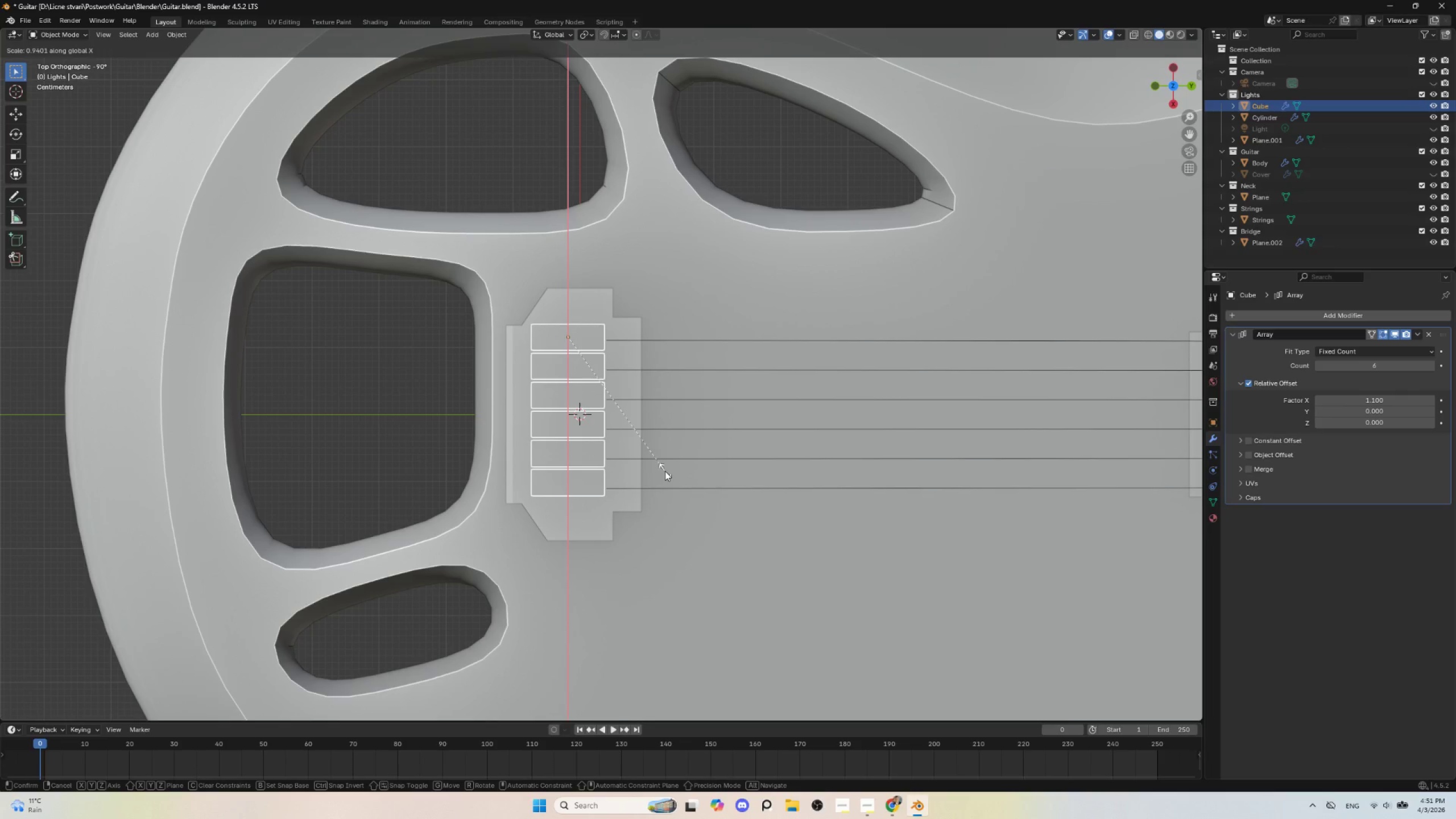 
left_click([665, 471])
 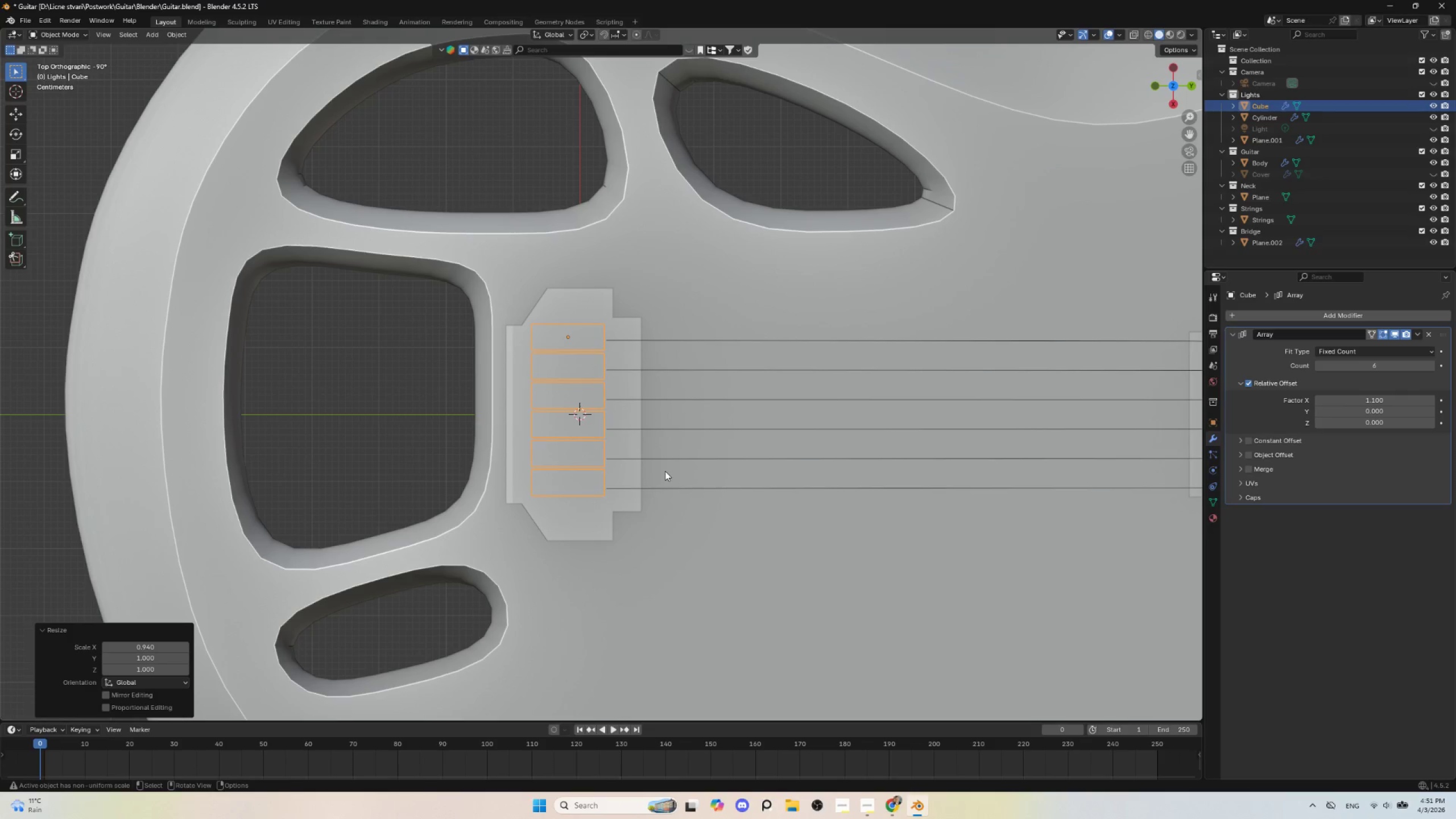 
type(gx)
 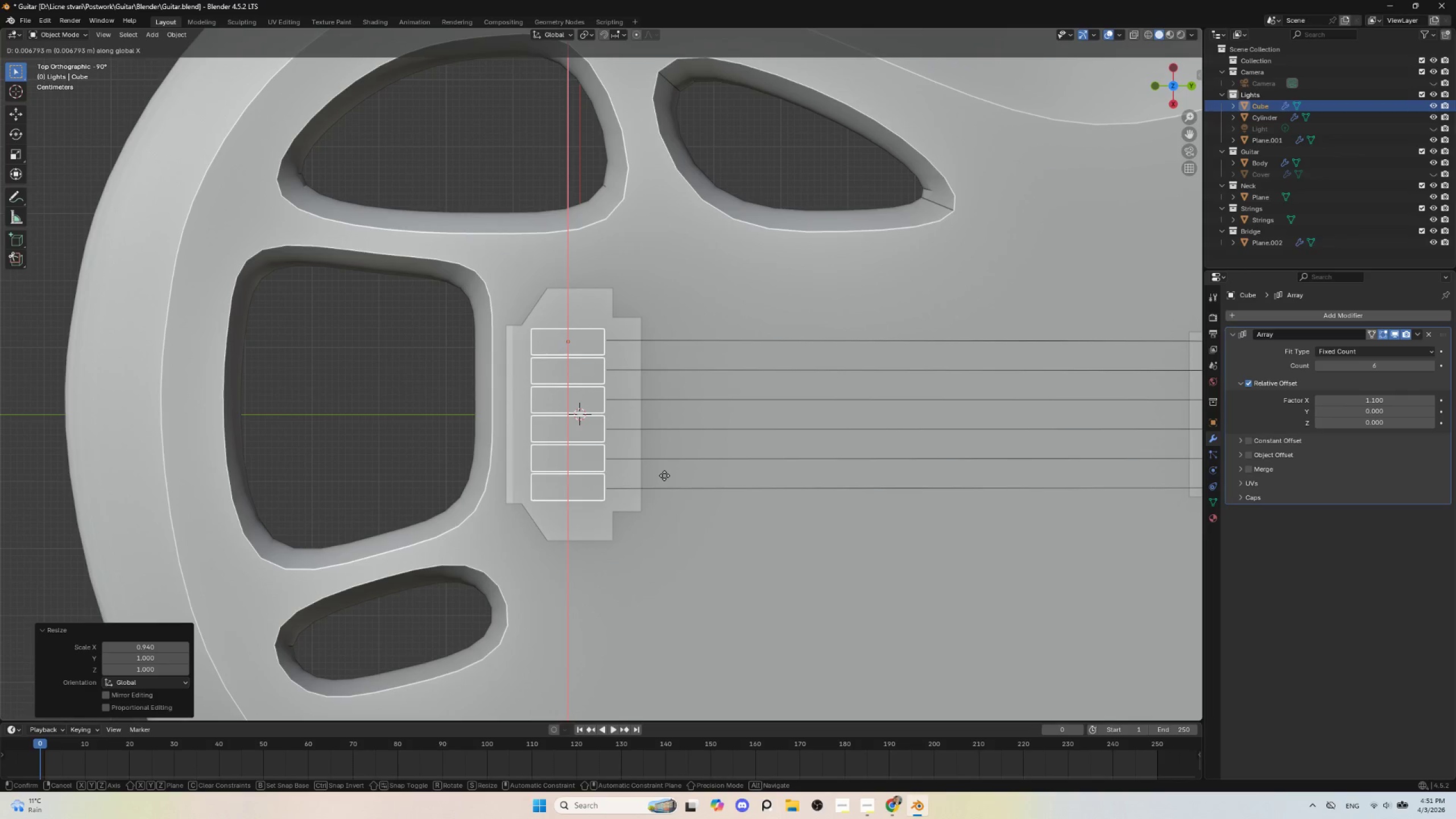 
wait(8.66)
 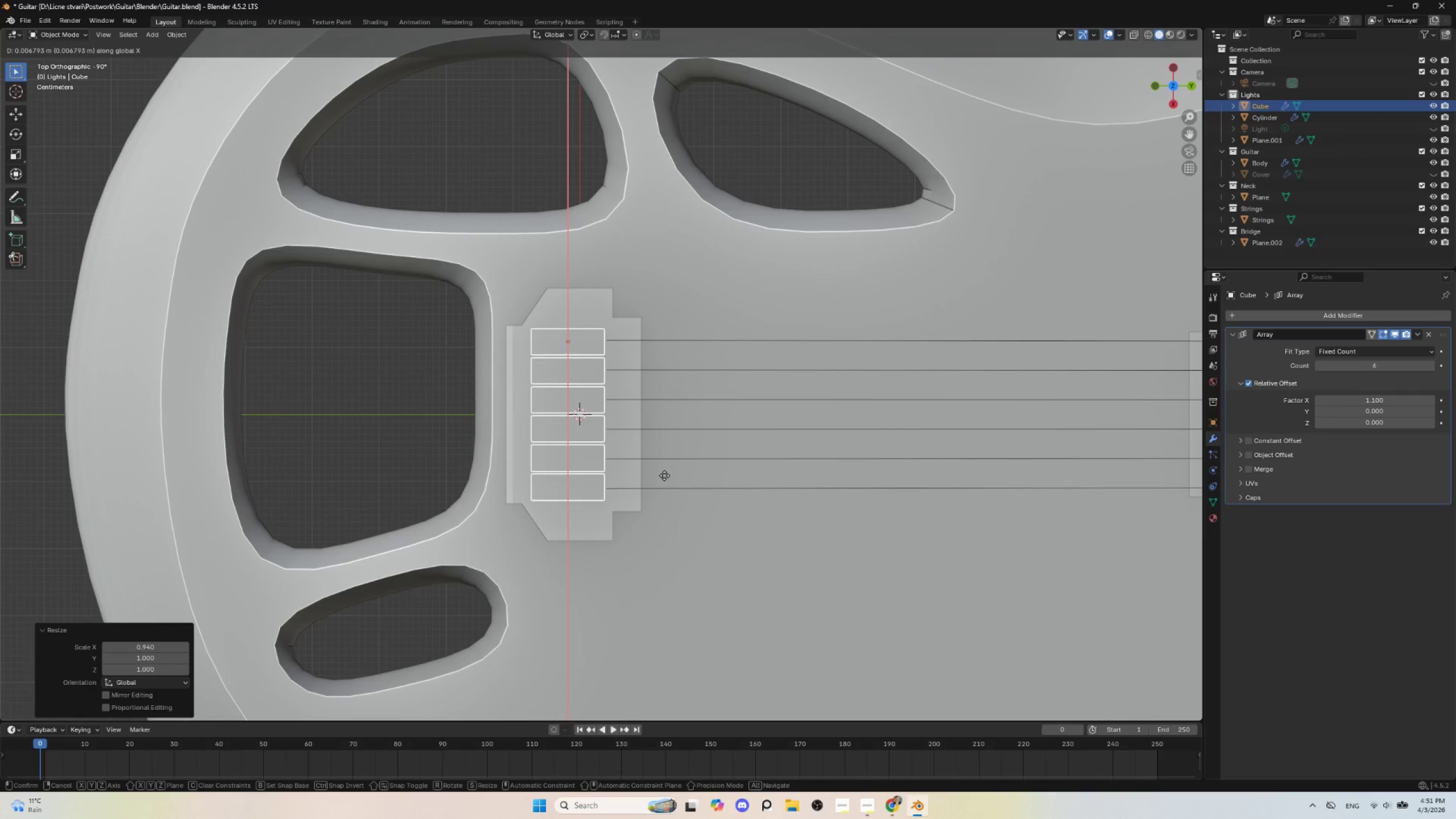 
left_click([664, 475])
 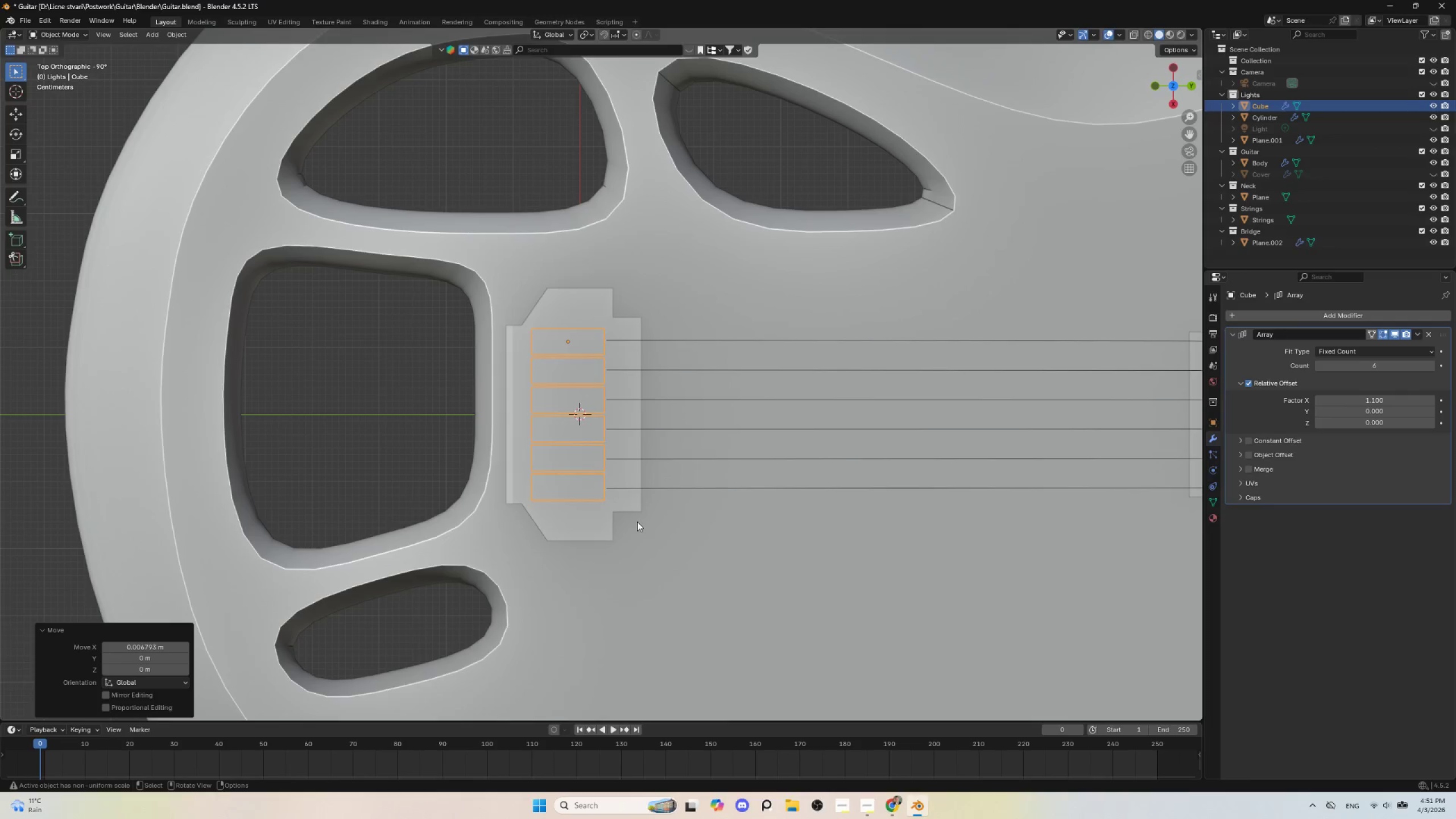 
scroll: coordinate [636, 523], scroll_direction: up, amount: 3.0
 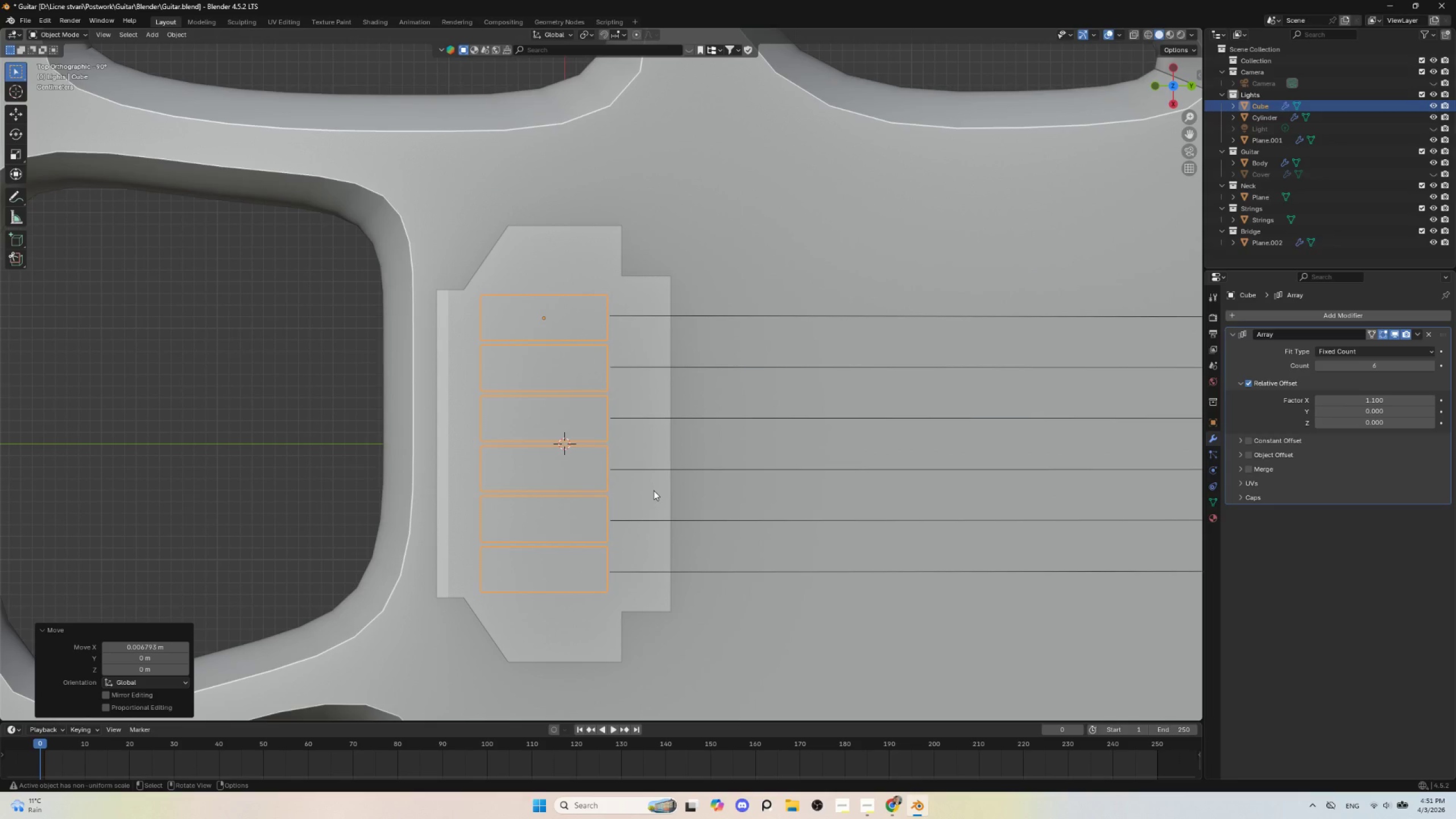 
key(S)
 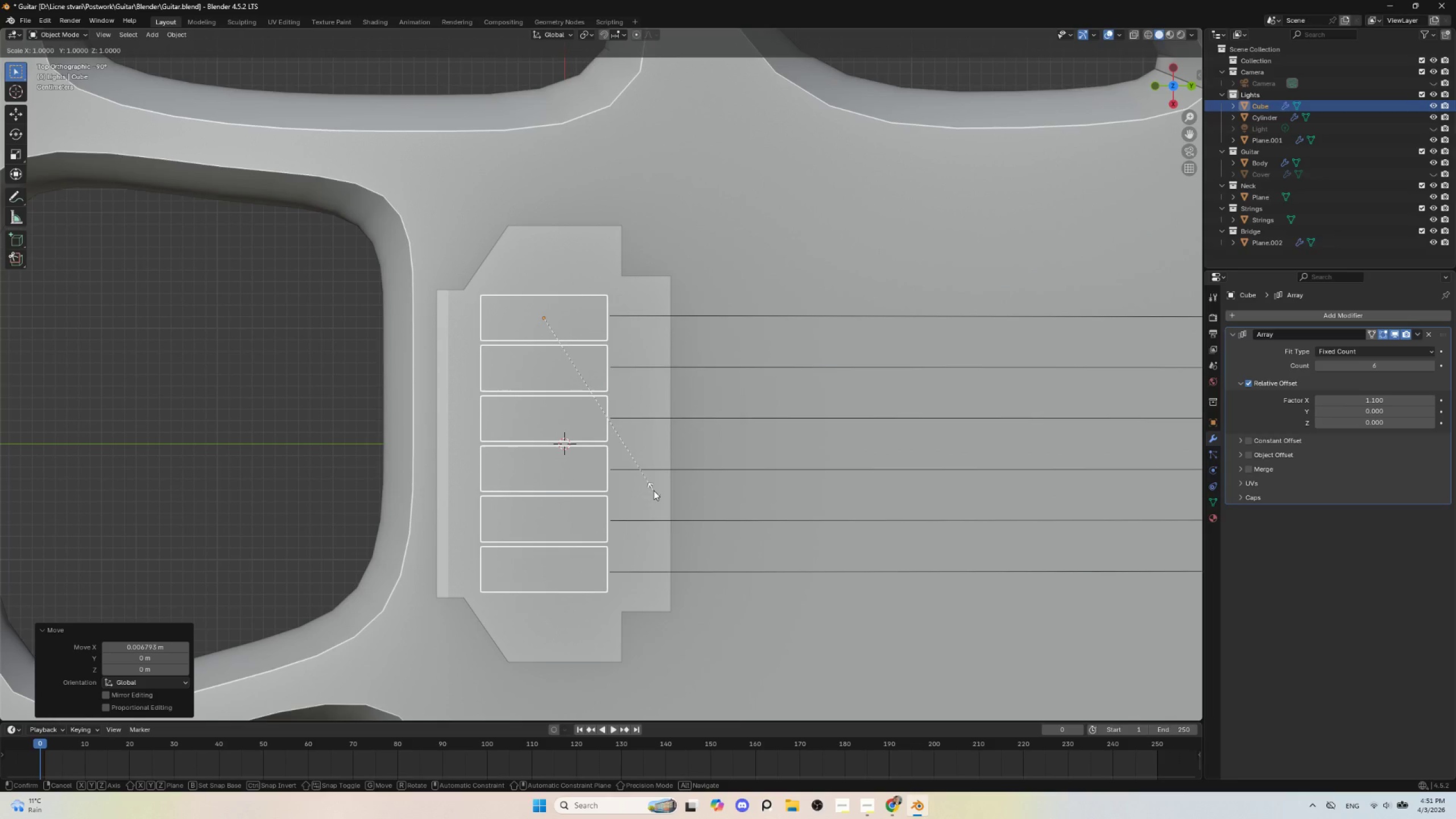 
key(Escape)
 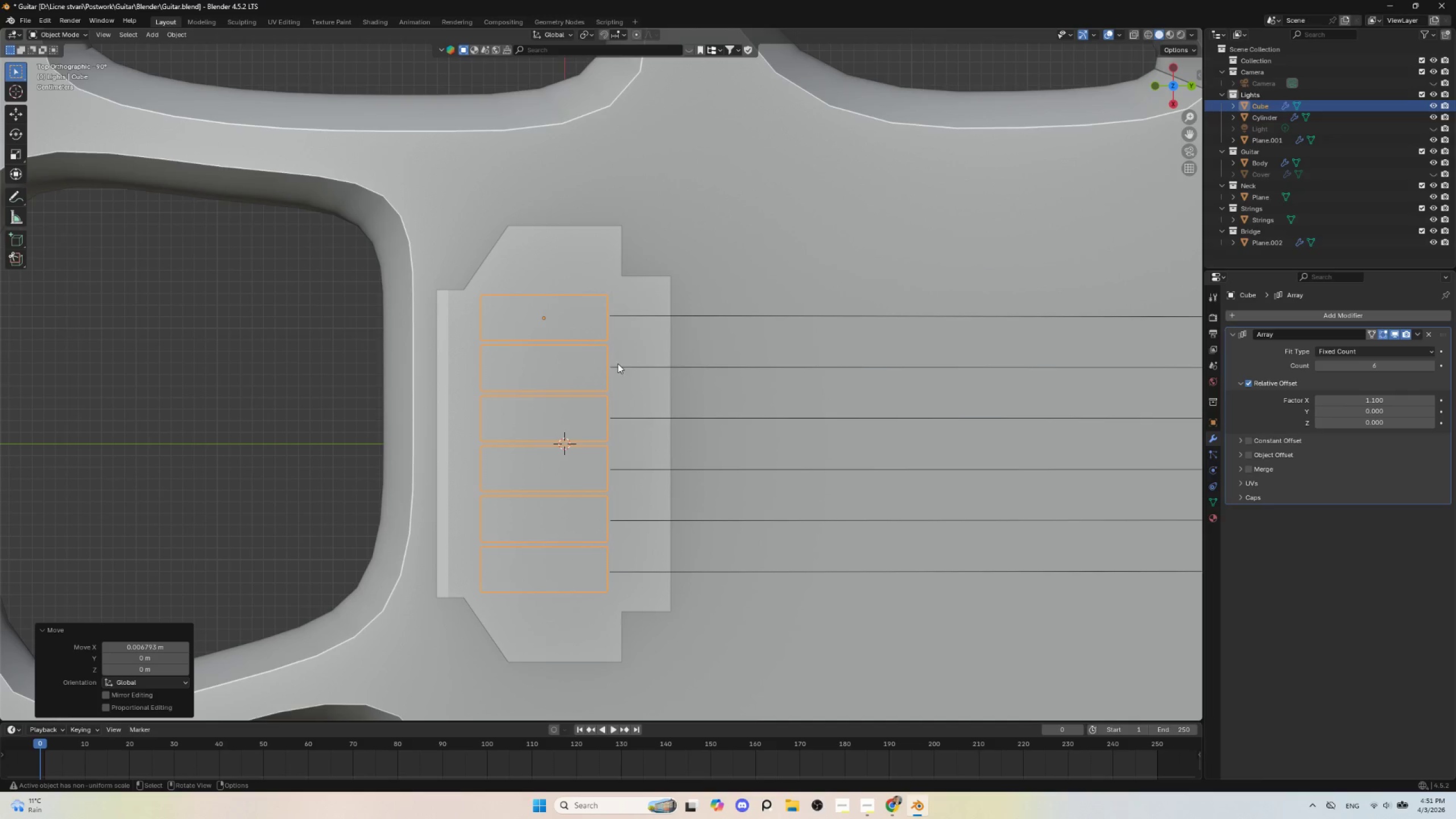 
type(gzx)
 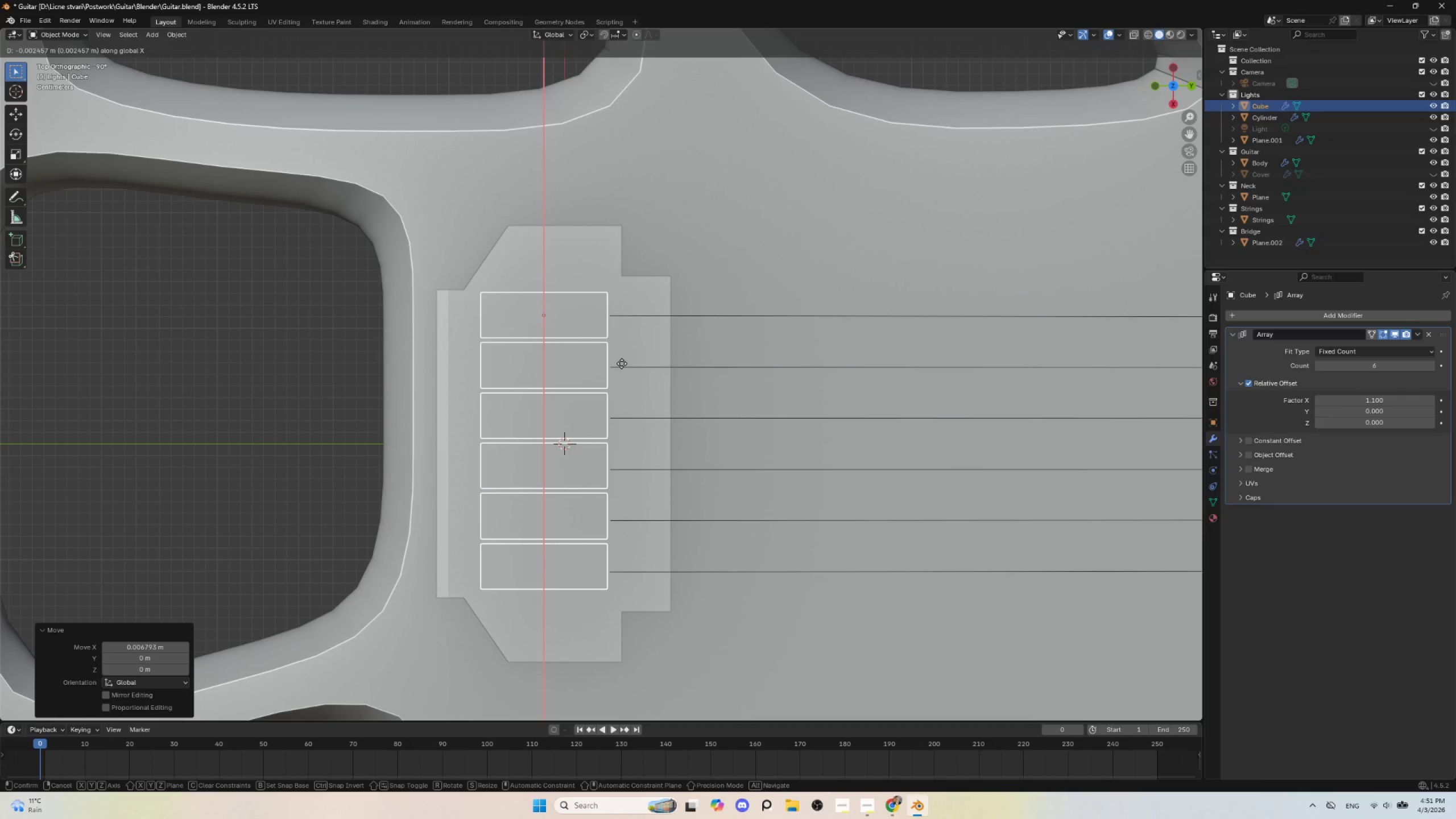 
left_click([622, 363])
 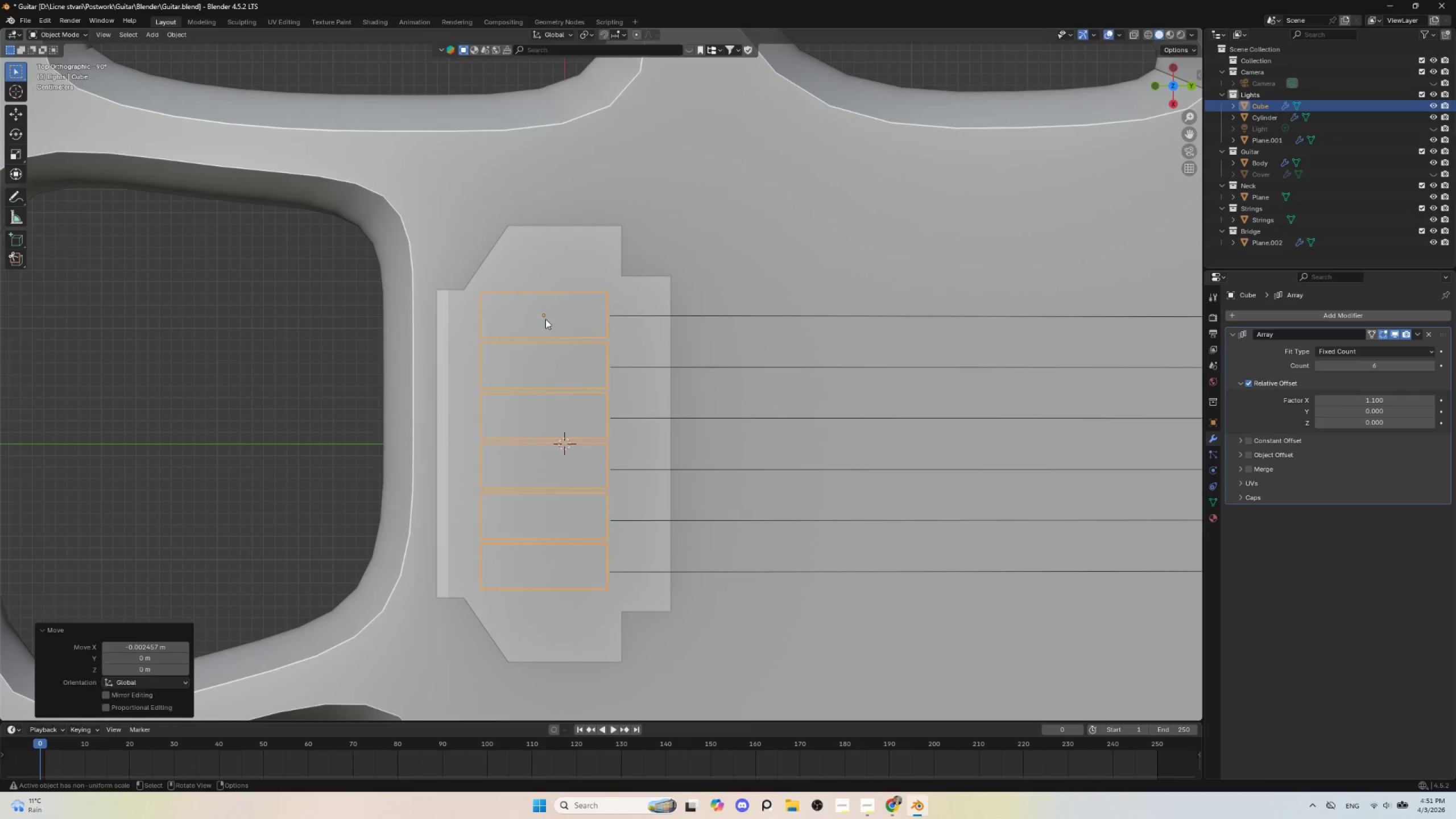 
key(Tab)
key(Tab)
type(gz)
 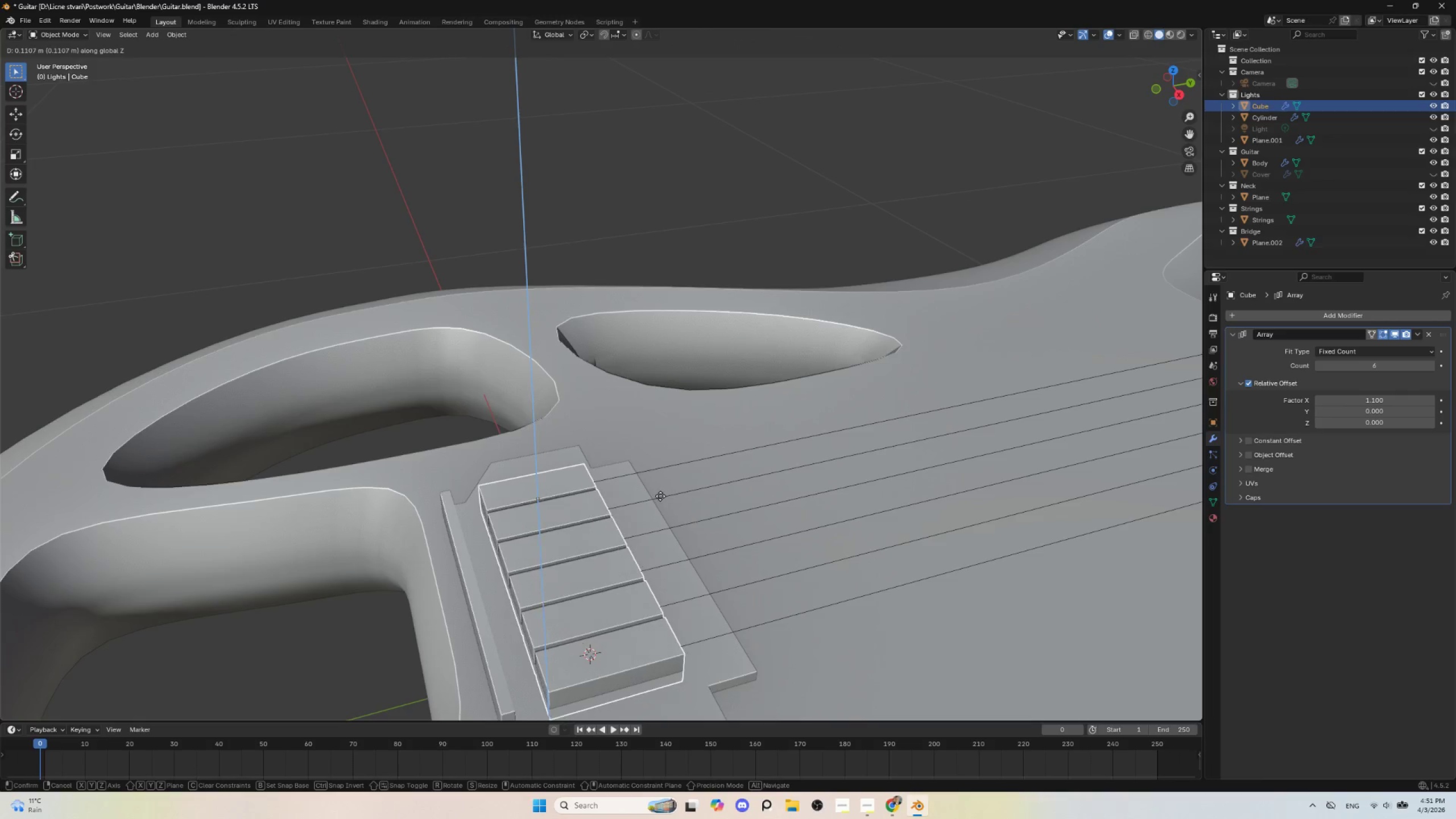 
left_click([660, 496])
 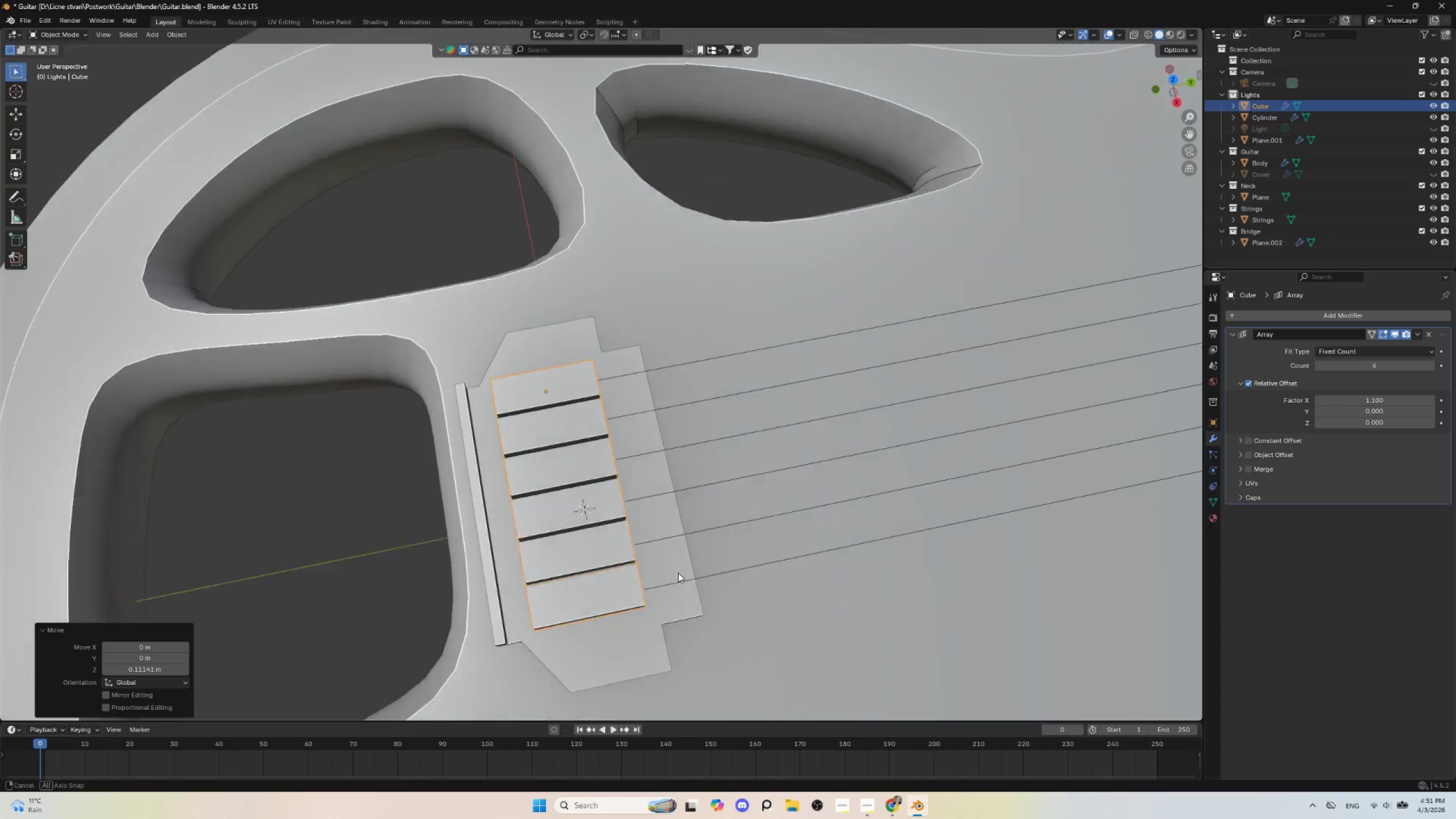 
hold_key(key=AltLeft, duration=0.39)
 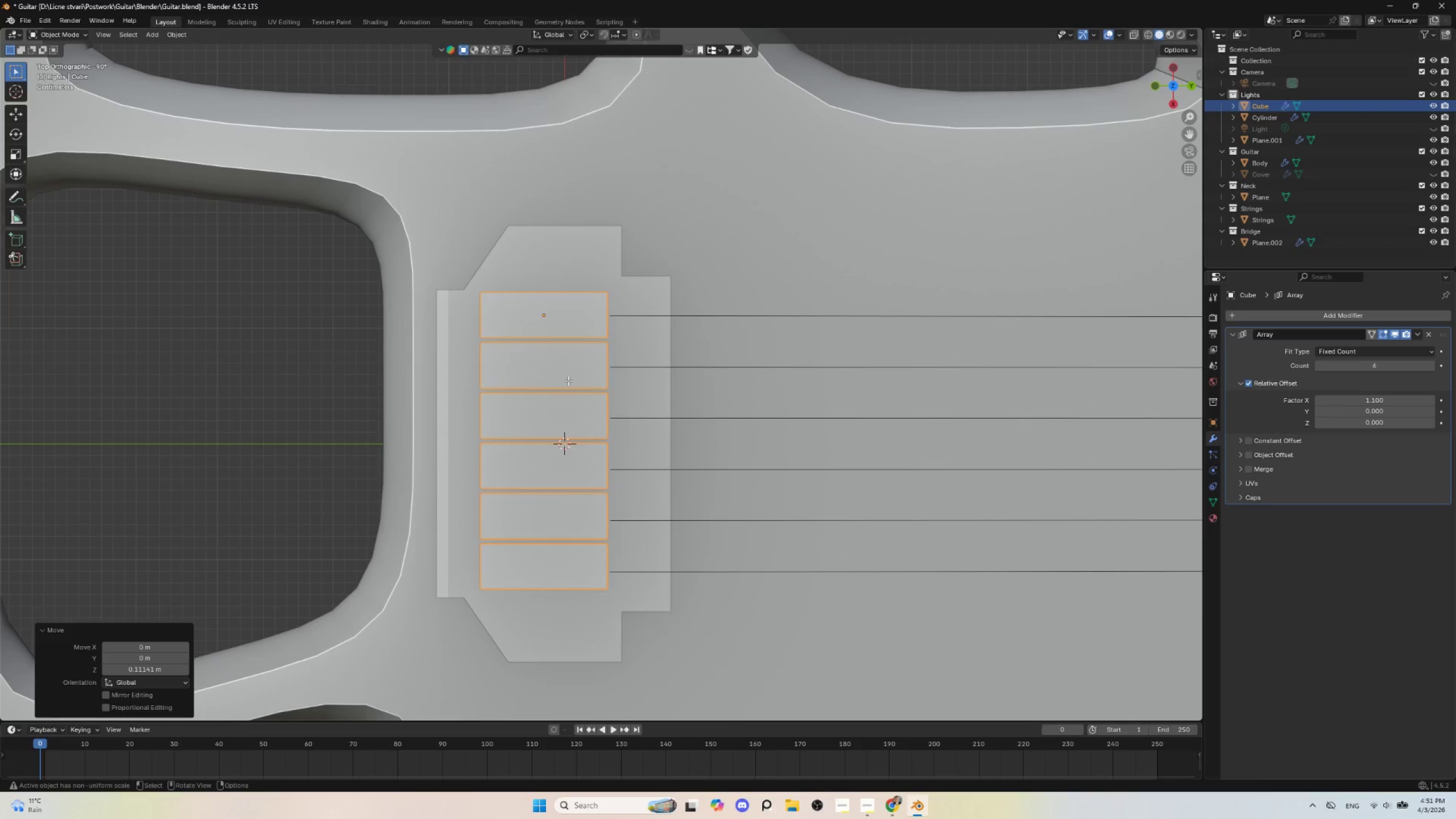 
key(Tab)
 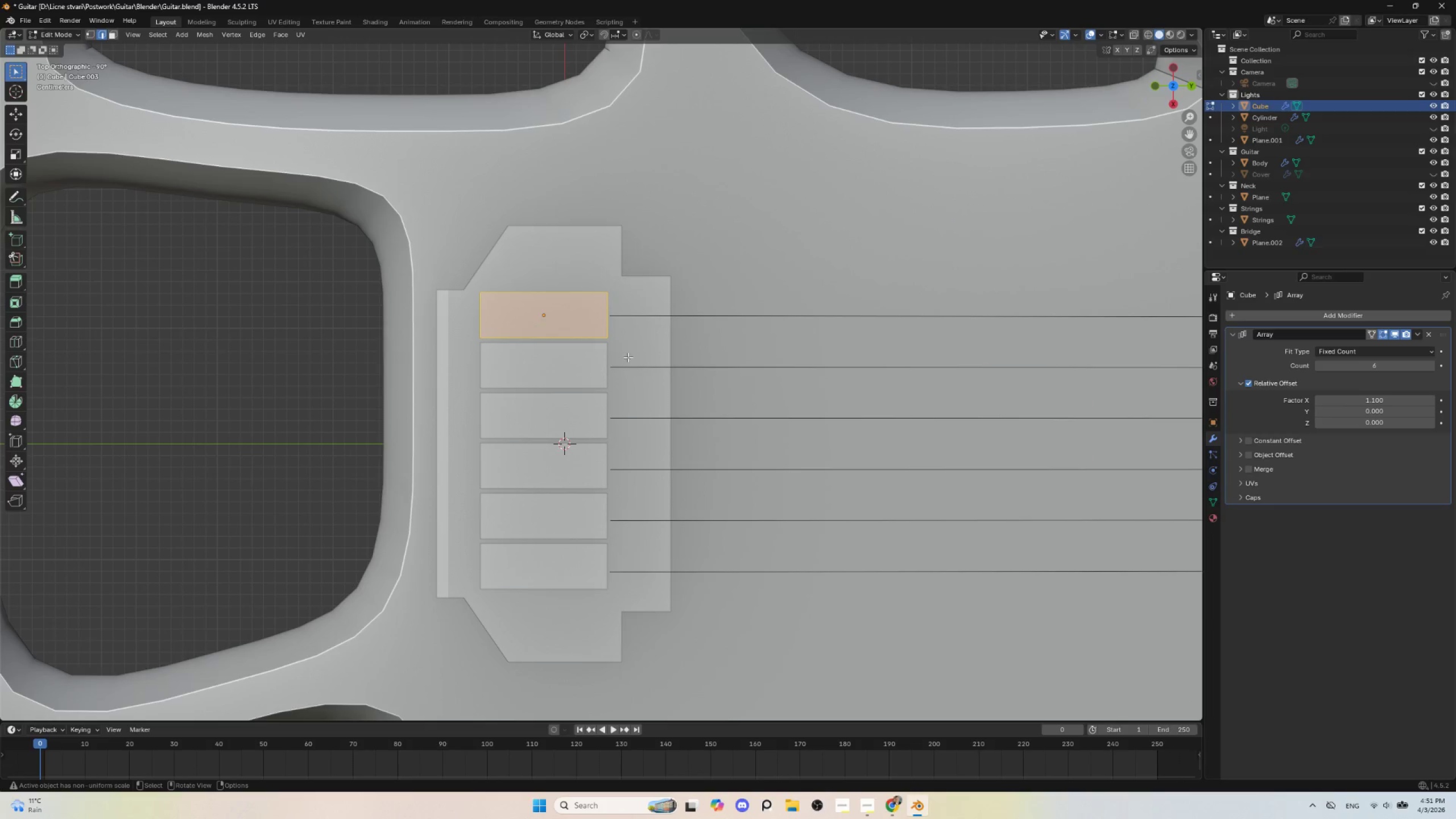 
type(sx)
 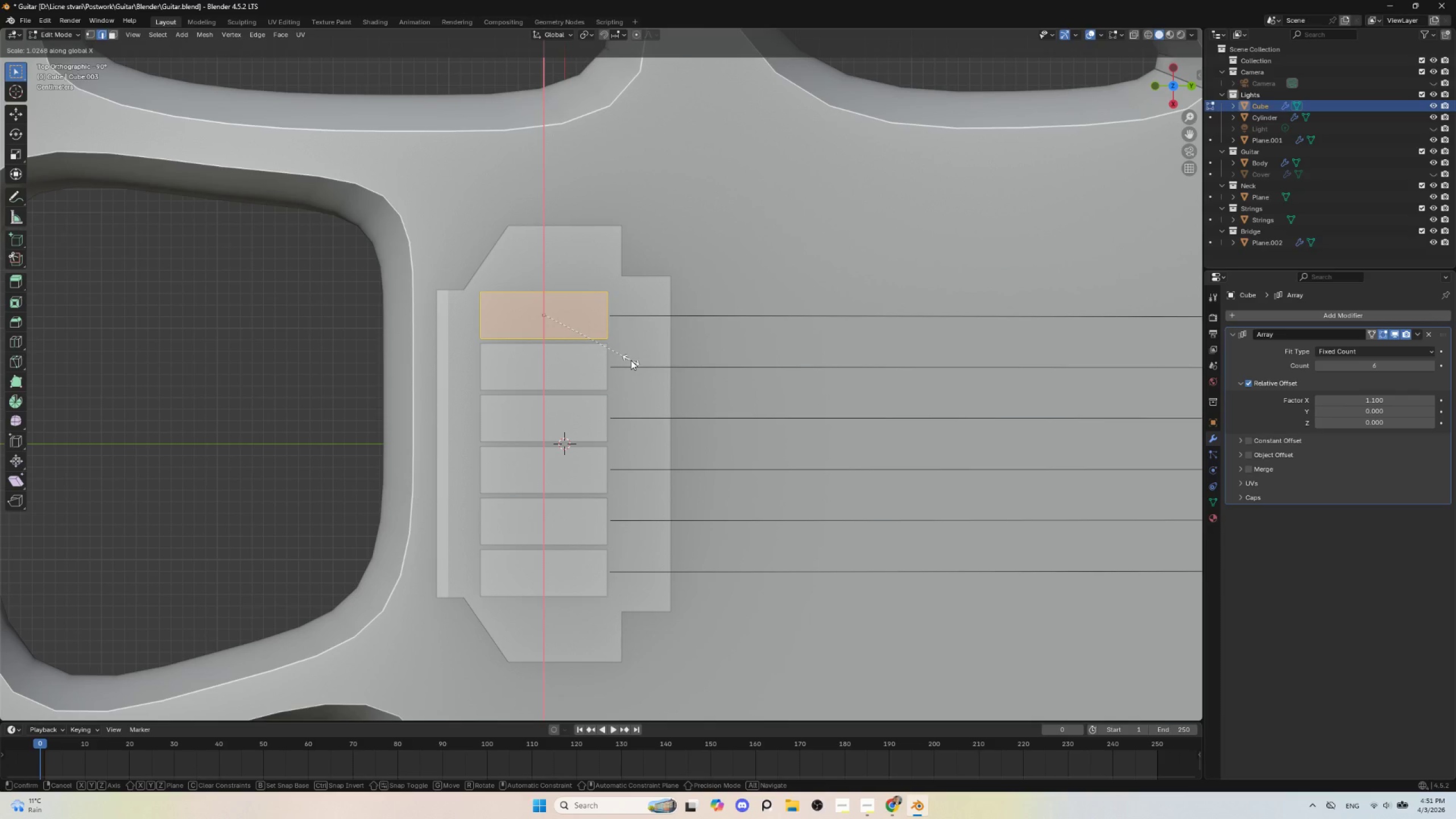 
wait(5.98)
 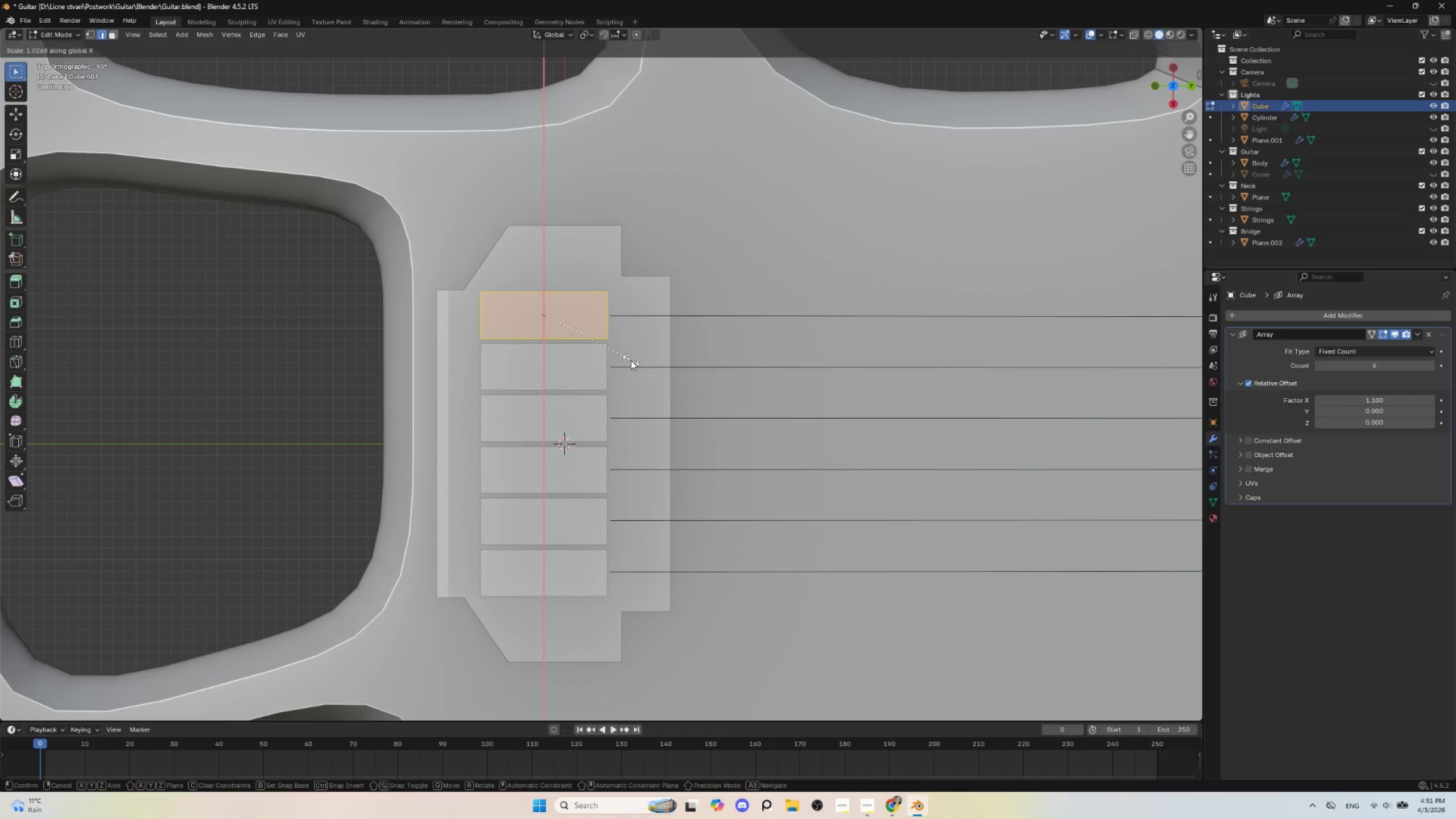 
left_click([631, 360])
 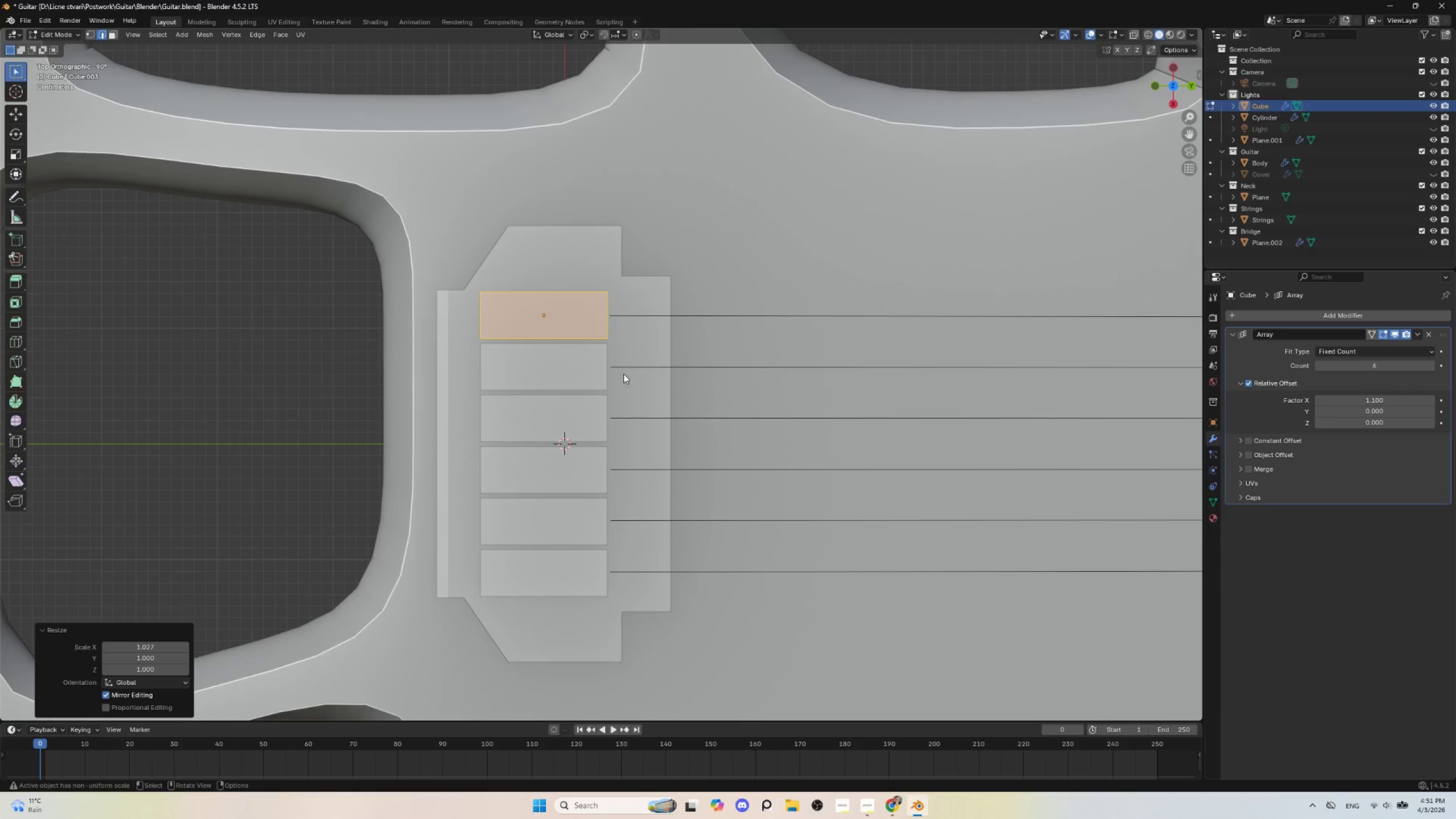 
key(Tab)
 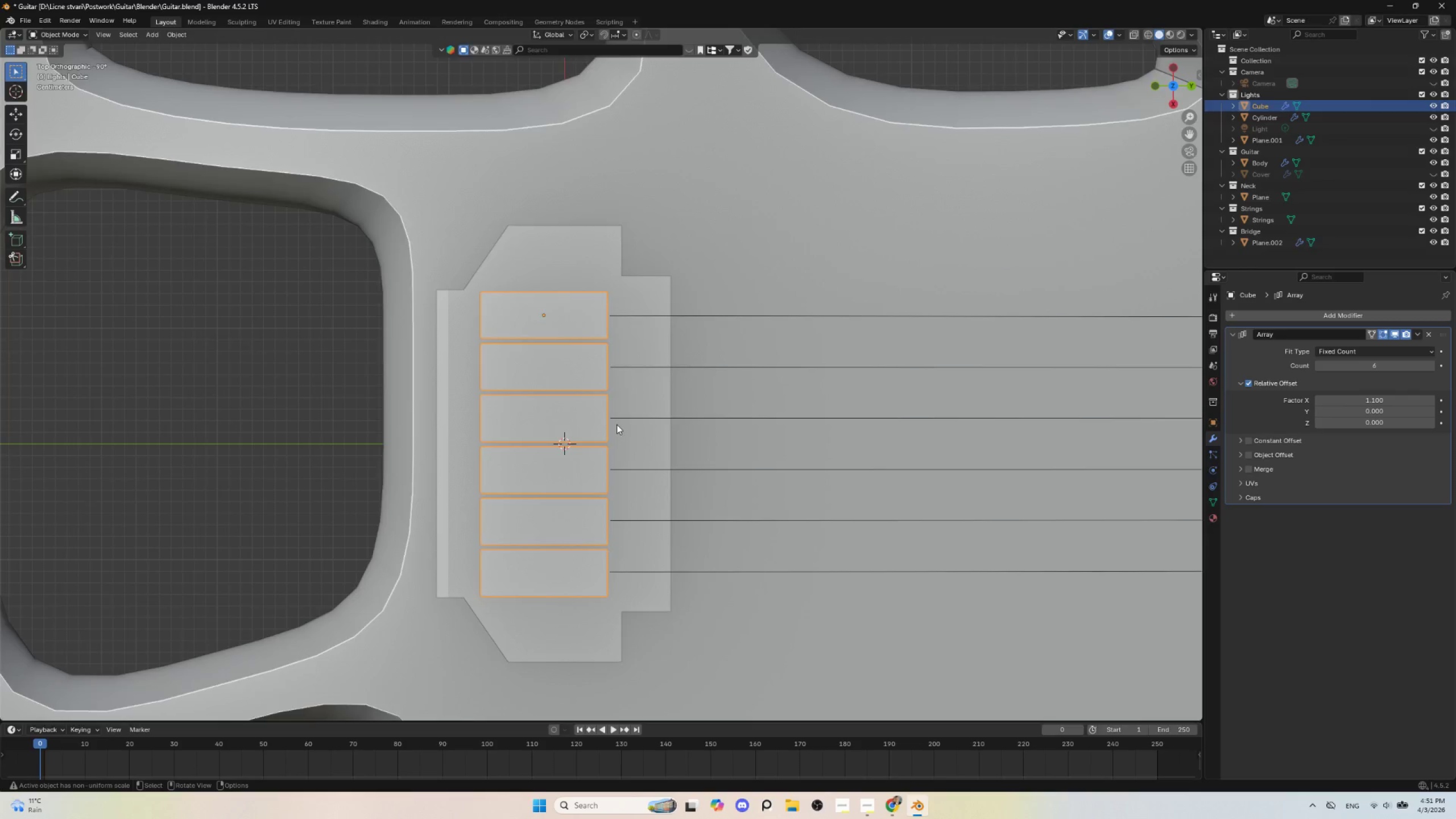 
scroll: coordinate [644, 485], scroll_direction: down, amount: 5.0
 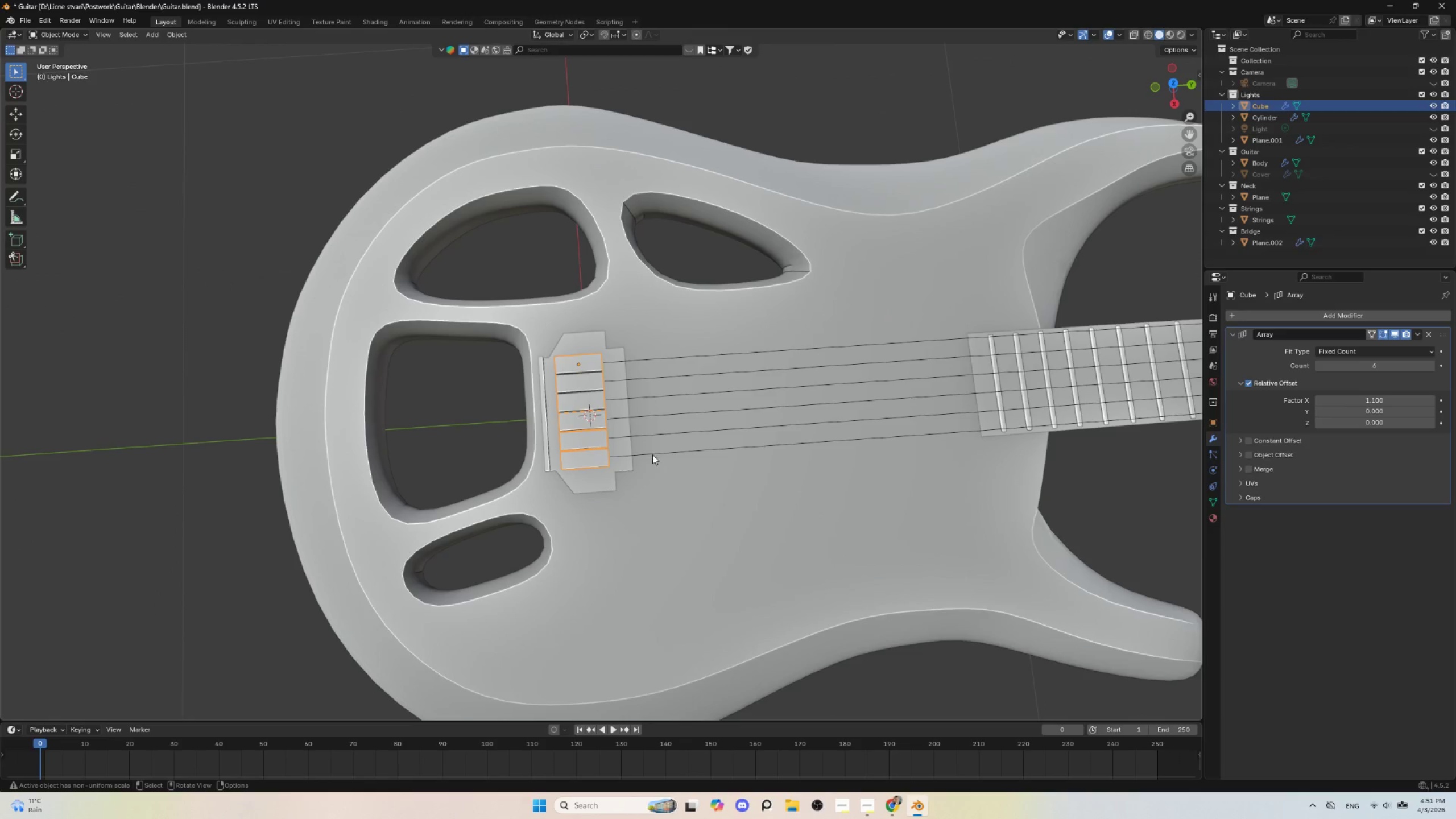 
scroll: coordinate [651, 474], scroll_direction: up, amount: 1.0
 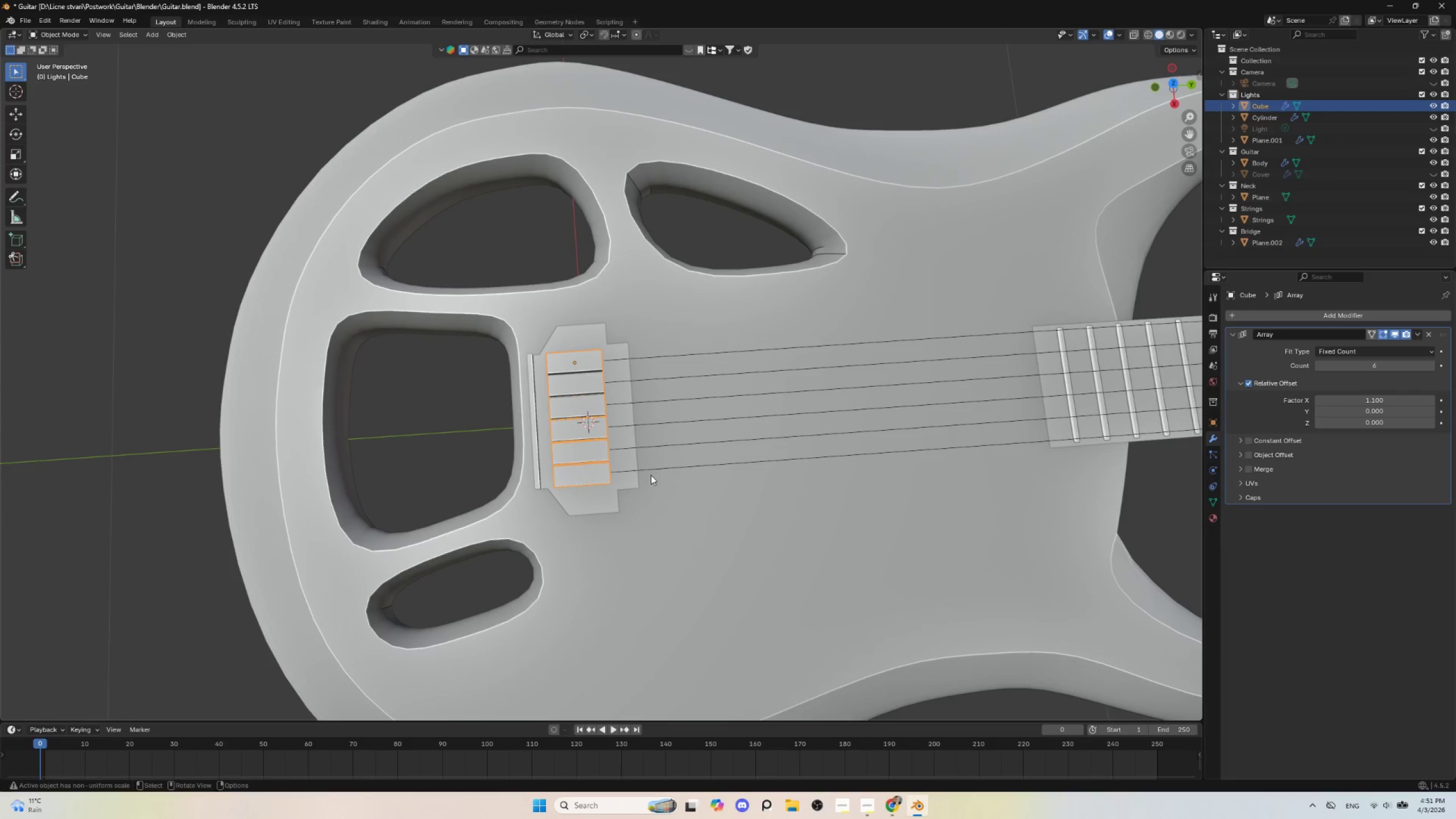 
key(Alt+AltLeft)
 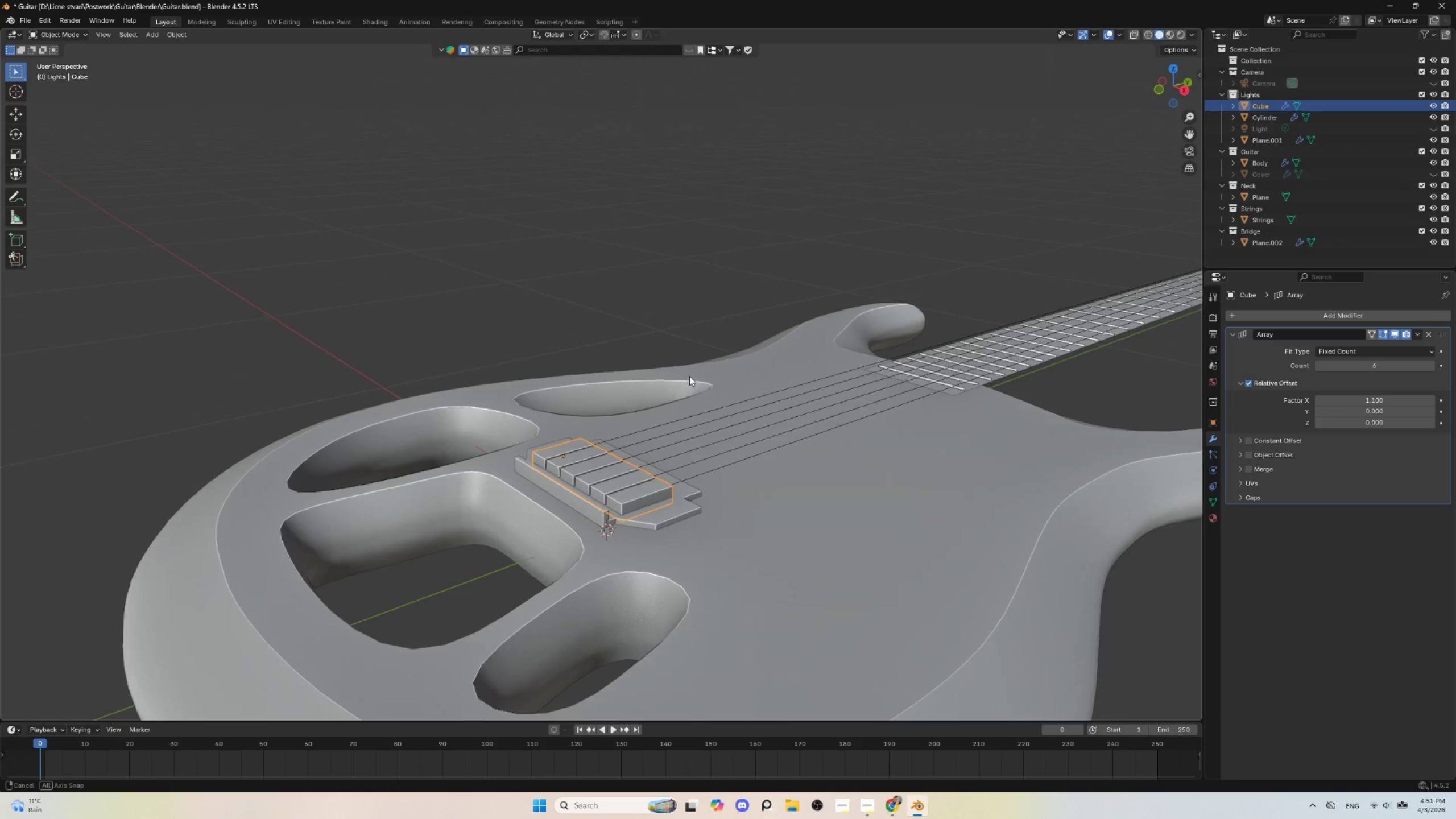 
key(Control+A)
 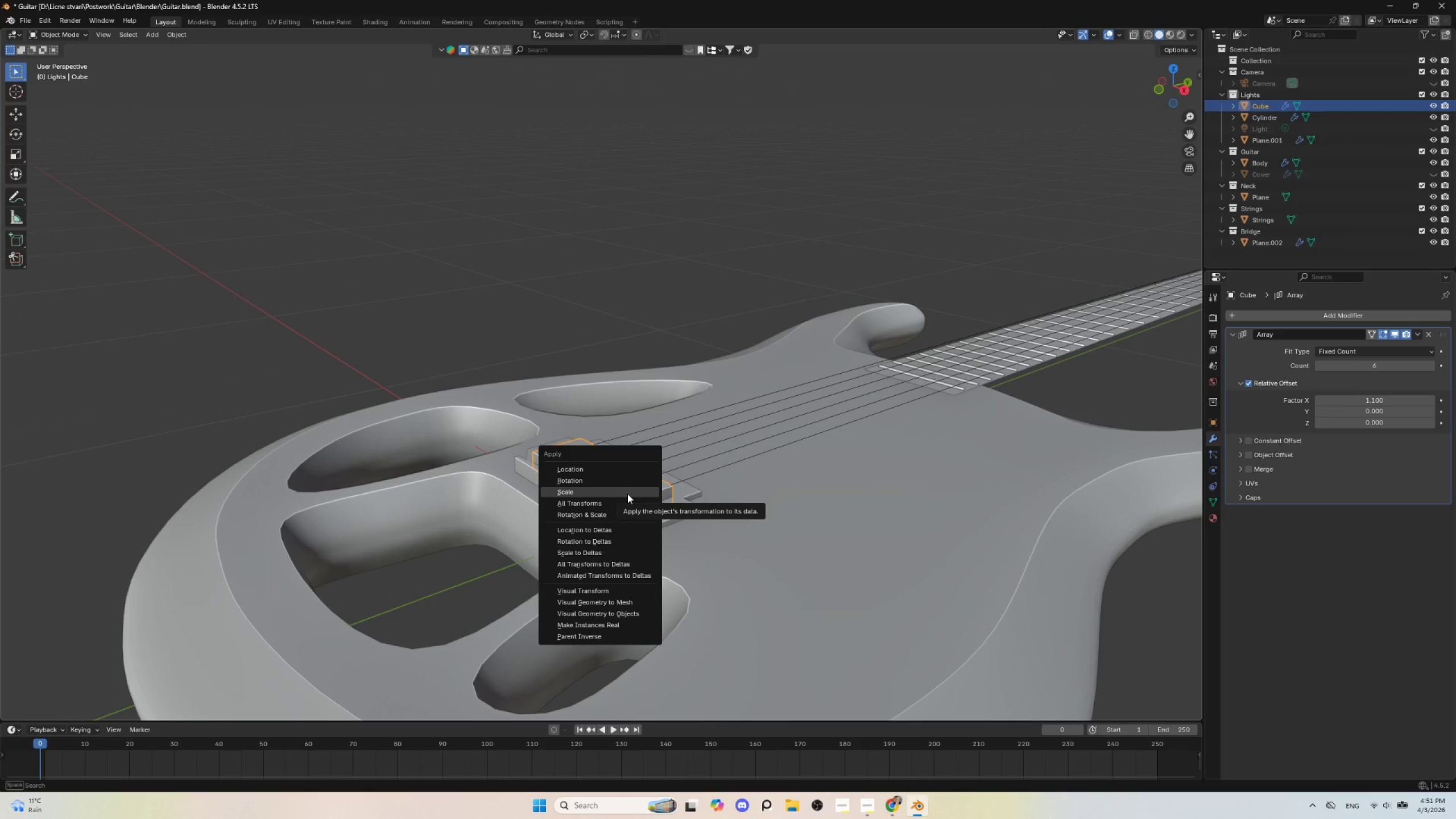 
left_click([627, 494])
 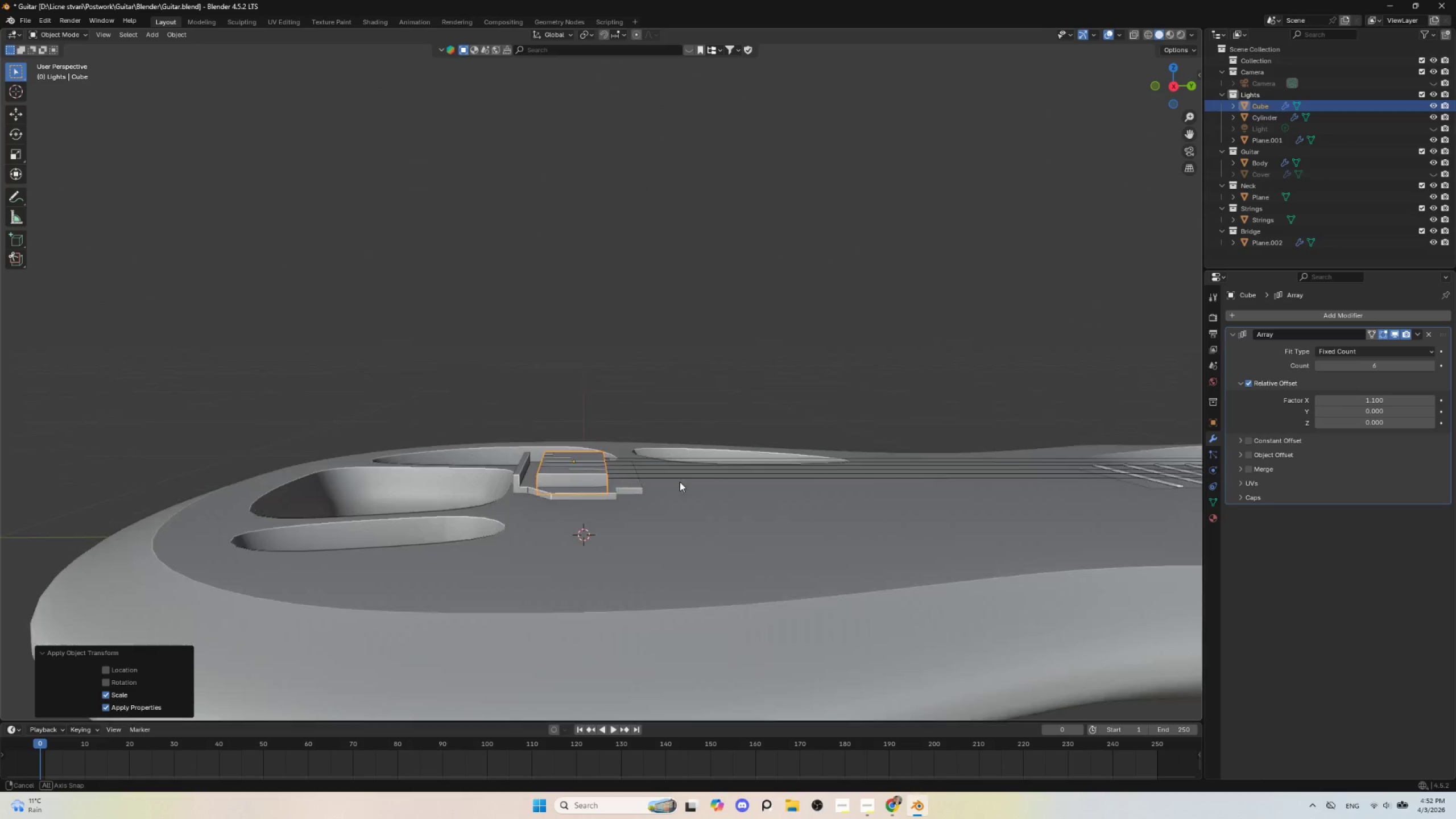 
wait(6.3)
 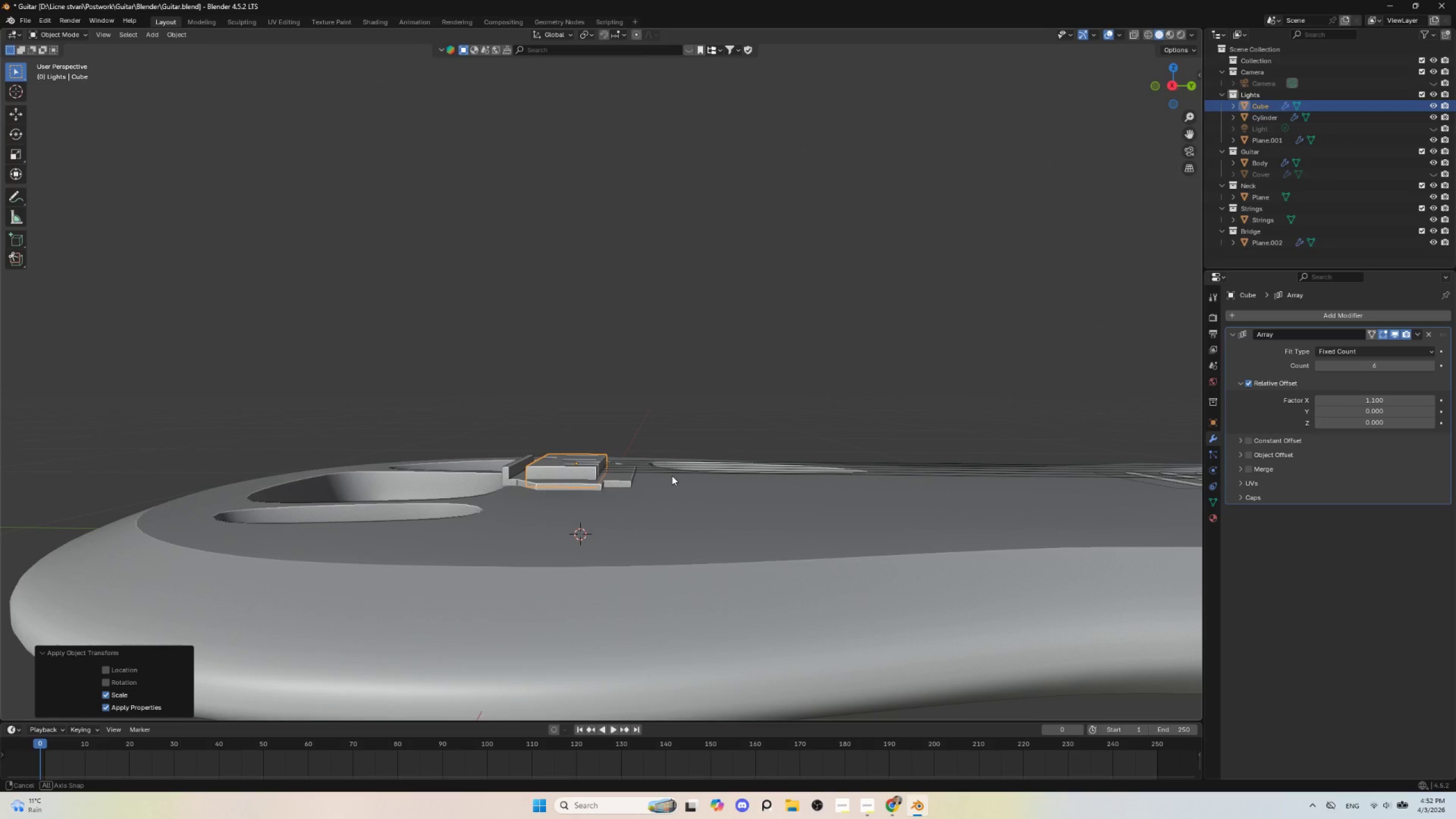 
hold_key(key=ShiftLeft, duration=0.47)
left_click([586, 496])
 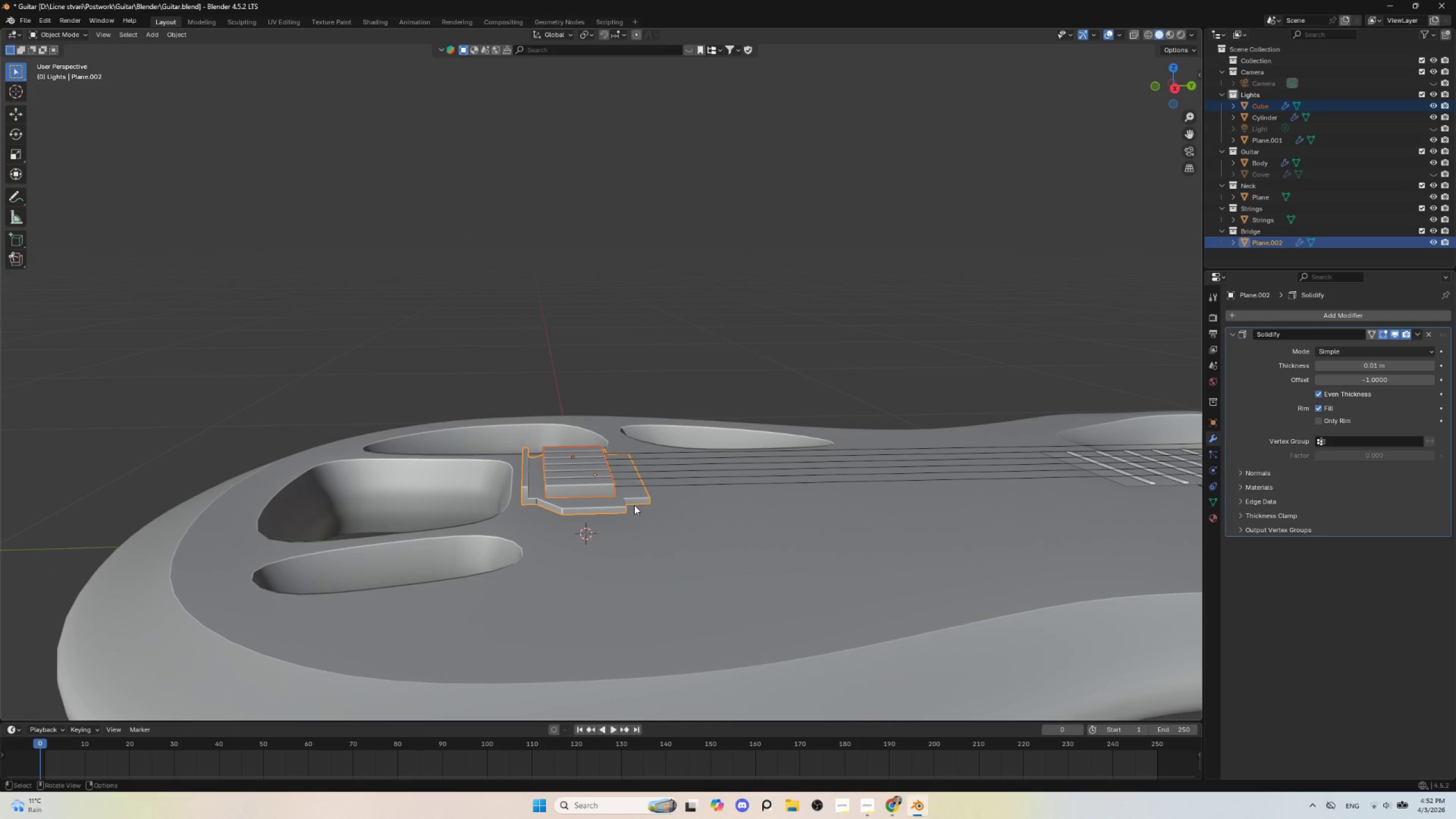 
type(gz)
 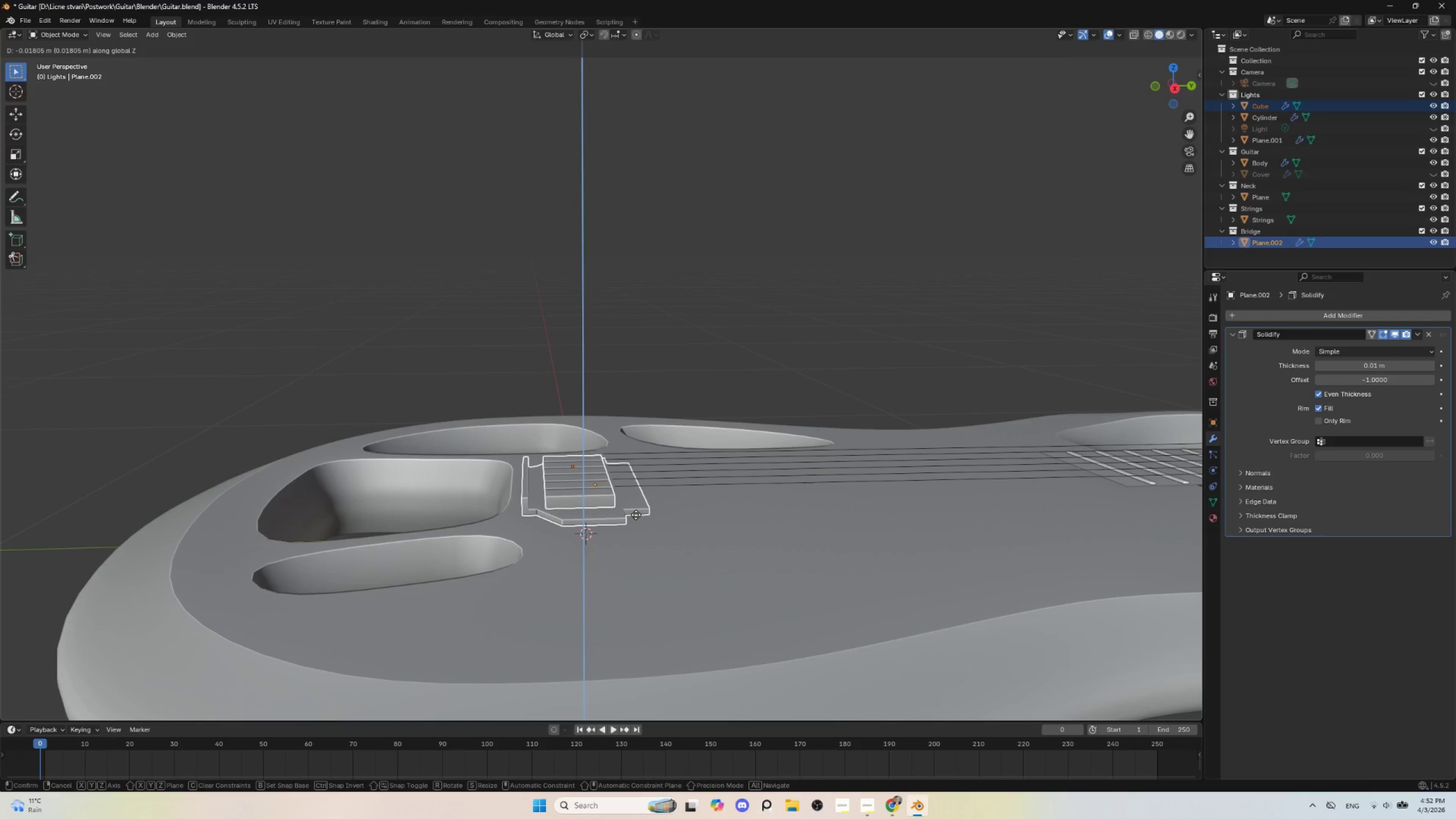 
wait(5.67)
 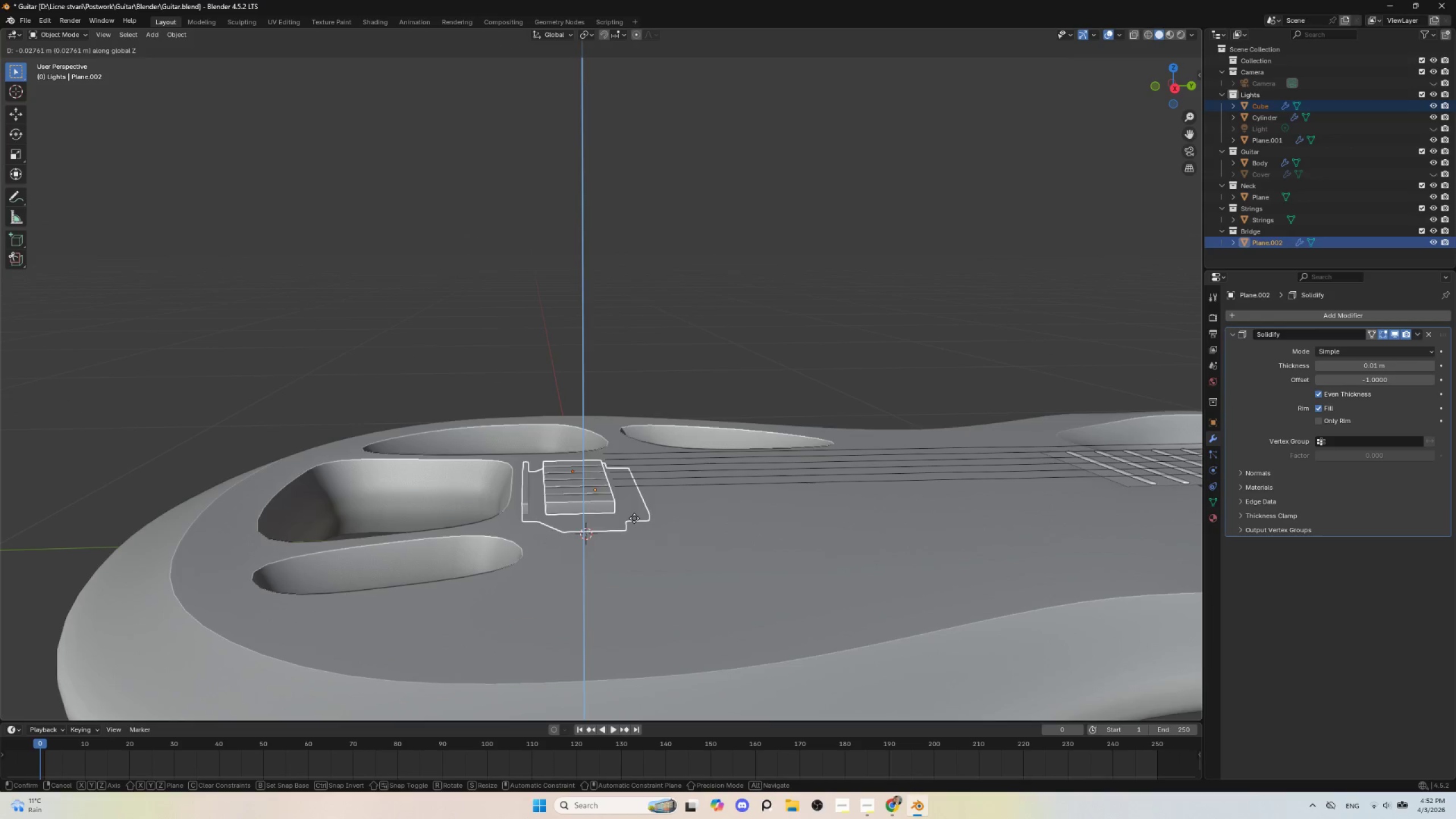 
hold_key(key=ShiftLeft, duration=1.45)
left_click([636, 514])
 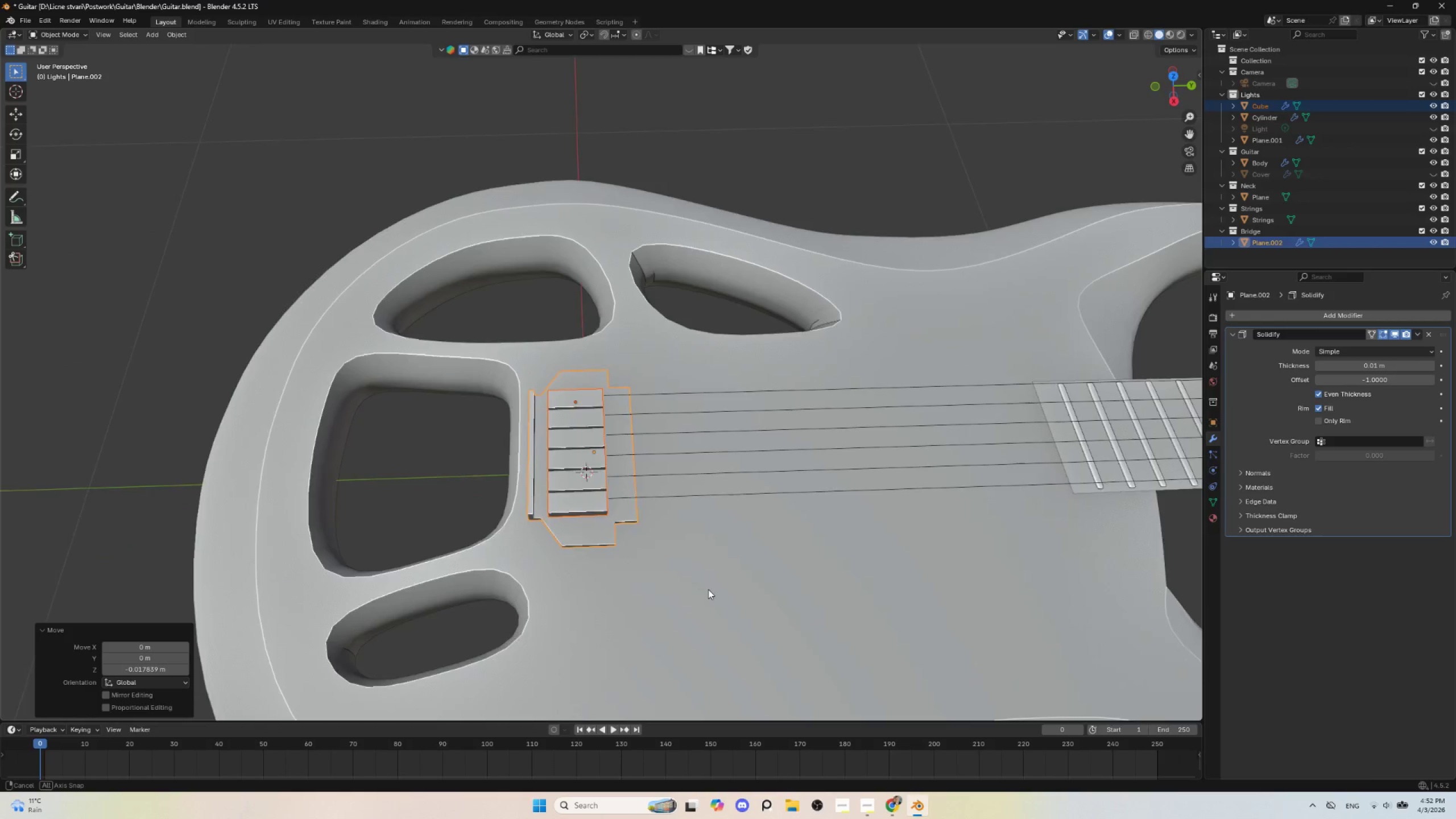 
hold_key(key=AltLeft, duration=0.81)
 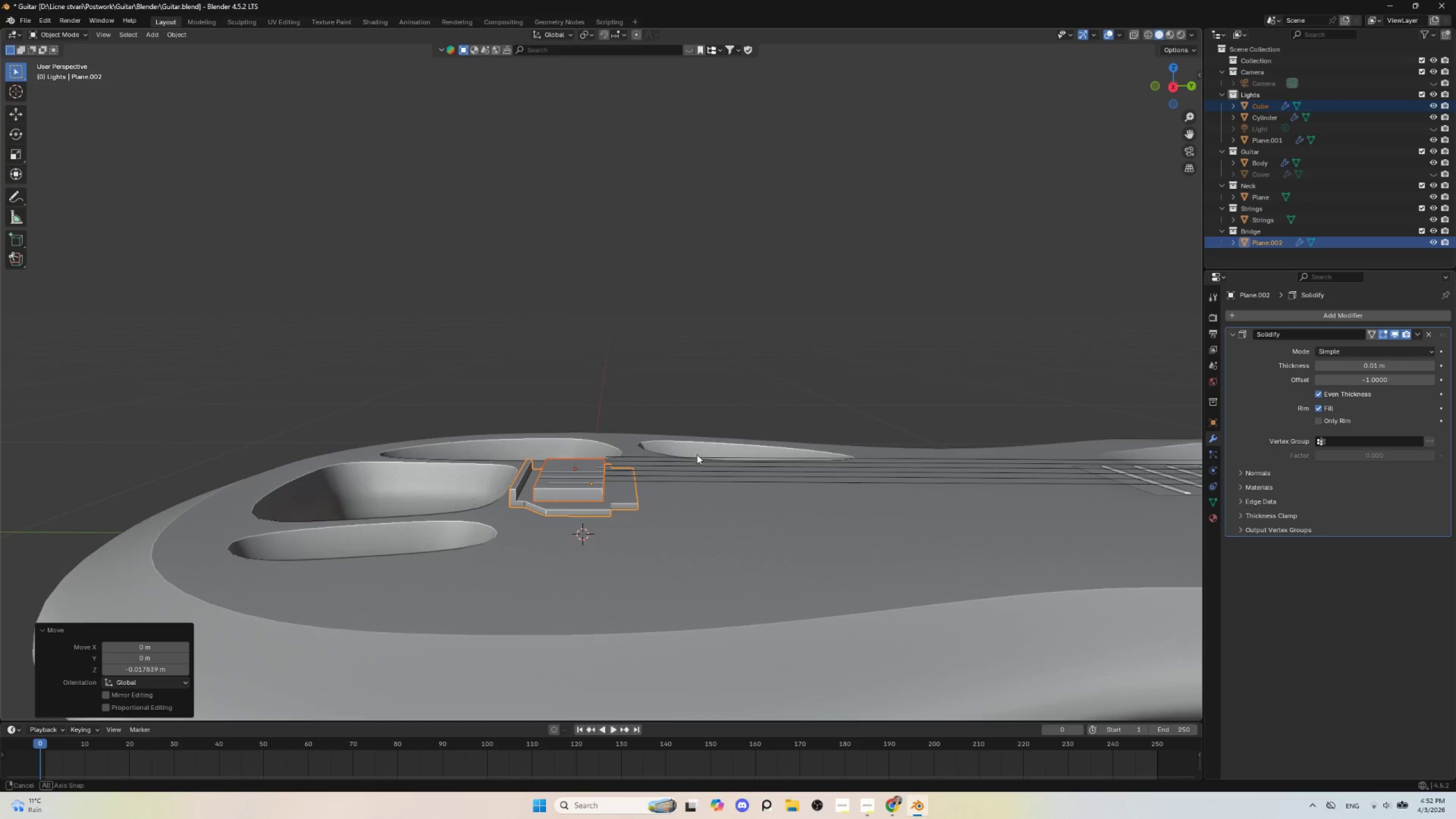 
scroll: coordinate [675, 501], scroll_direction: up, amount: 4.0
 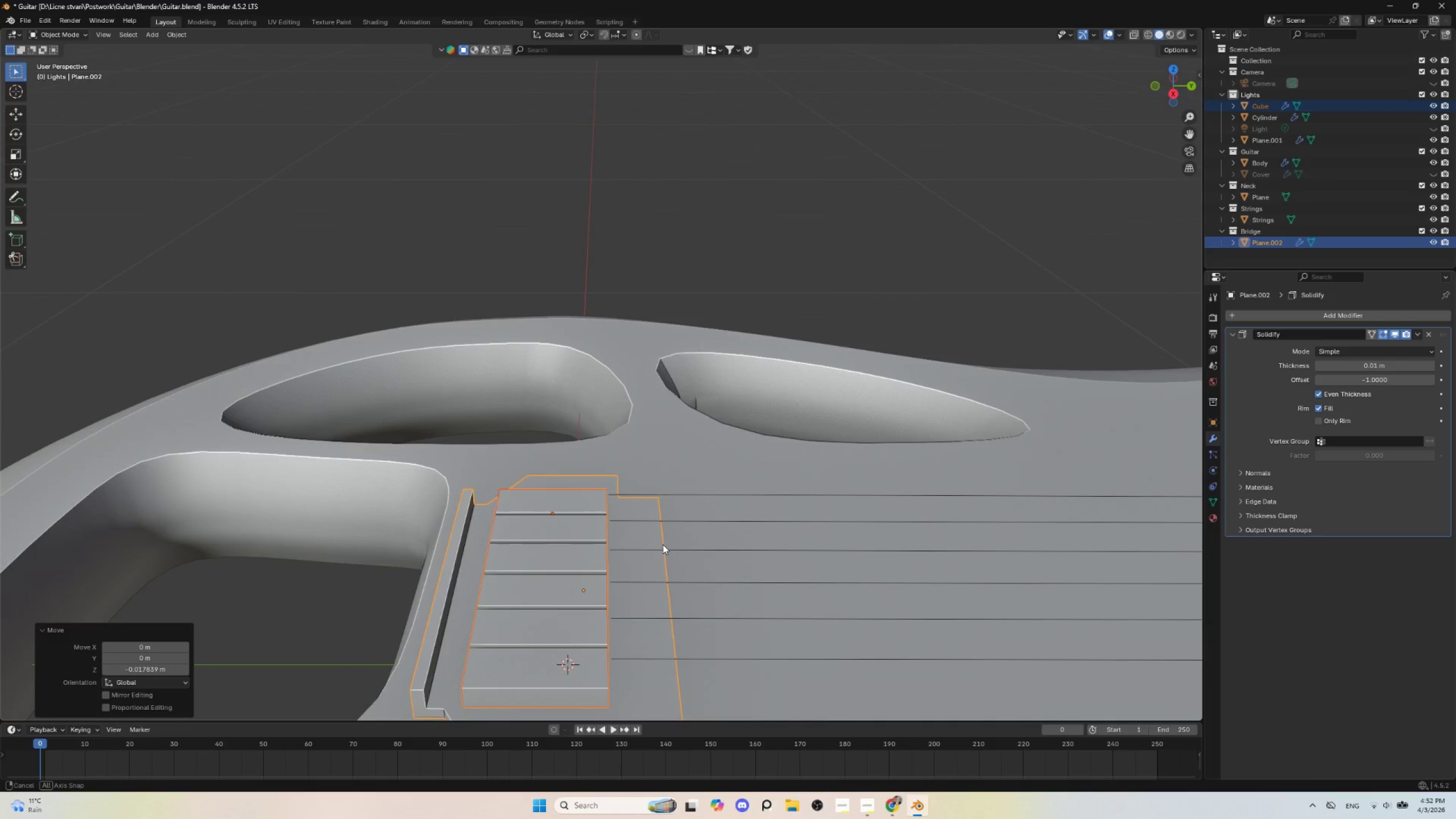 
hold_key(key=AltLeft, duration=0.73)
 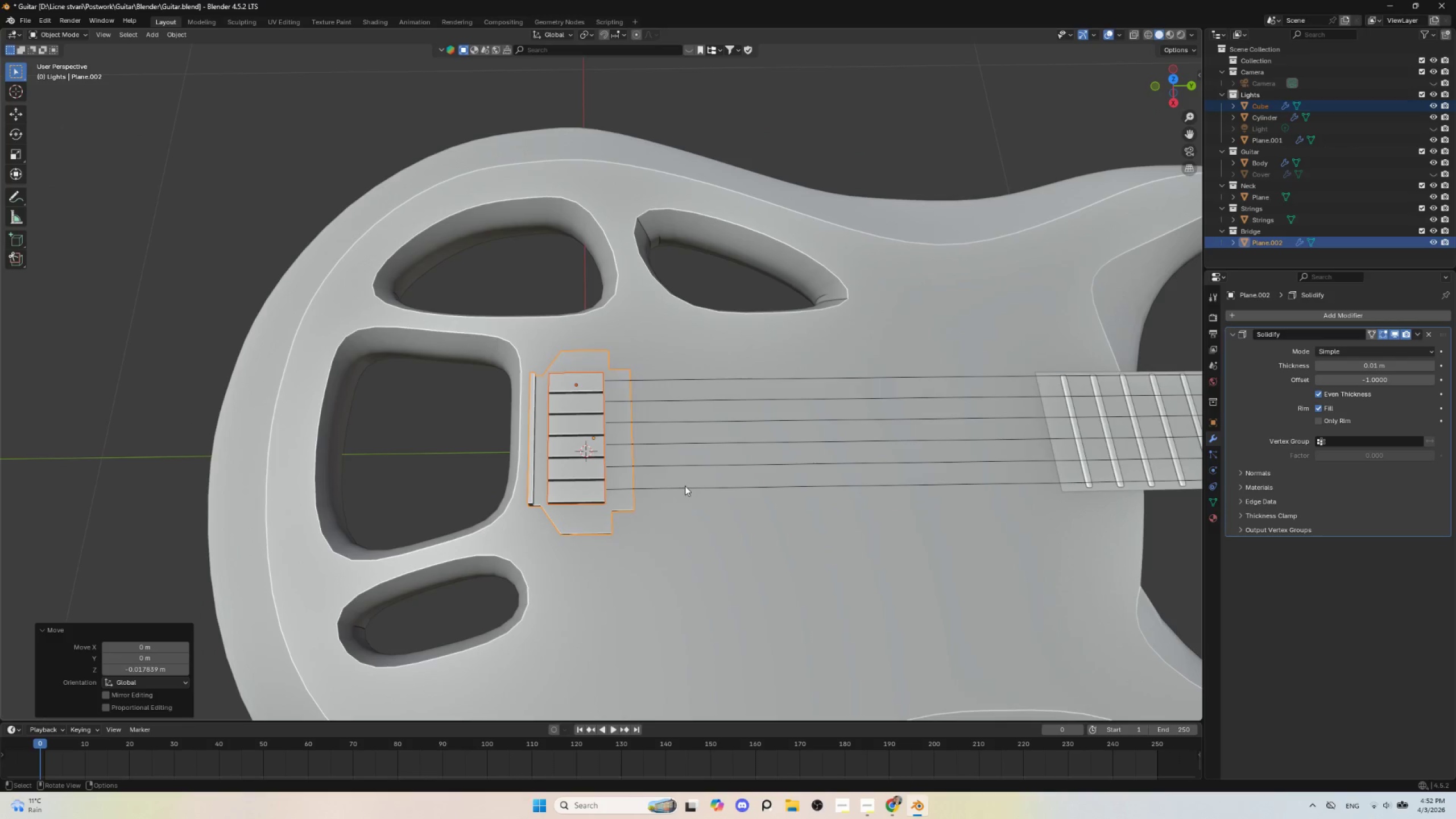 
hold_key(key=AltLeft, duration=1.23)
scroll: coordinate [684, 520], scroll_direction: down, amount: 10.0
 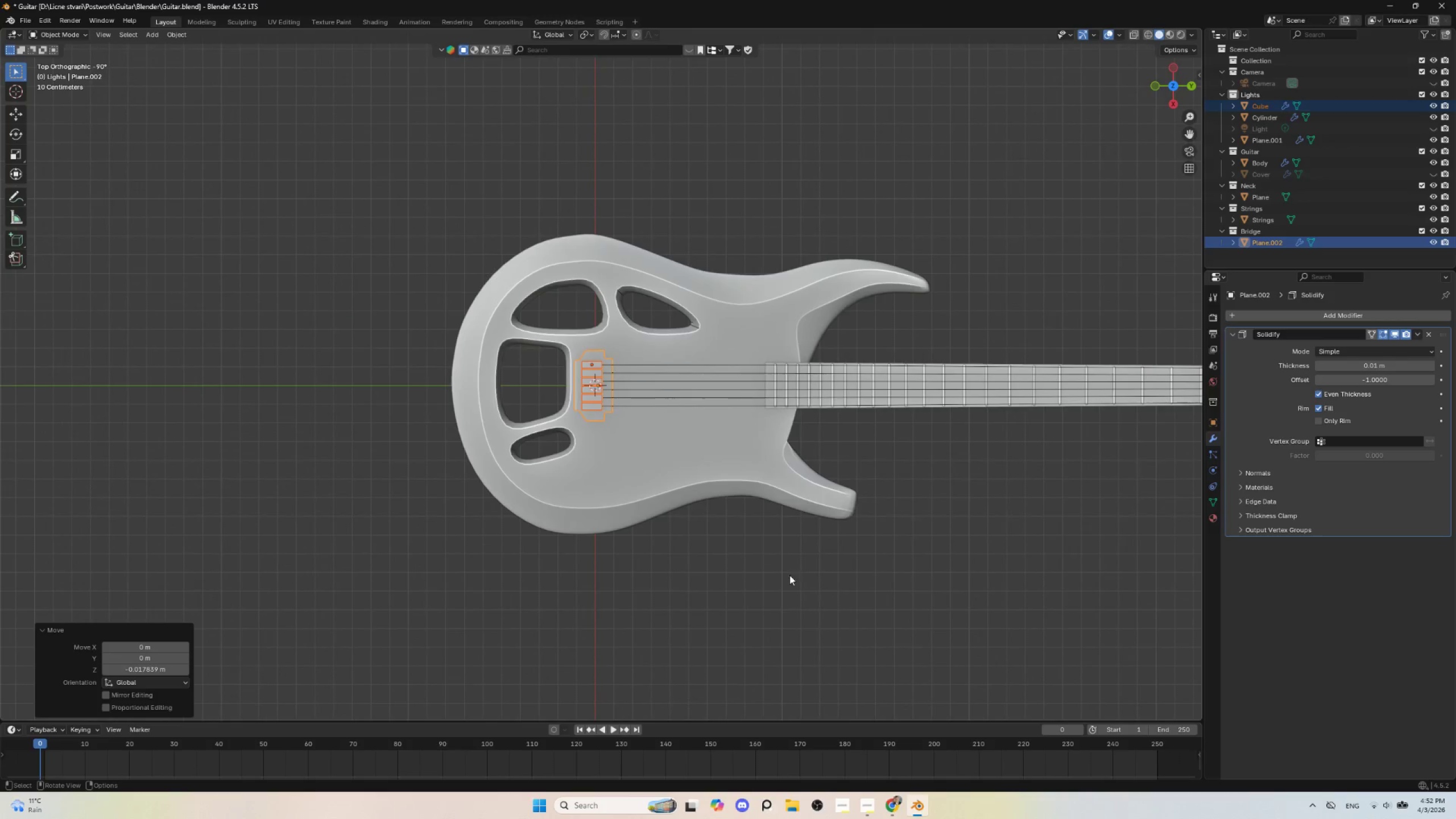 
left_click([784, 581])
 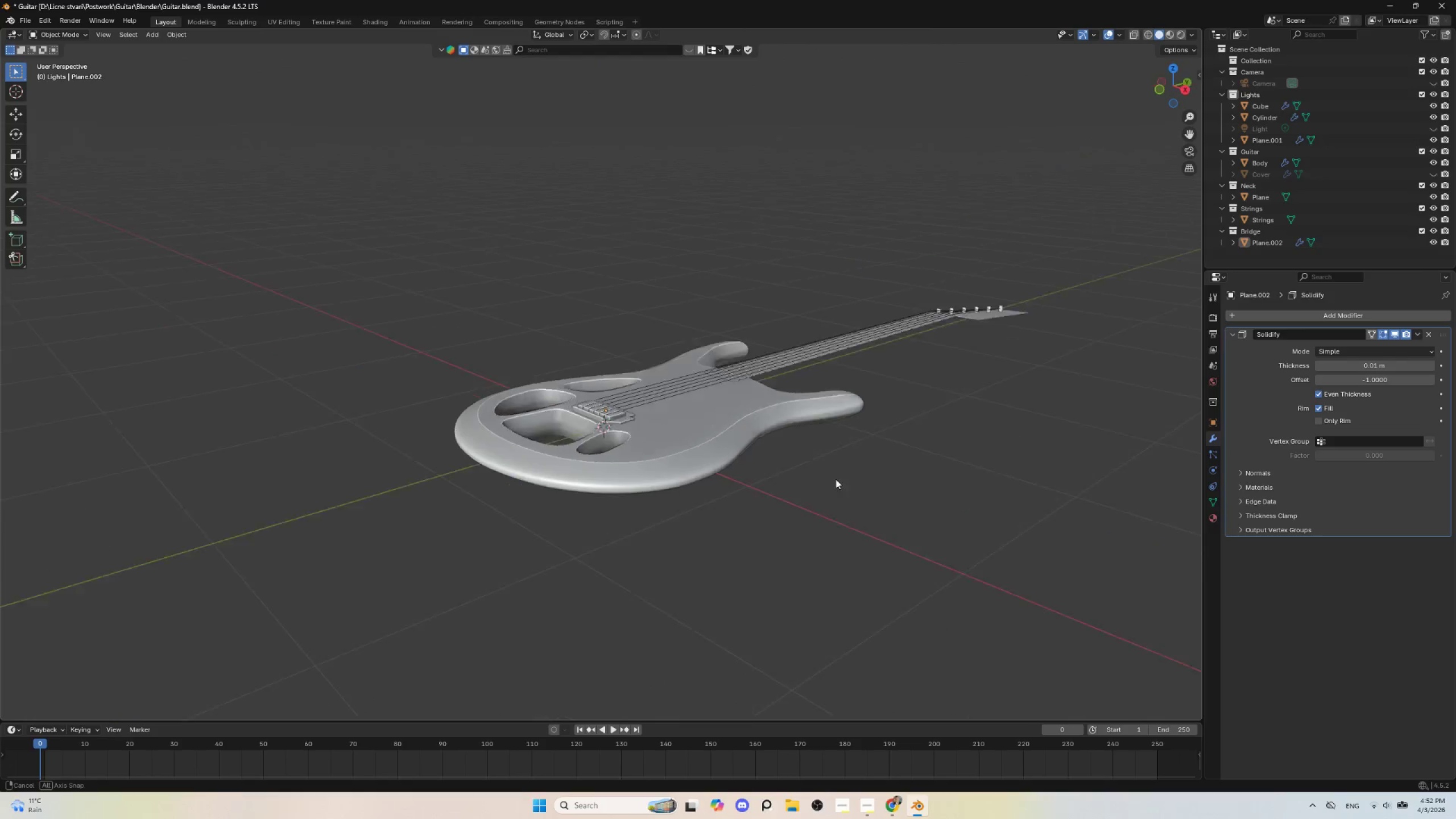 
left_click([507, 464])
 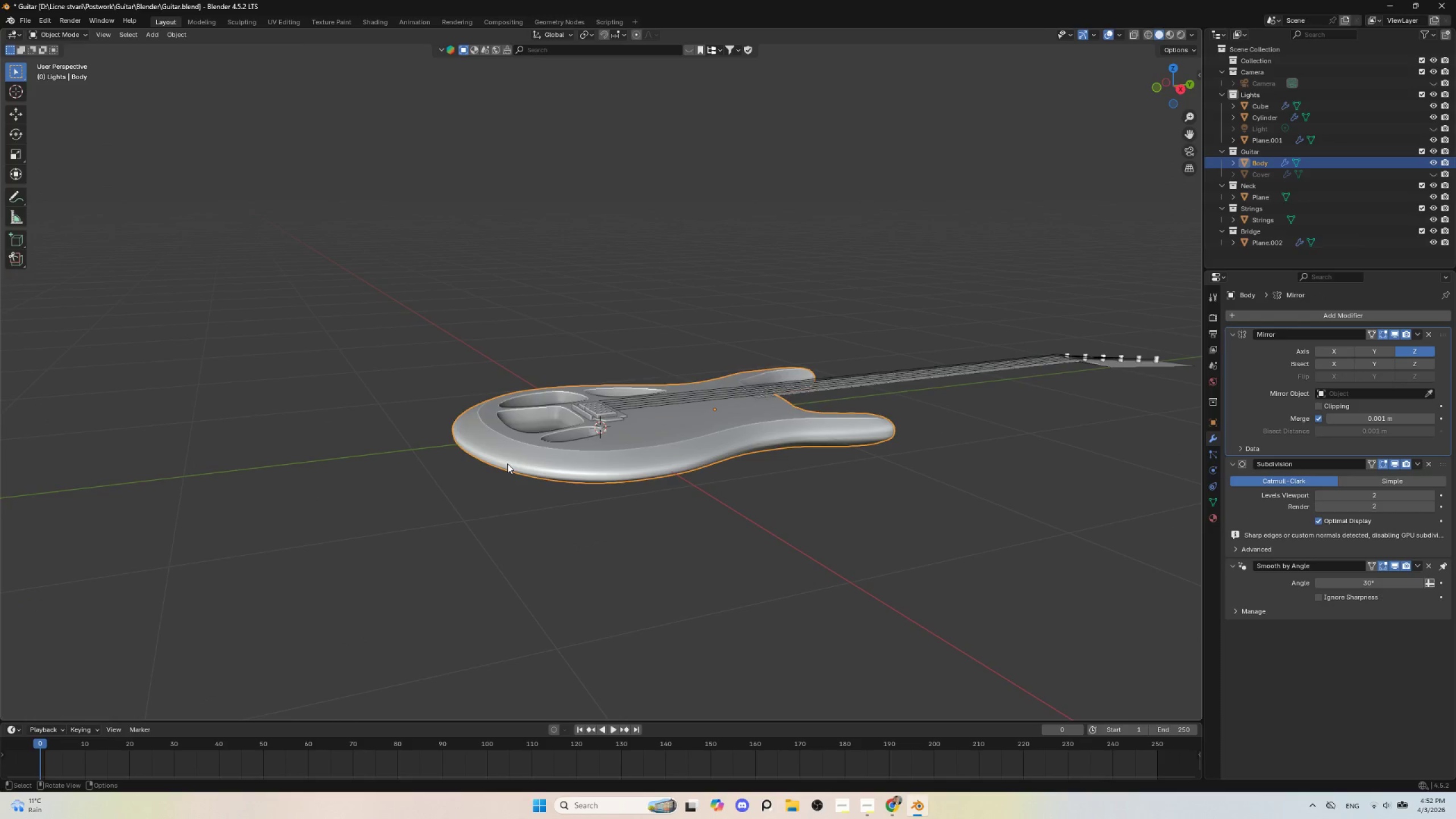 
key(Tab)
 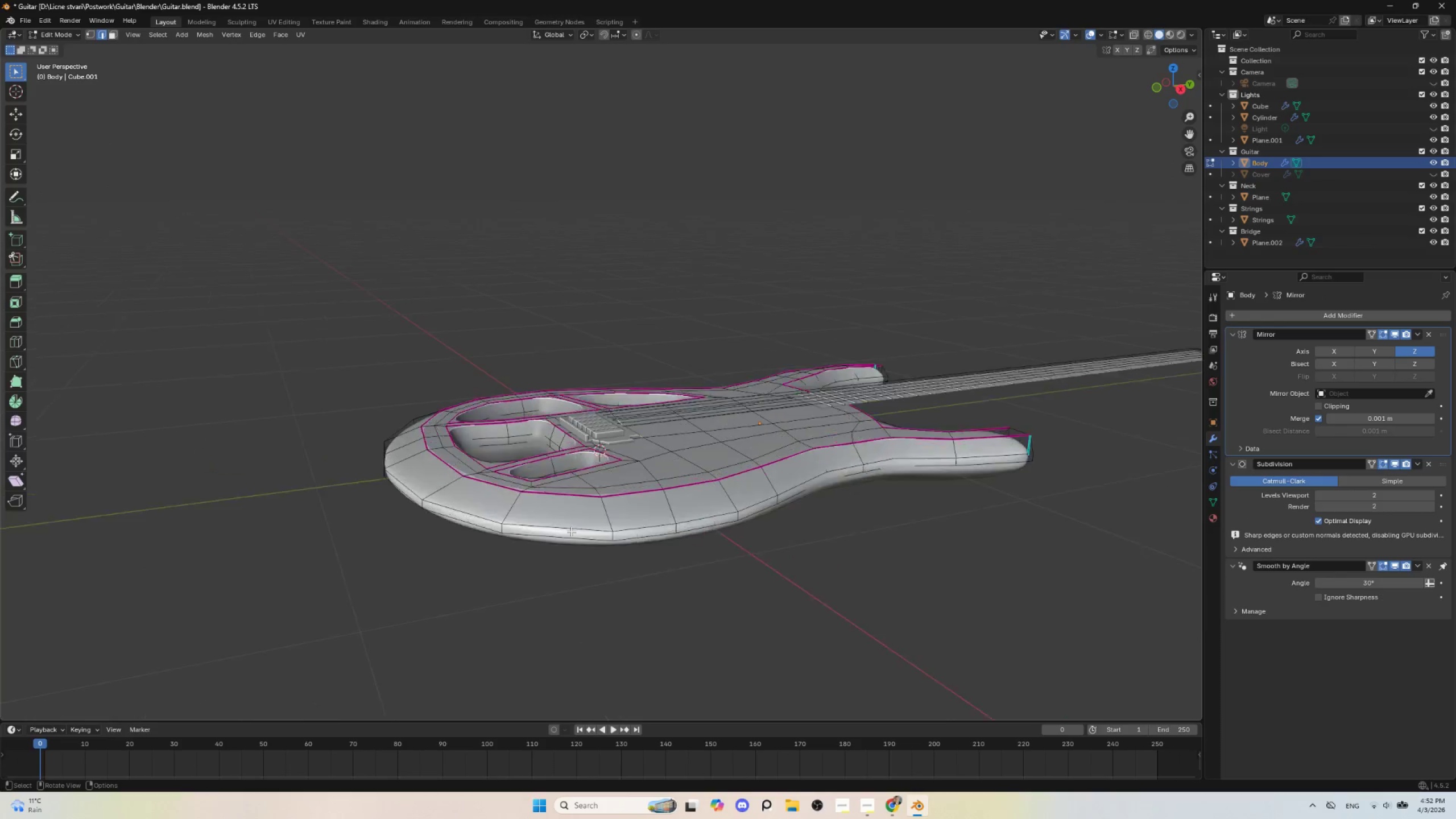 
hold_key(key=AltLeft, duration=0.67)
 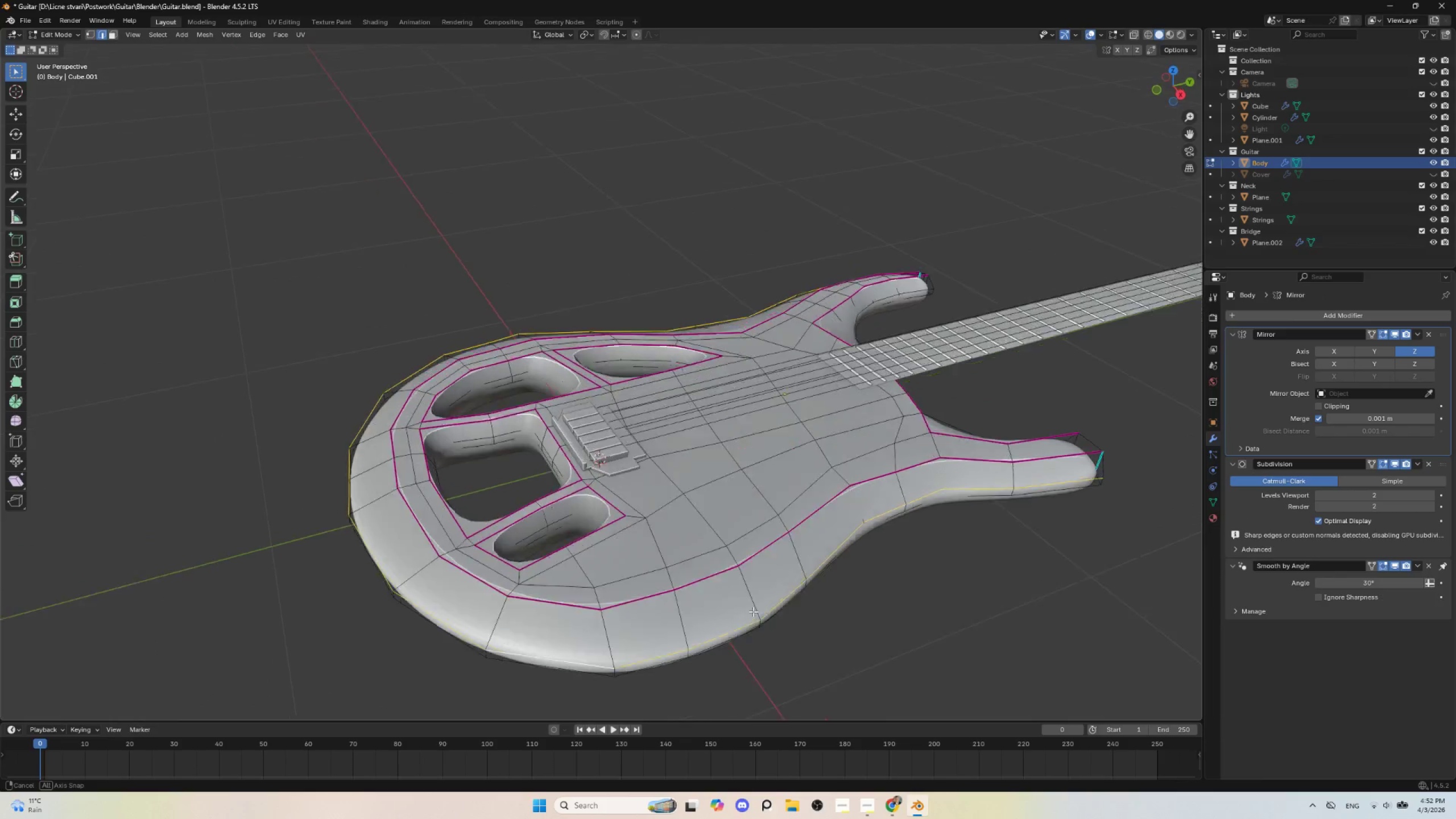 
scroll: coordinate [571, 531], scroll_direction: up, amount: 3.0
 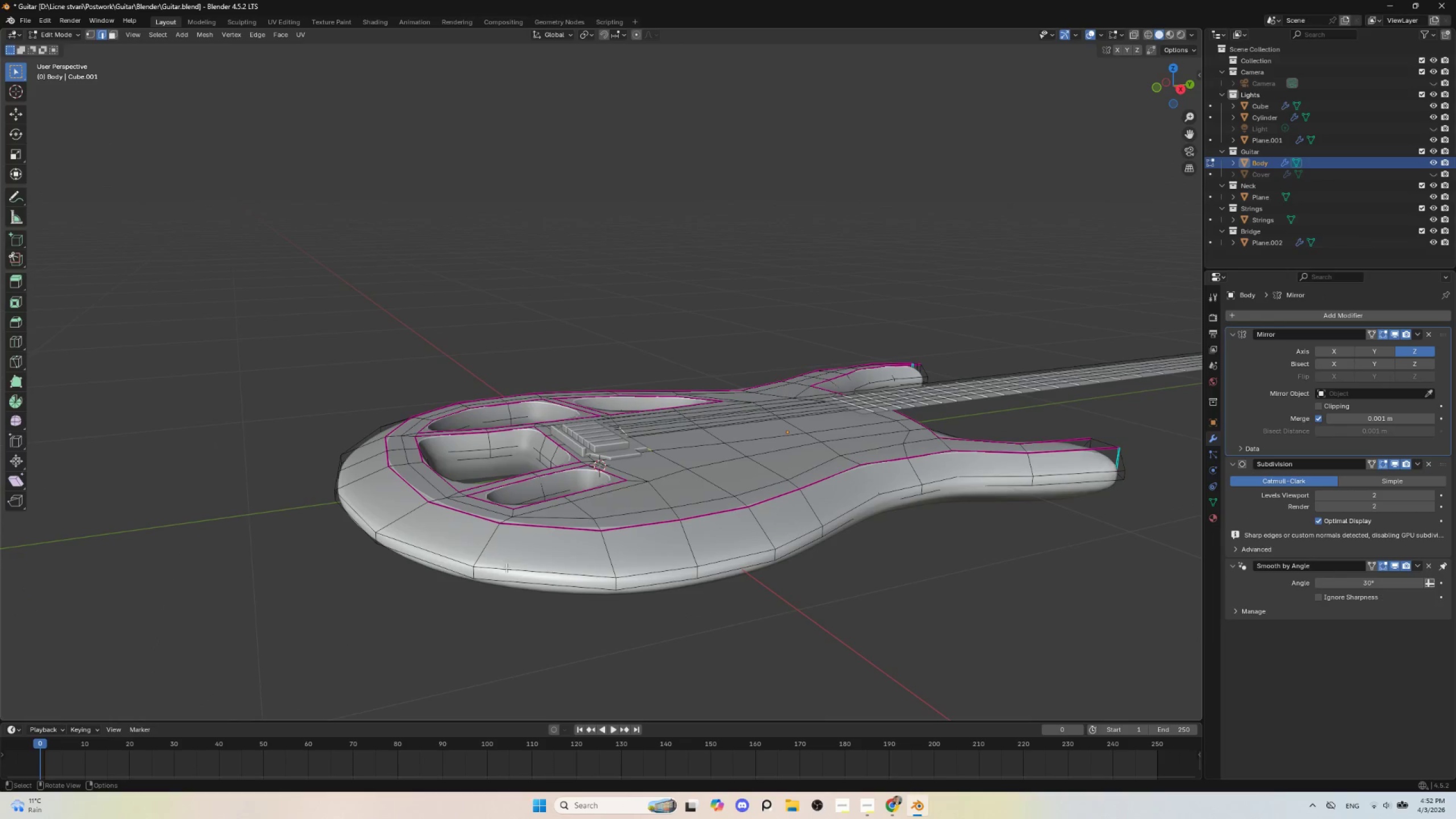 
left_click([507, 568])
 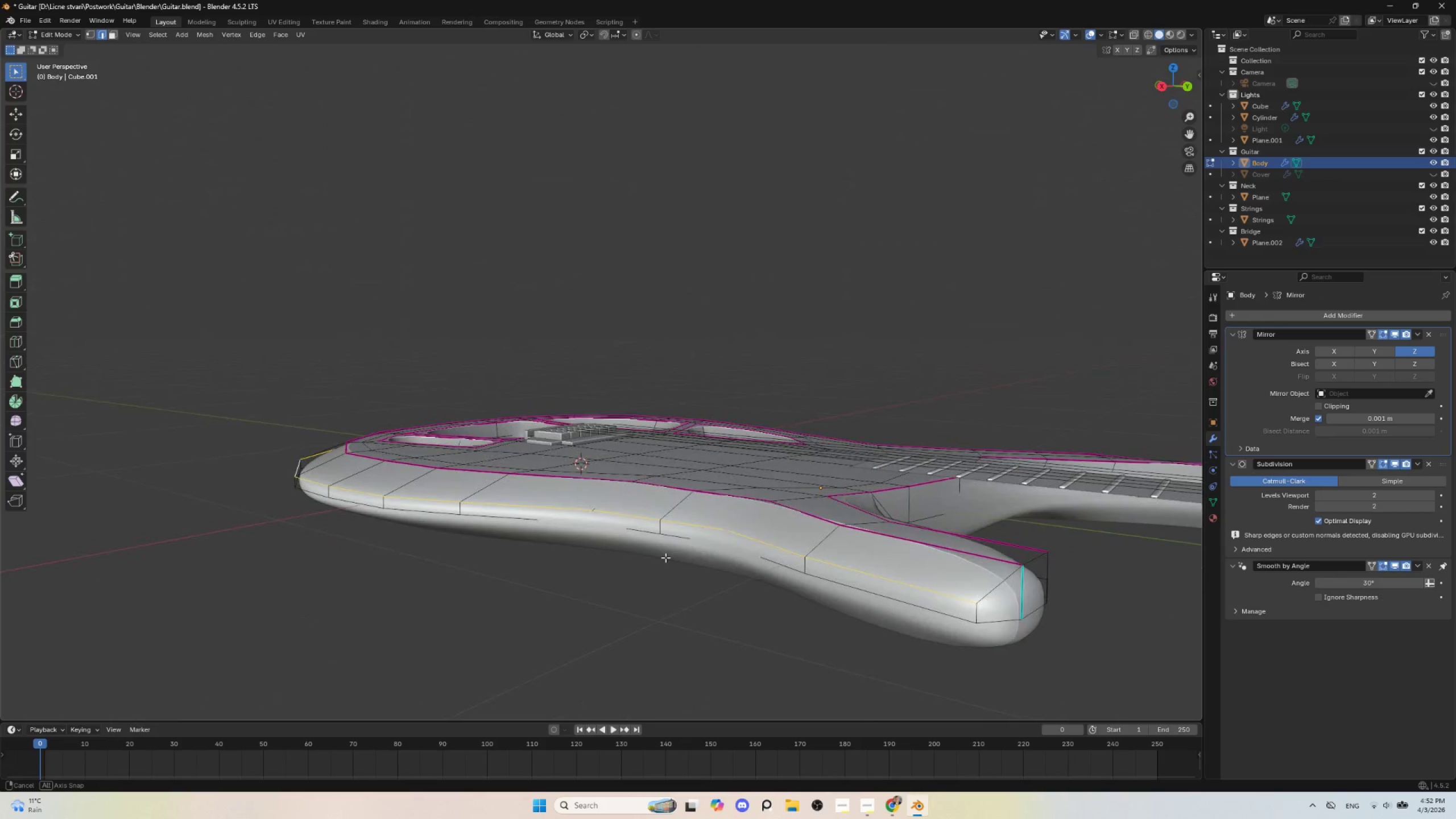 
scroll: coordinate [854, 596], scroll_direction: down, amount: 2.0
 